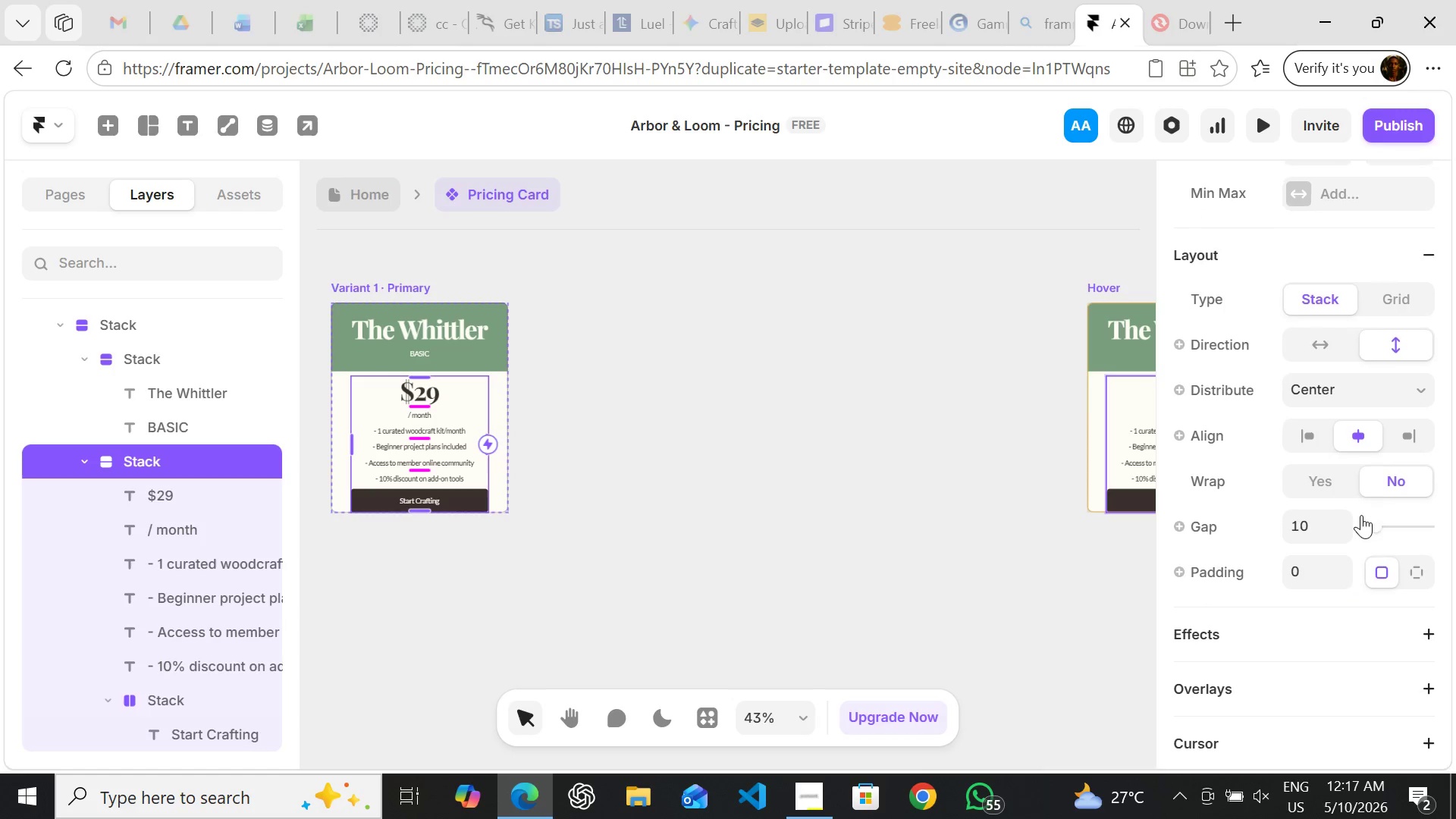 
left_click([1308, 576])
 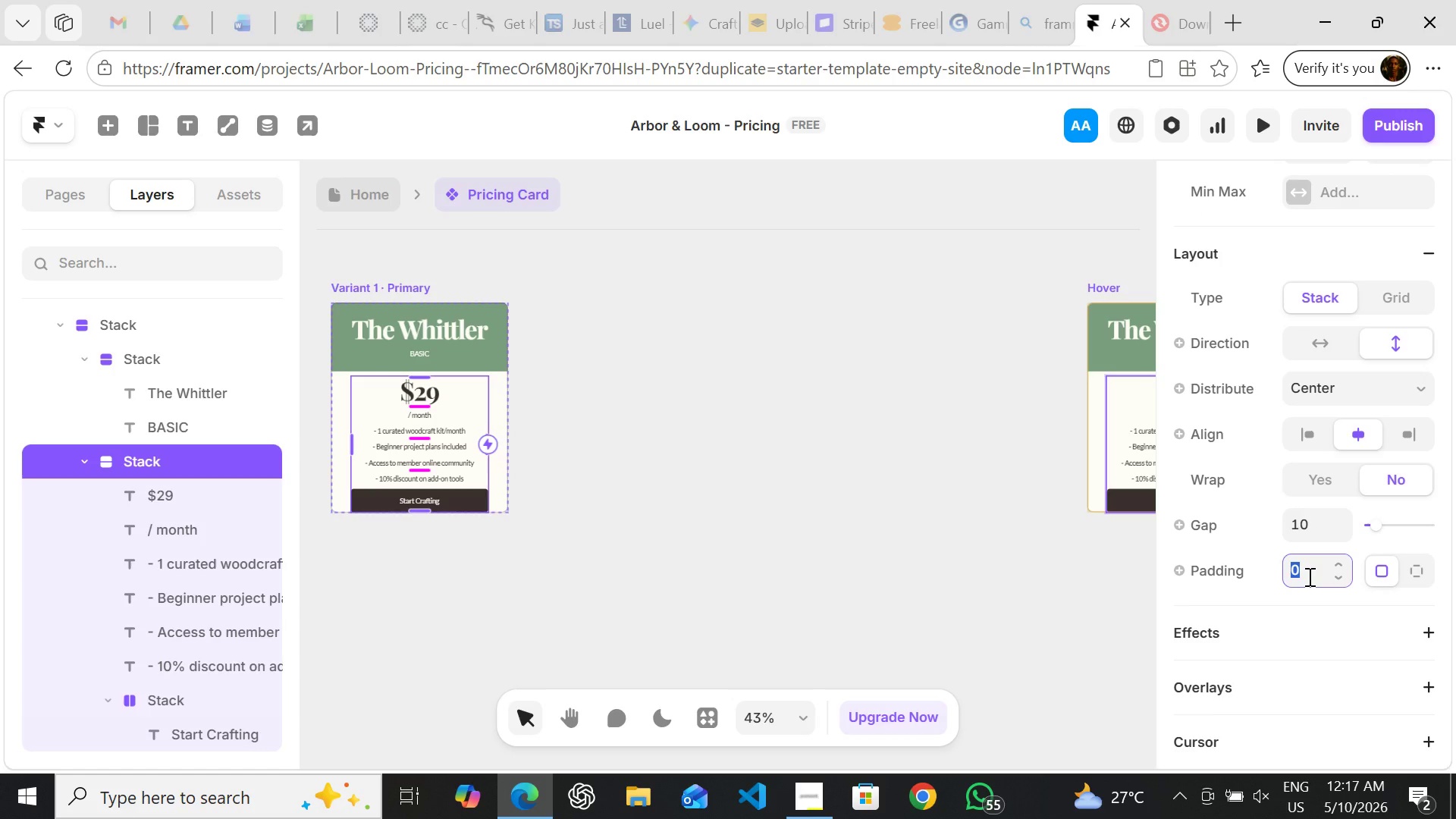 
type(16)
 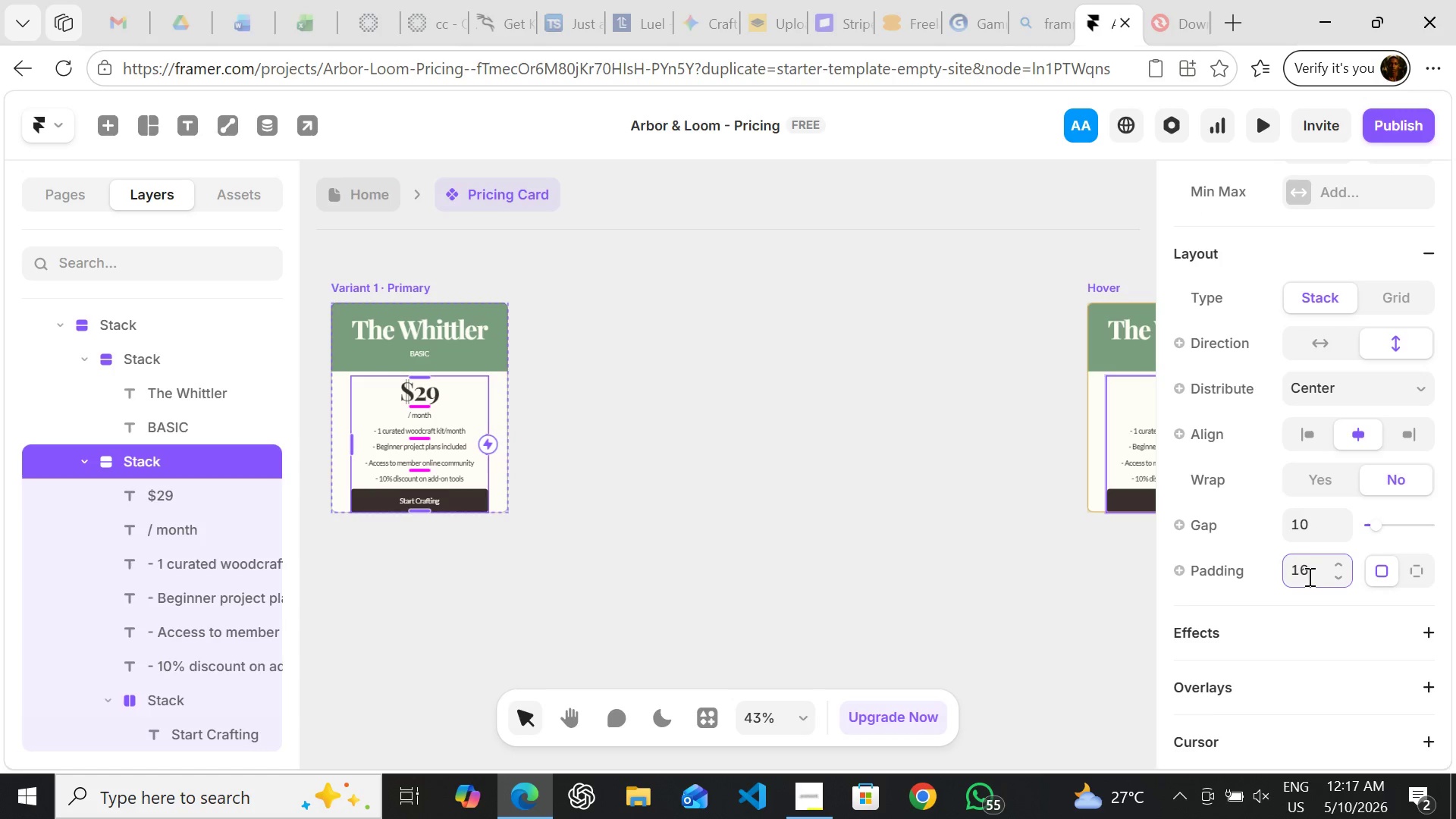 
key(Enter)
 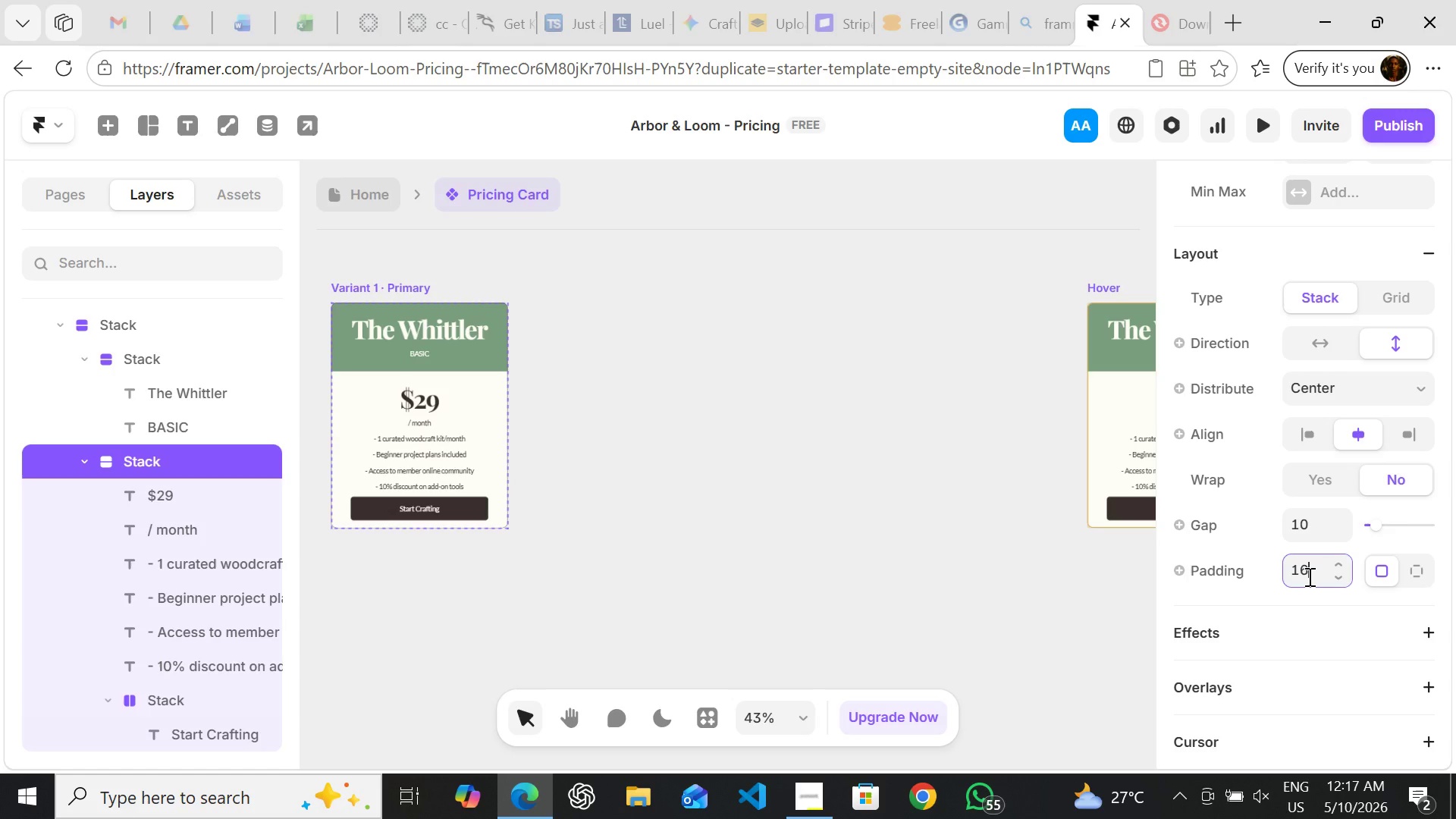 
left_click([1308, 576])
 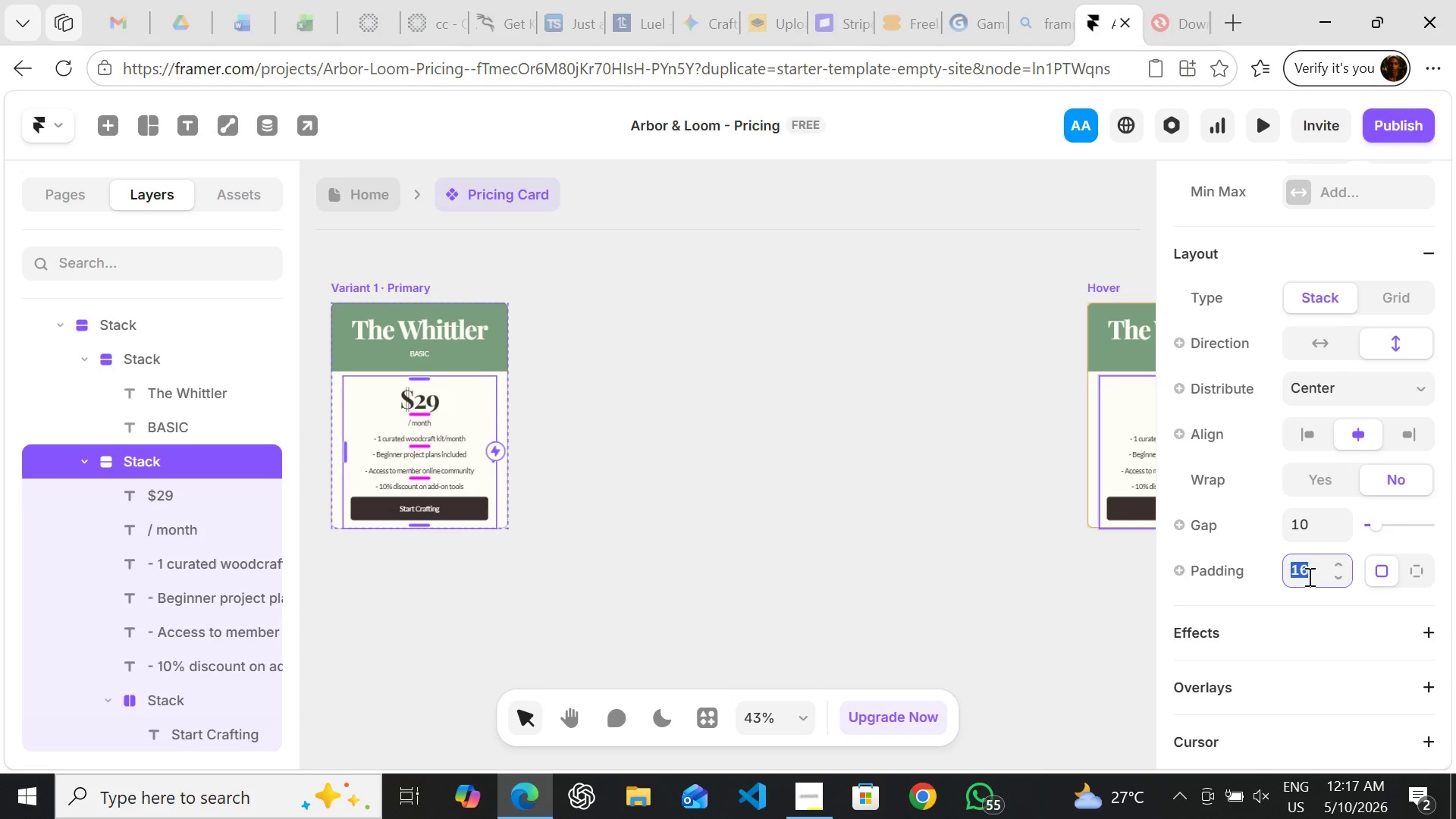 
double_click([1308, 576])
 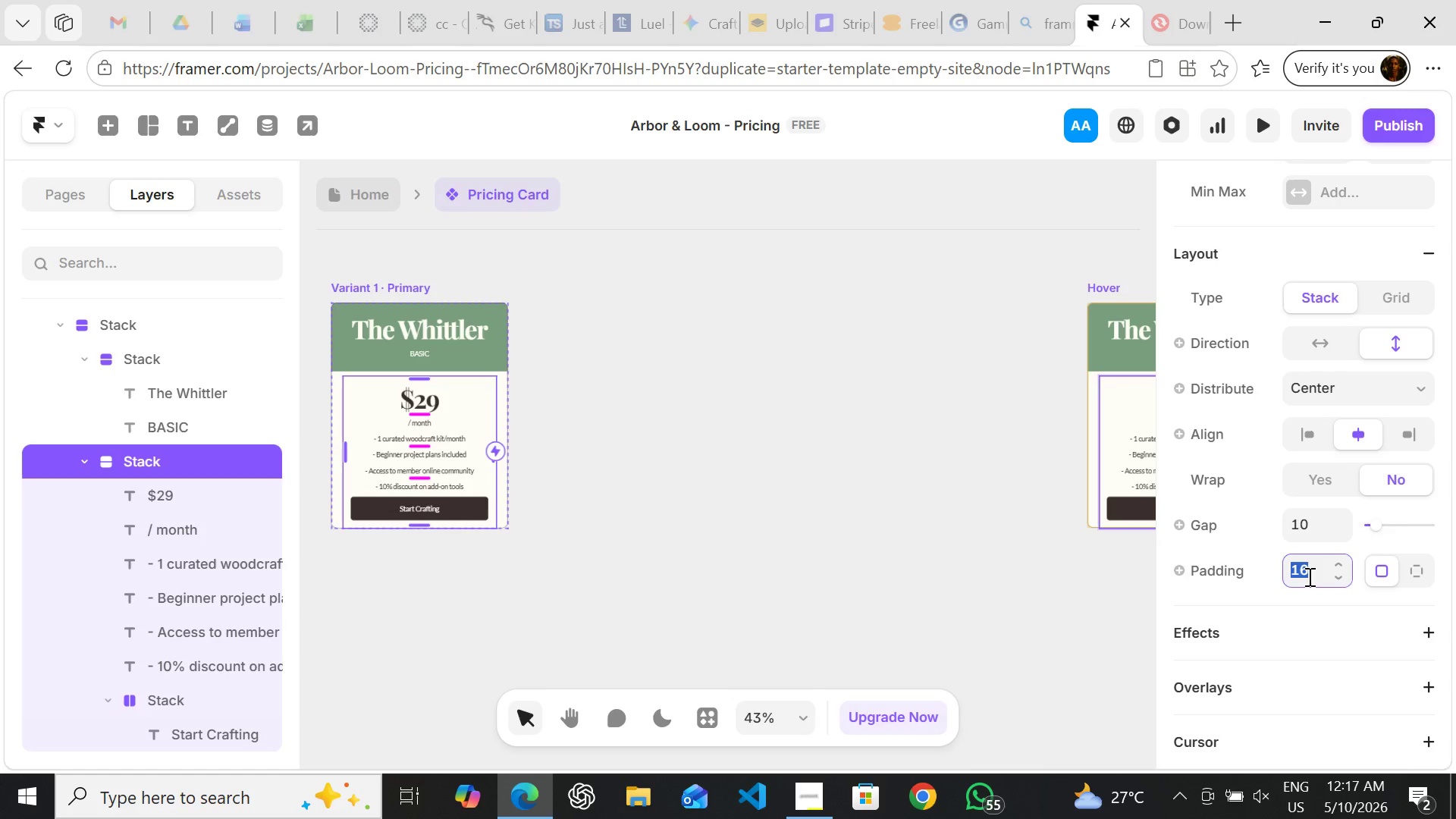 
triple_click([1308, 576])
 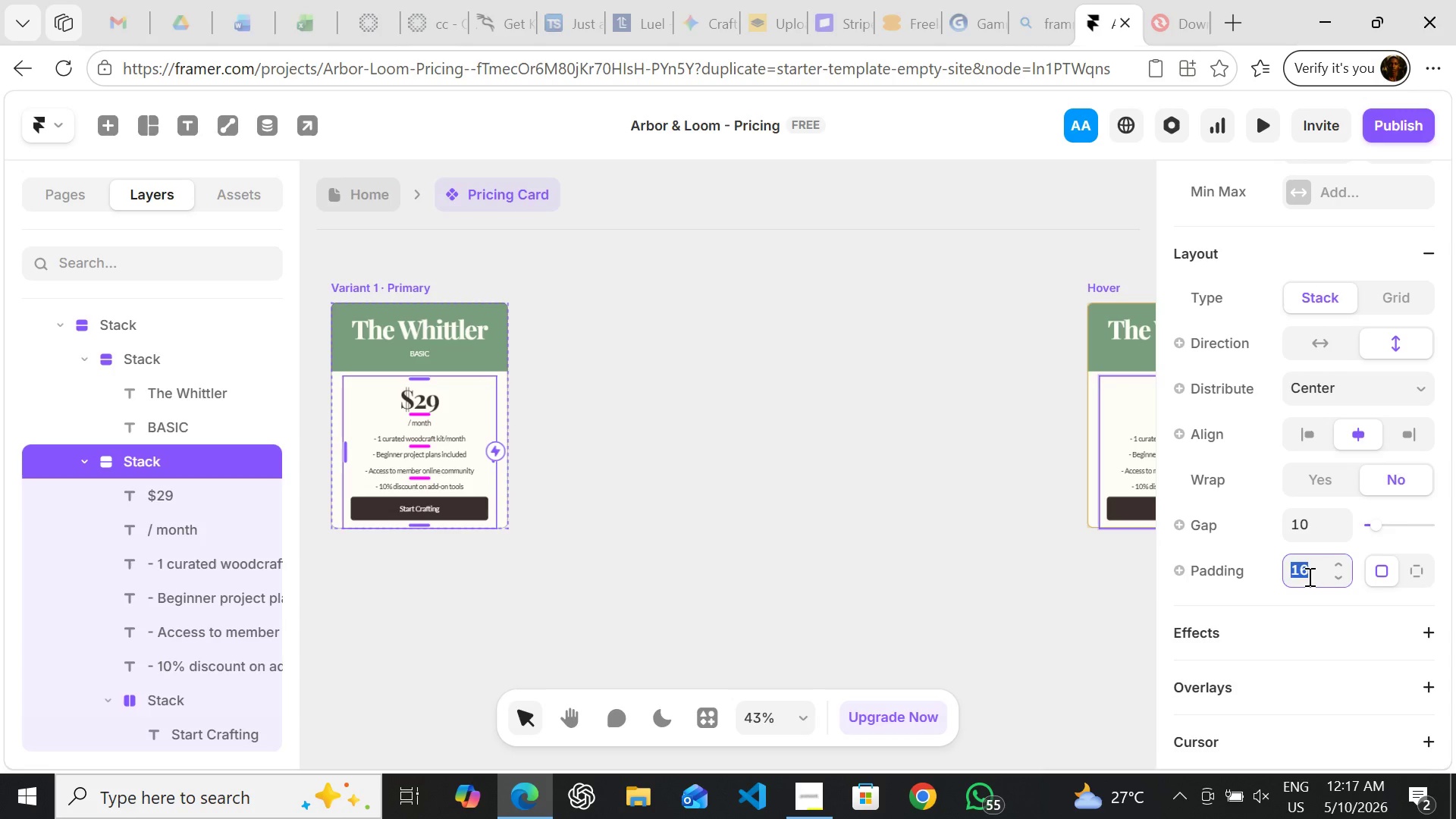 
type(24)
 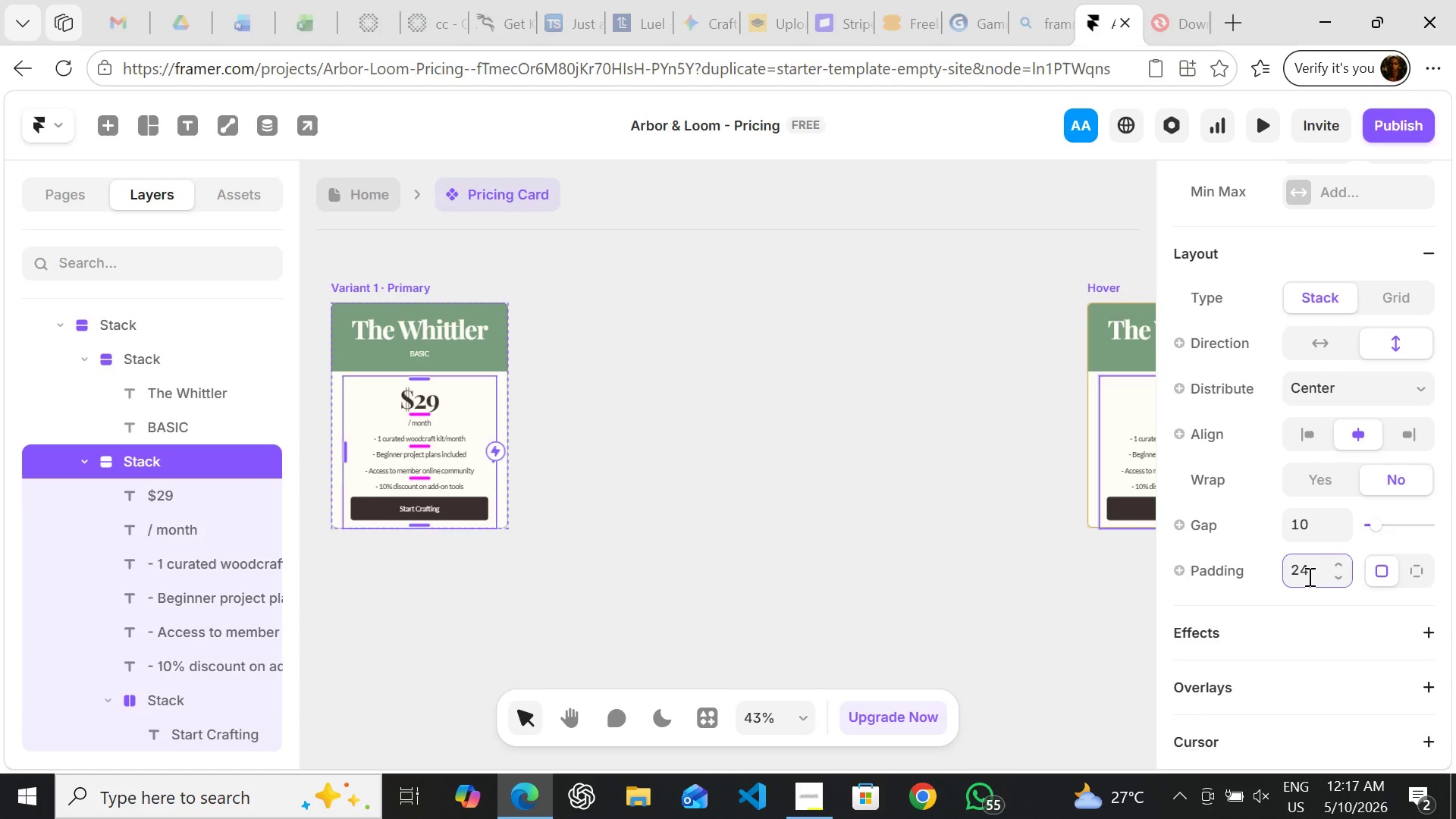 
key(Enter)
 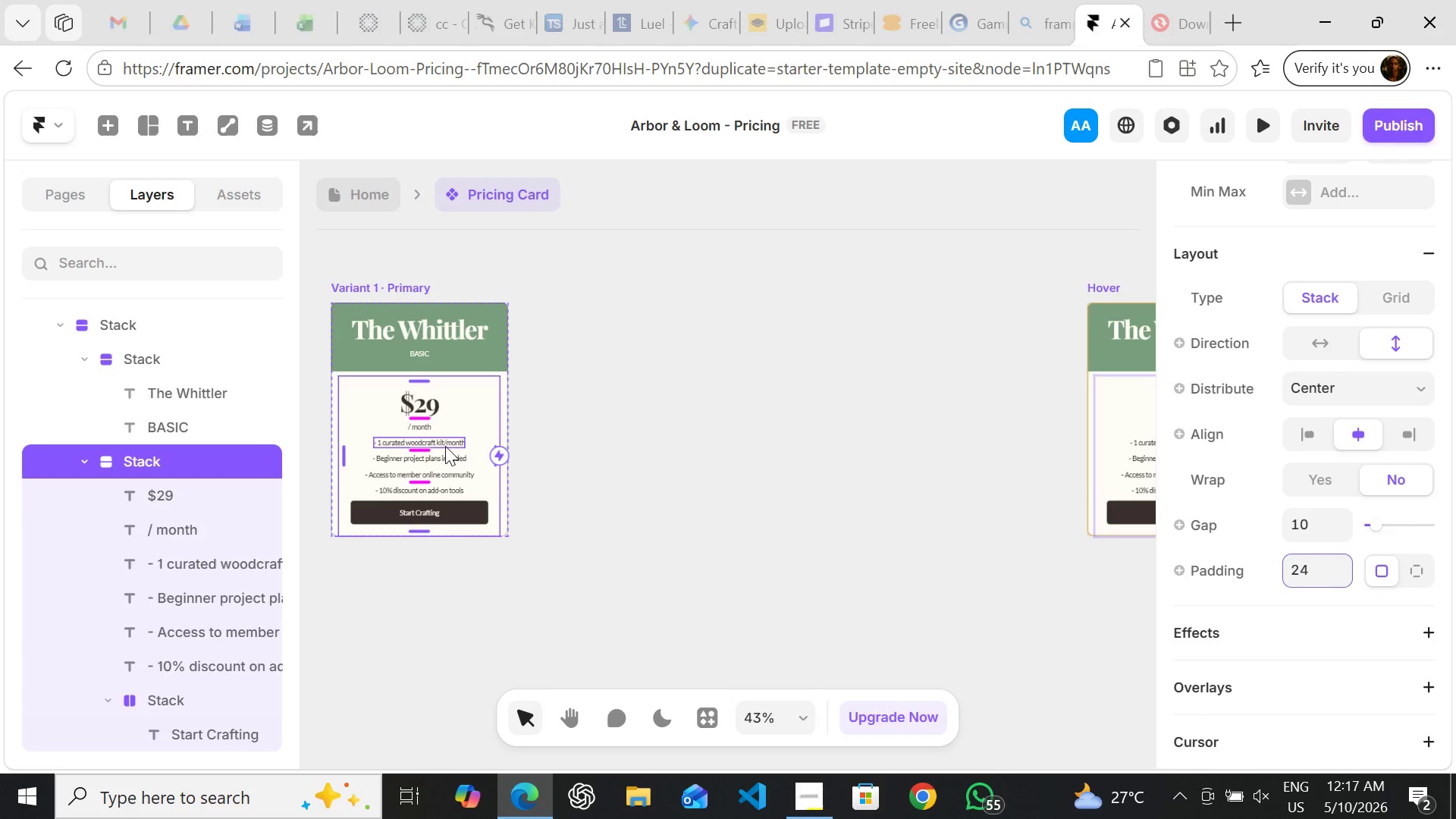 
wait(11.47)
 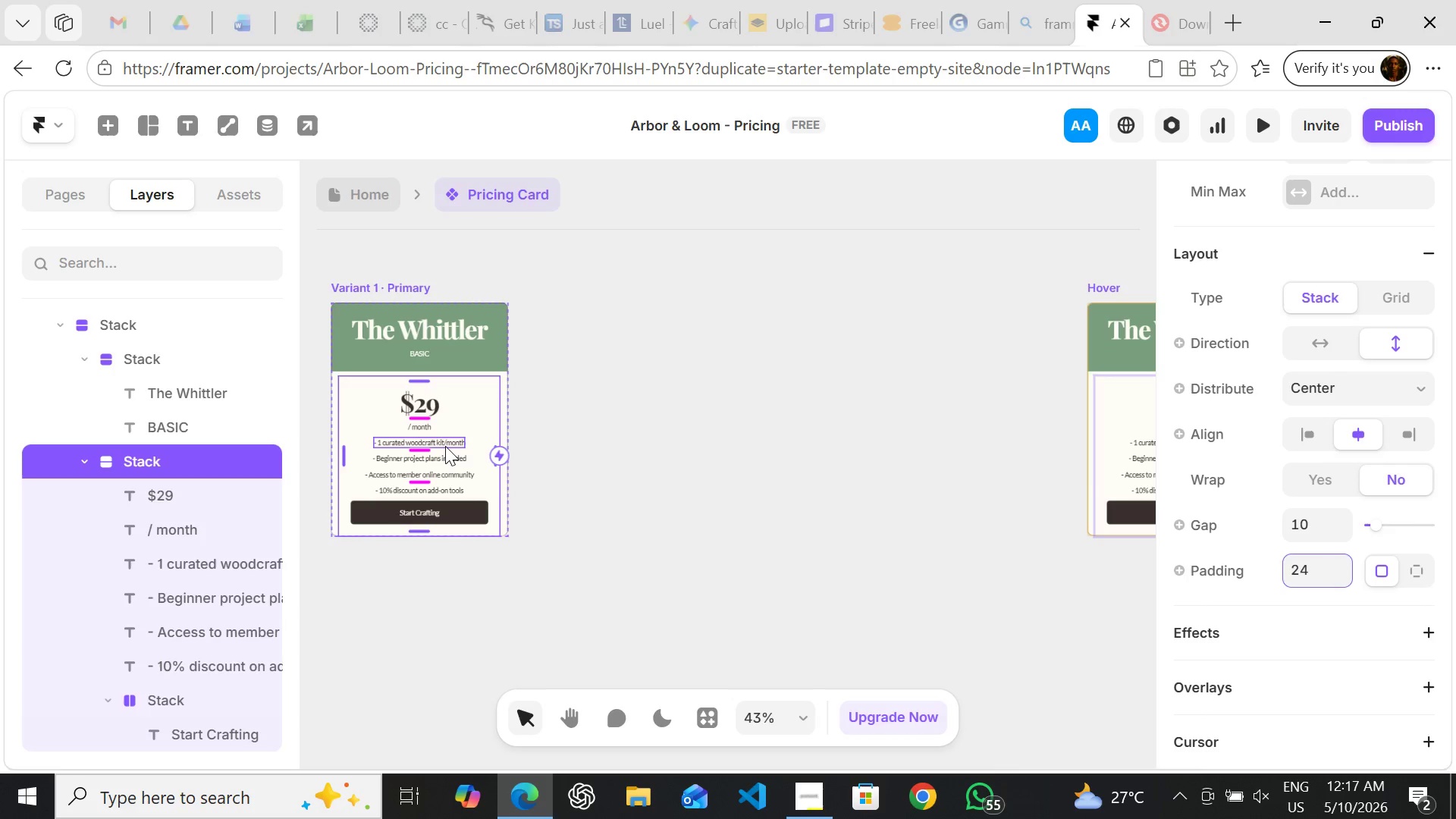 
left_click([403, 406])
 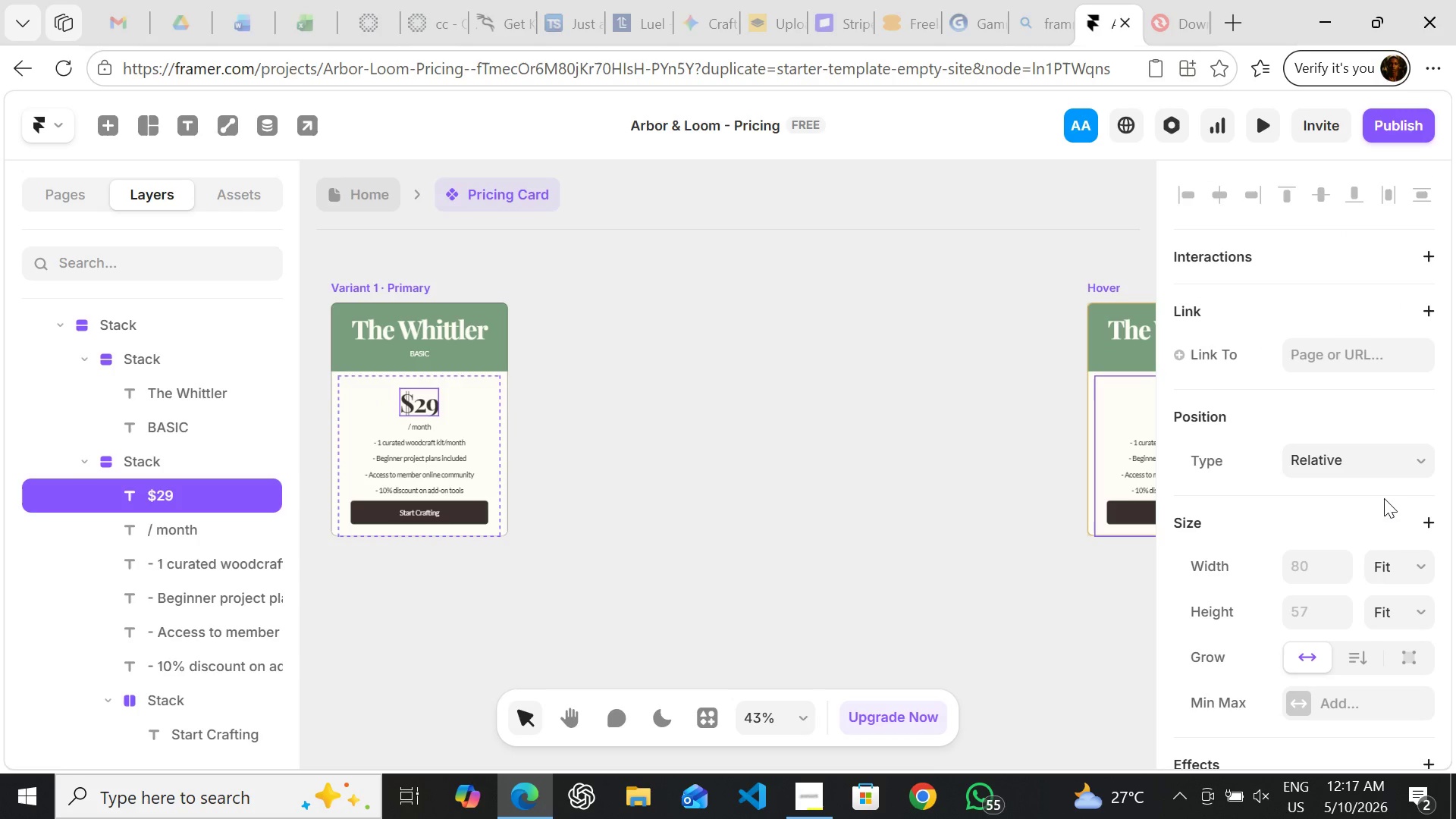 
left_click([1394, 570])
 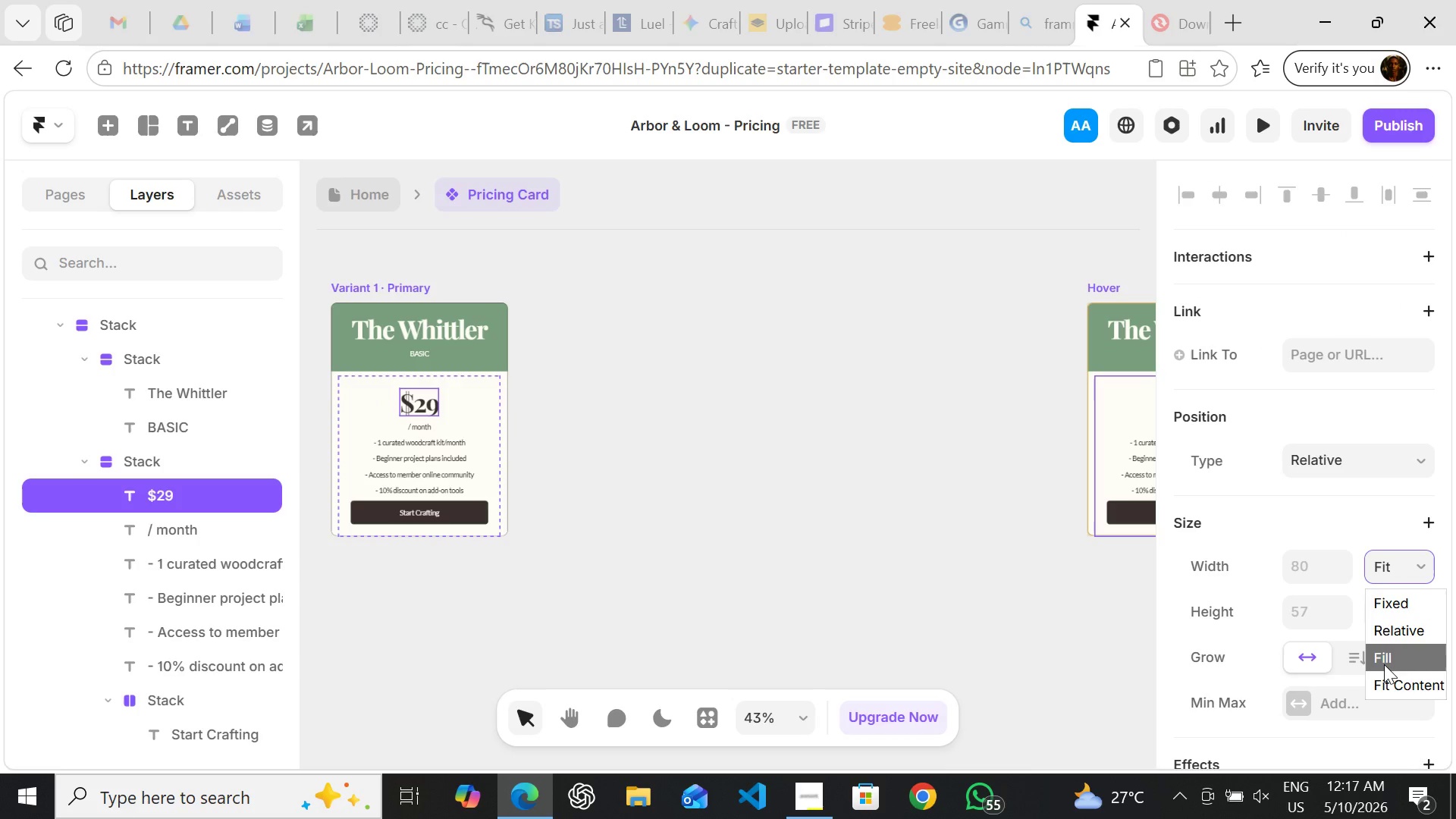 
left_click([1384, 664])
 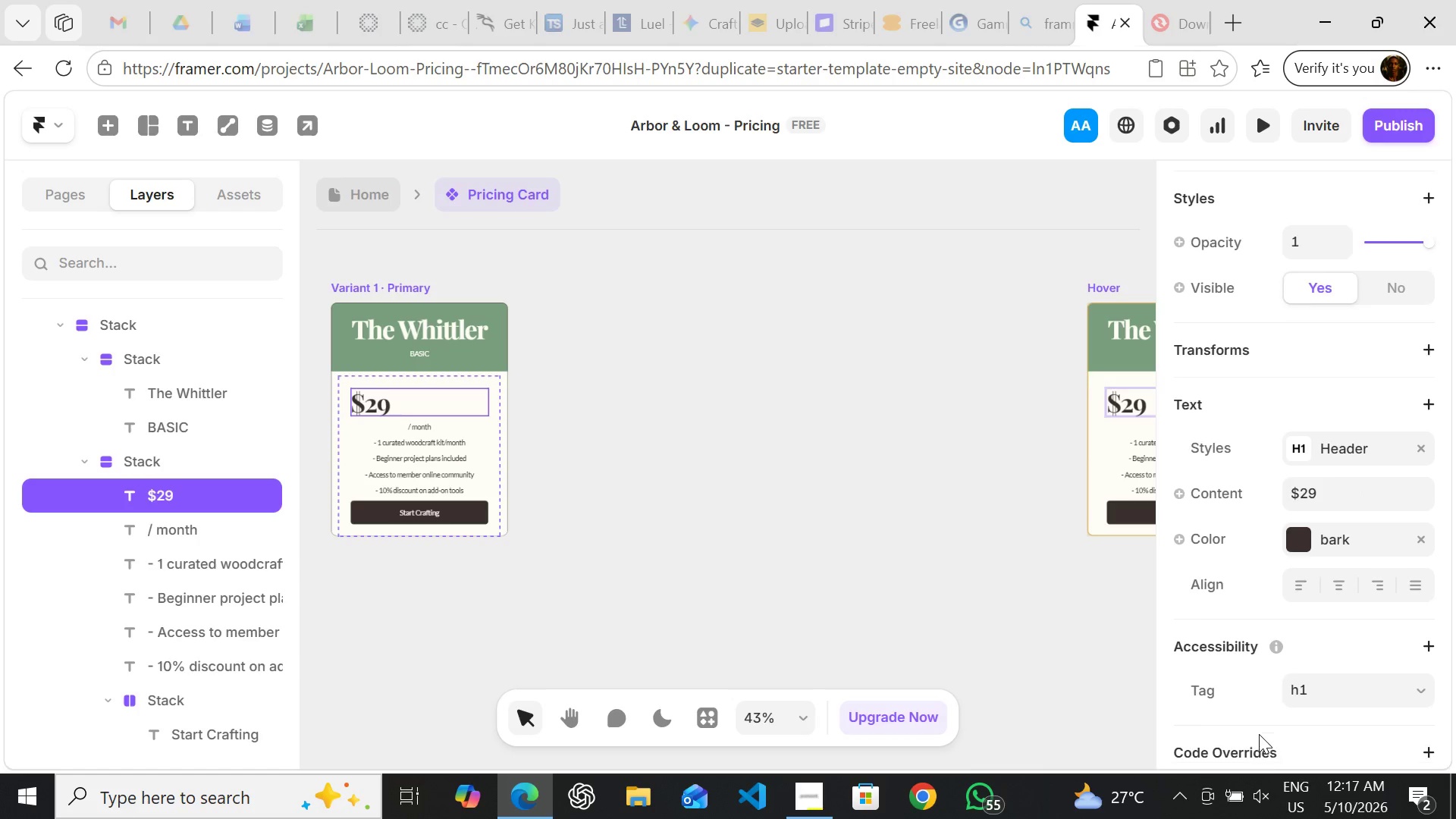 
left_click([1329, 585])
 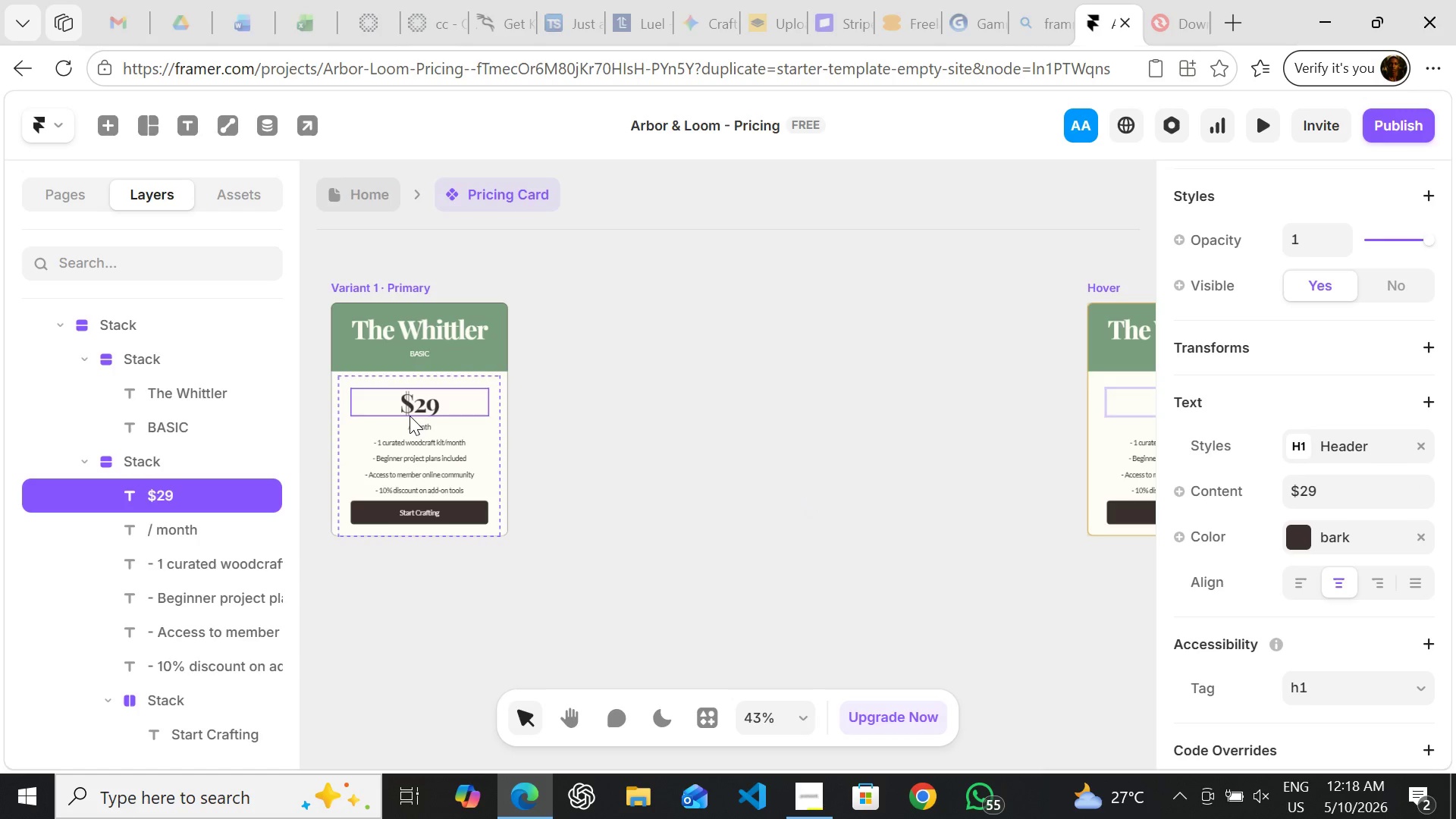 
left_click([410, 426])
 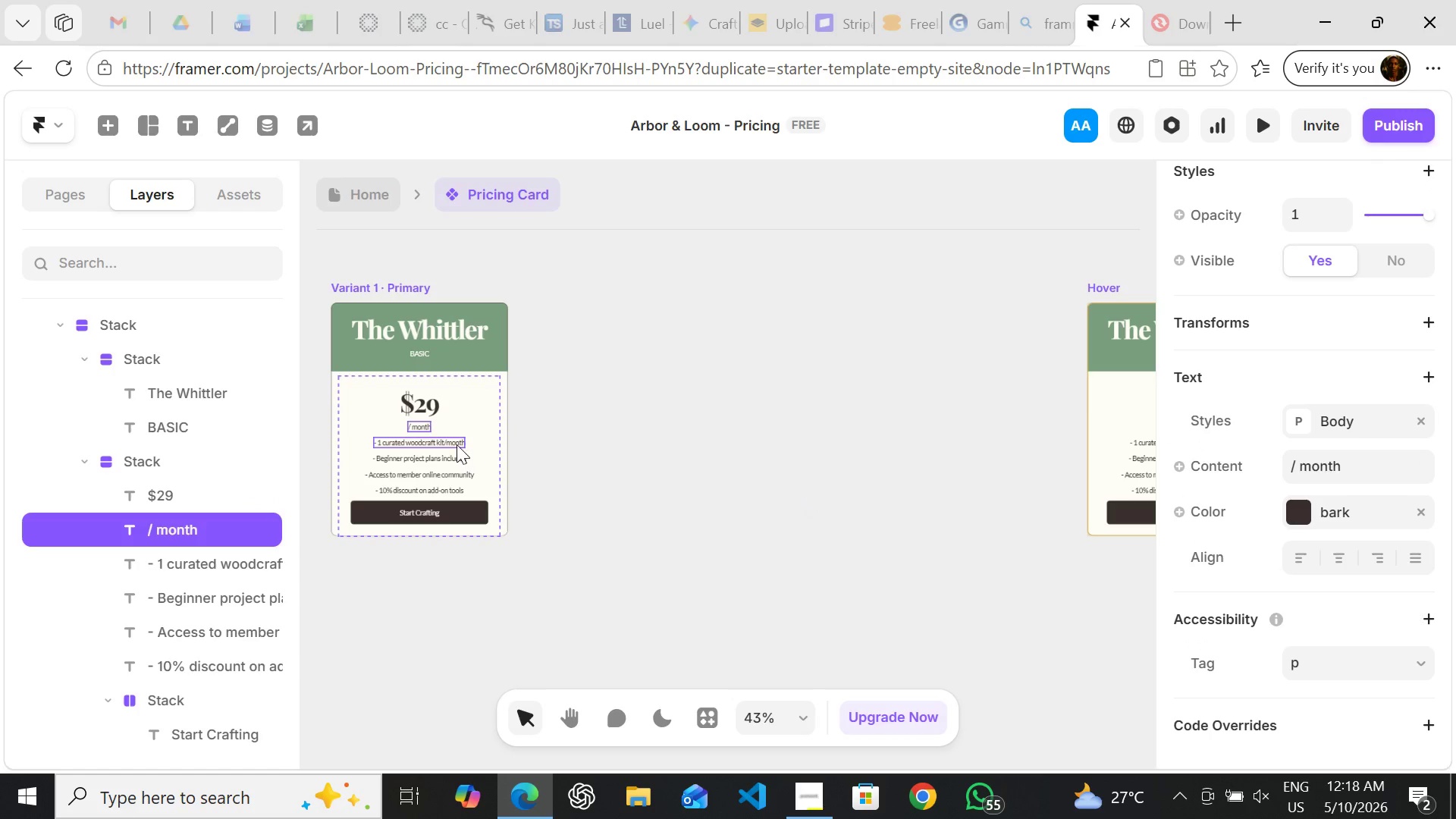 
hold_key(key=ShiftLeft, duration=1.51)
left_click([457, 444])
 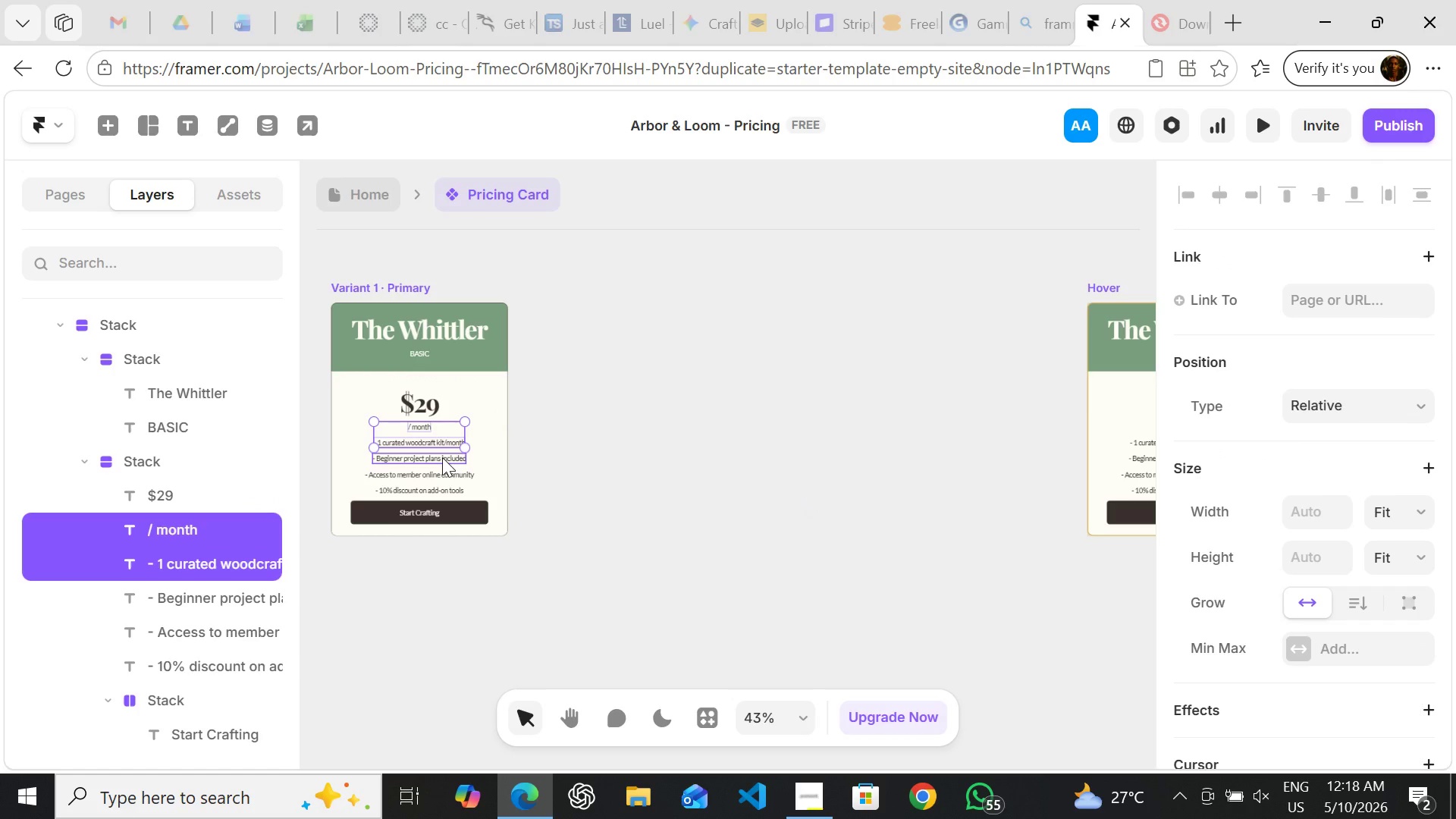 
left_click([442, 457])
 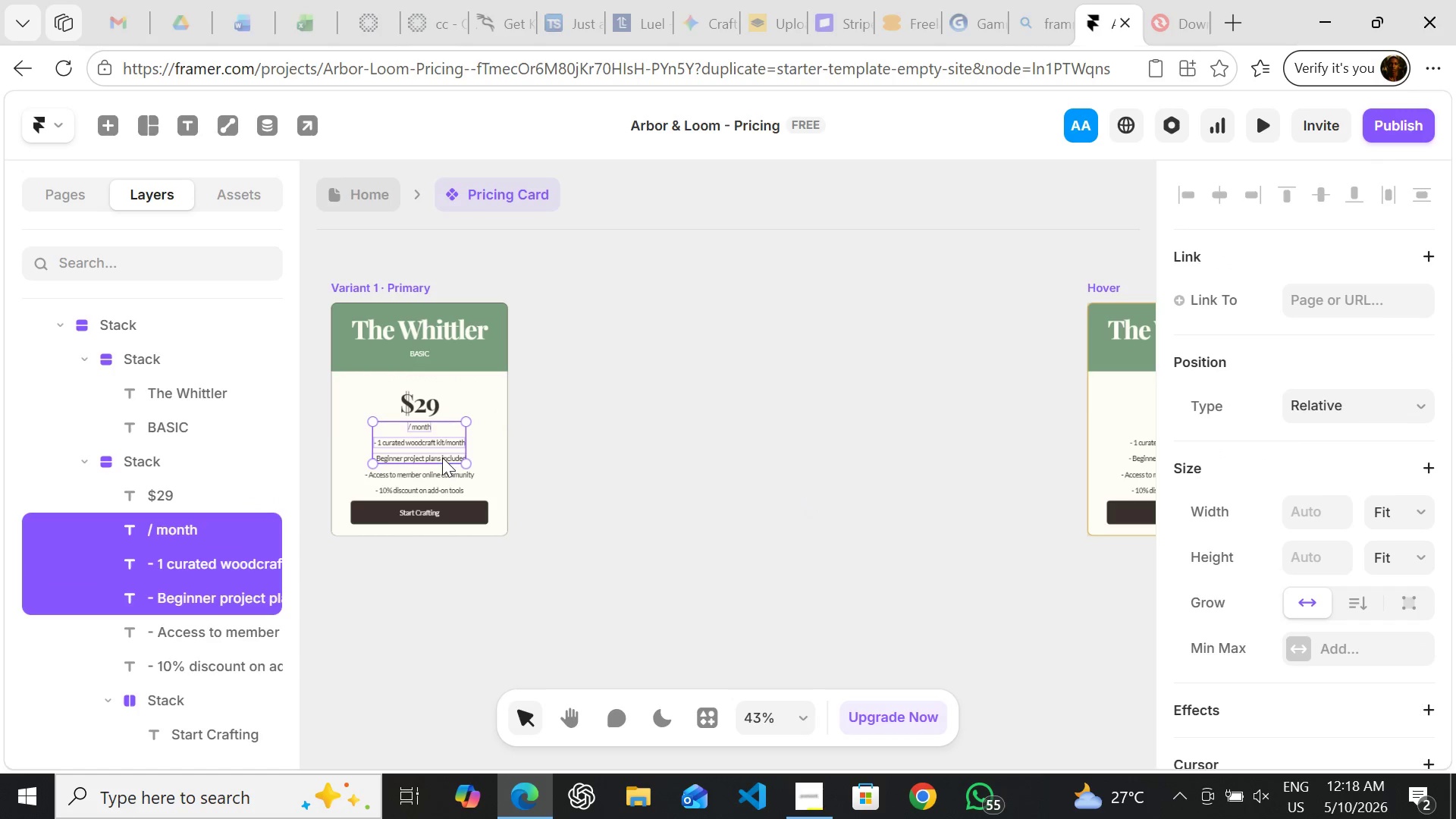 
hold_key(key=ShiftLeft, duration=1.52)
left_click([428, 475])
 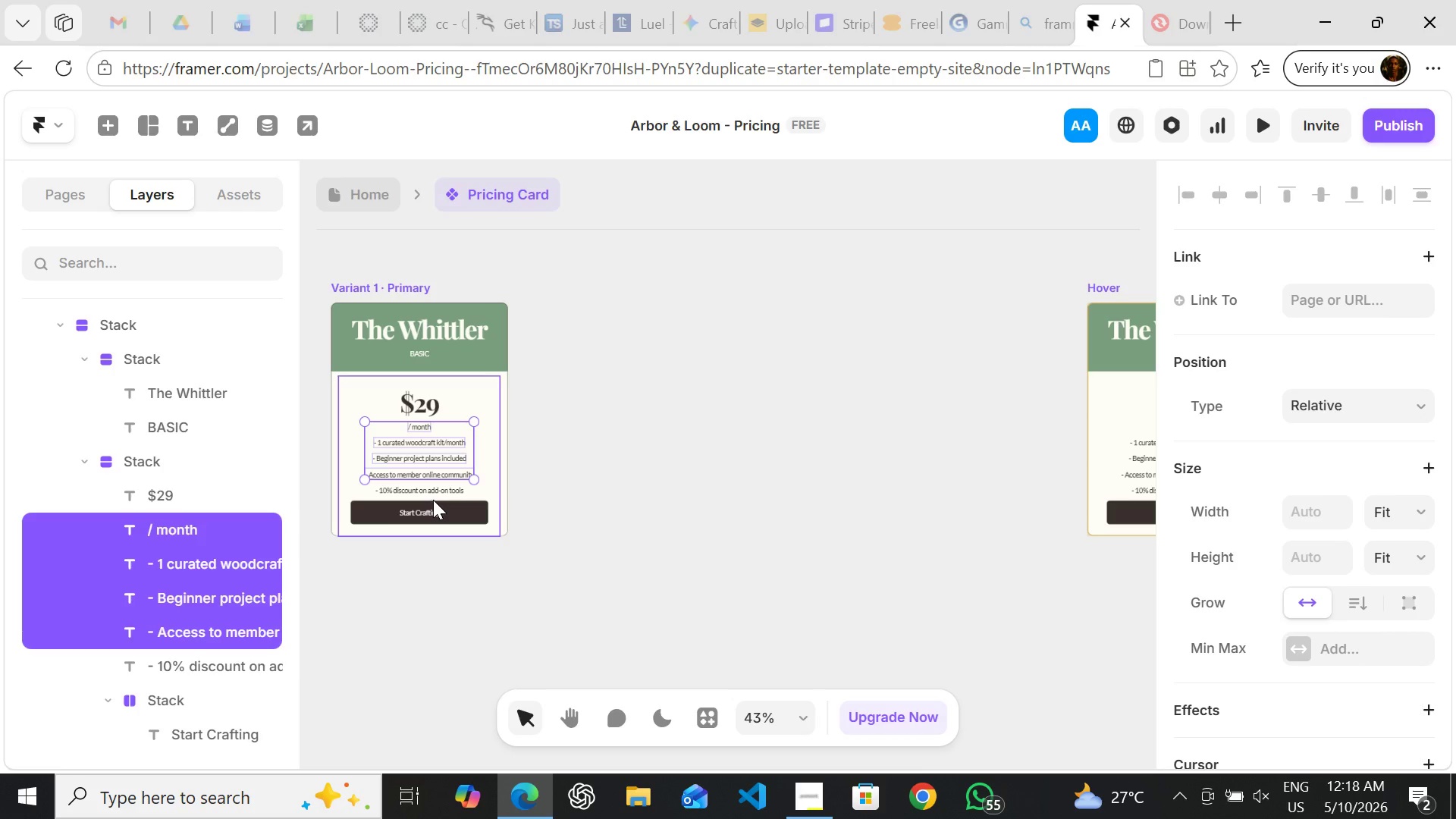 
hold_key(key=ShiftLeft, duration=1.06)
left_click([435, 494])
 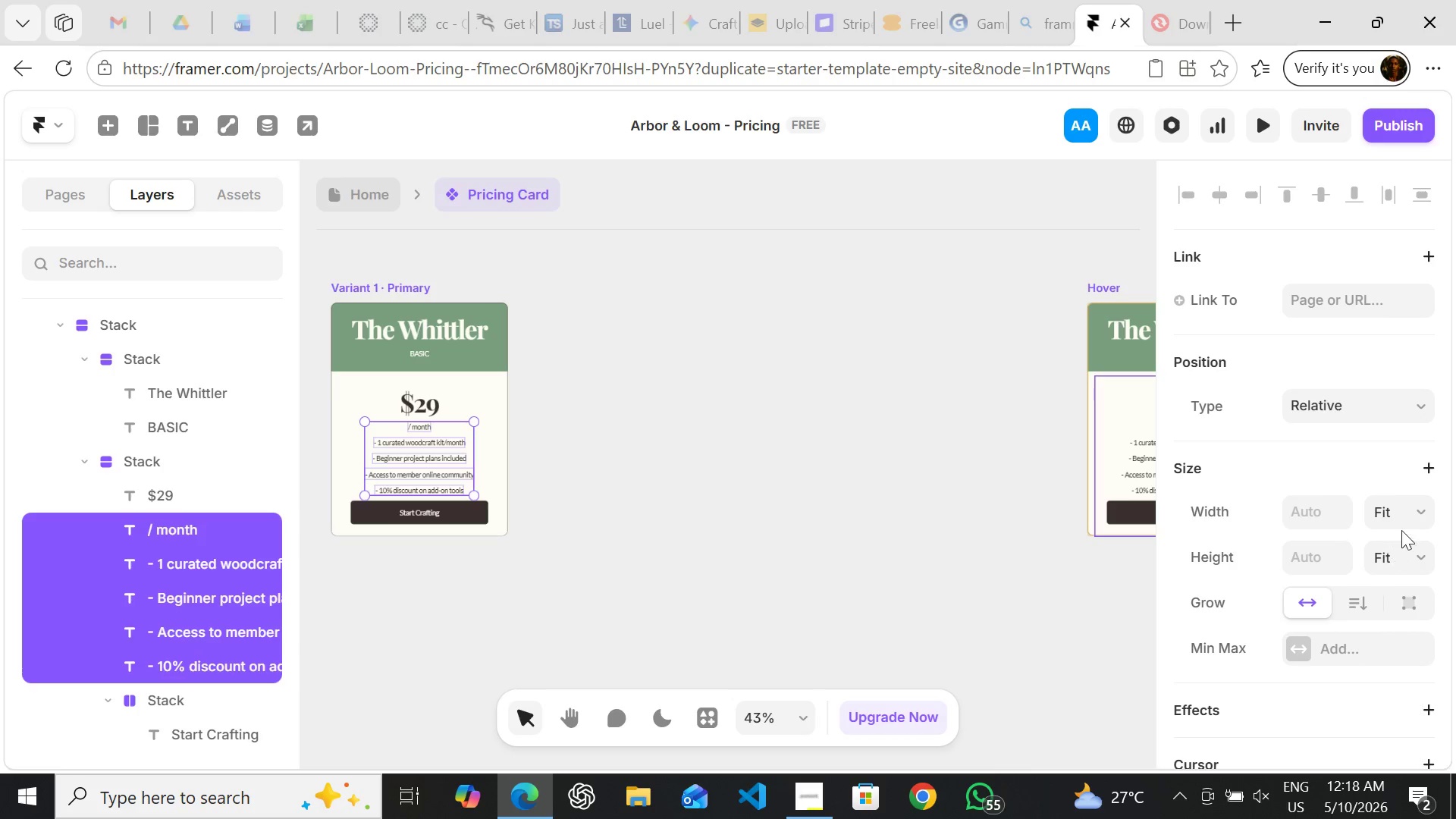 
left_click_drag(start_coordinate=[1405, 525], to_coordinate=[1401, 601])
 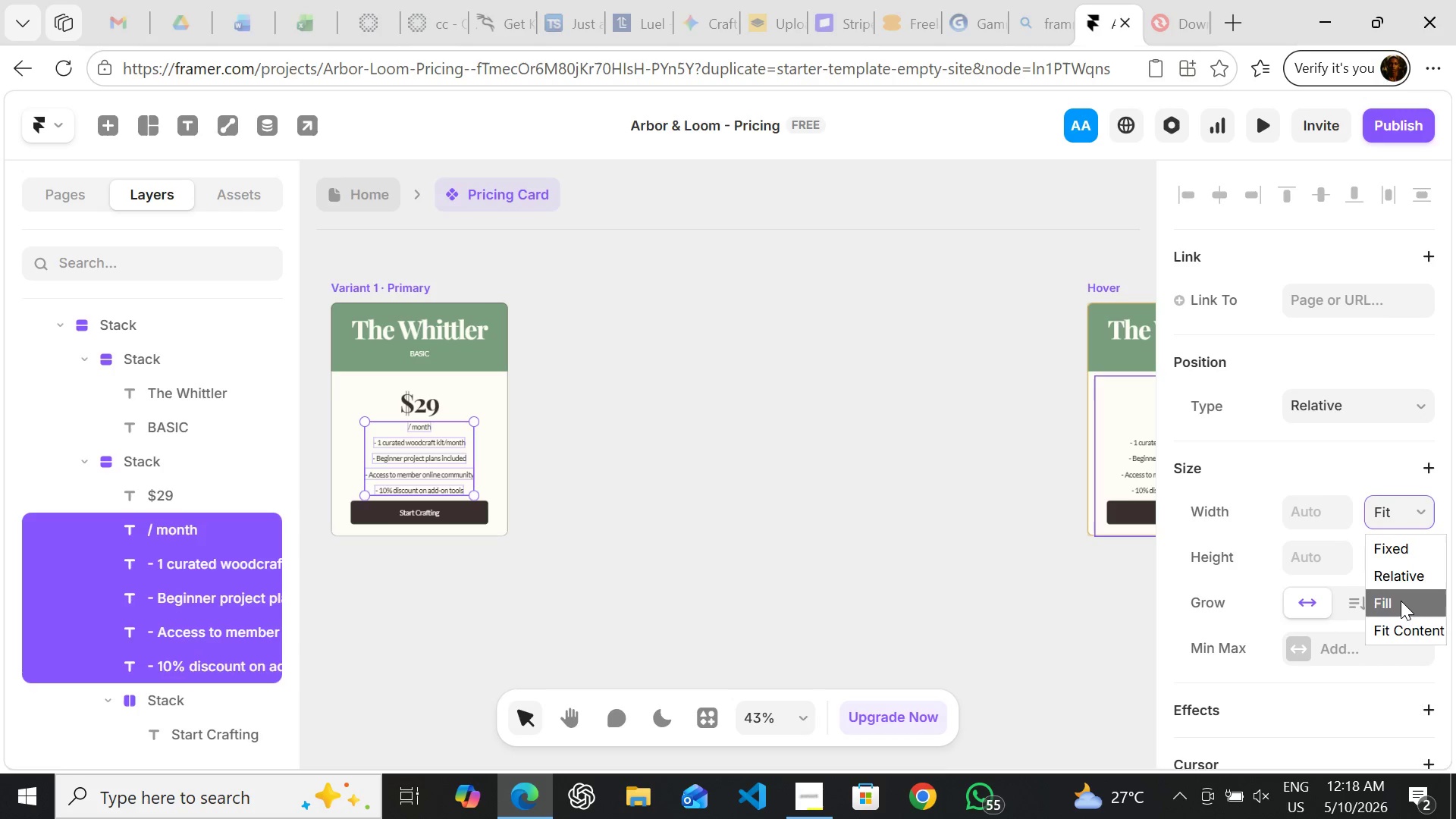 
left_click([1401, 601])
 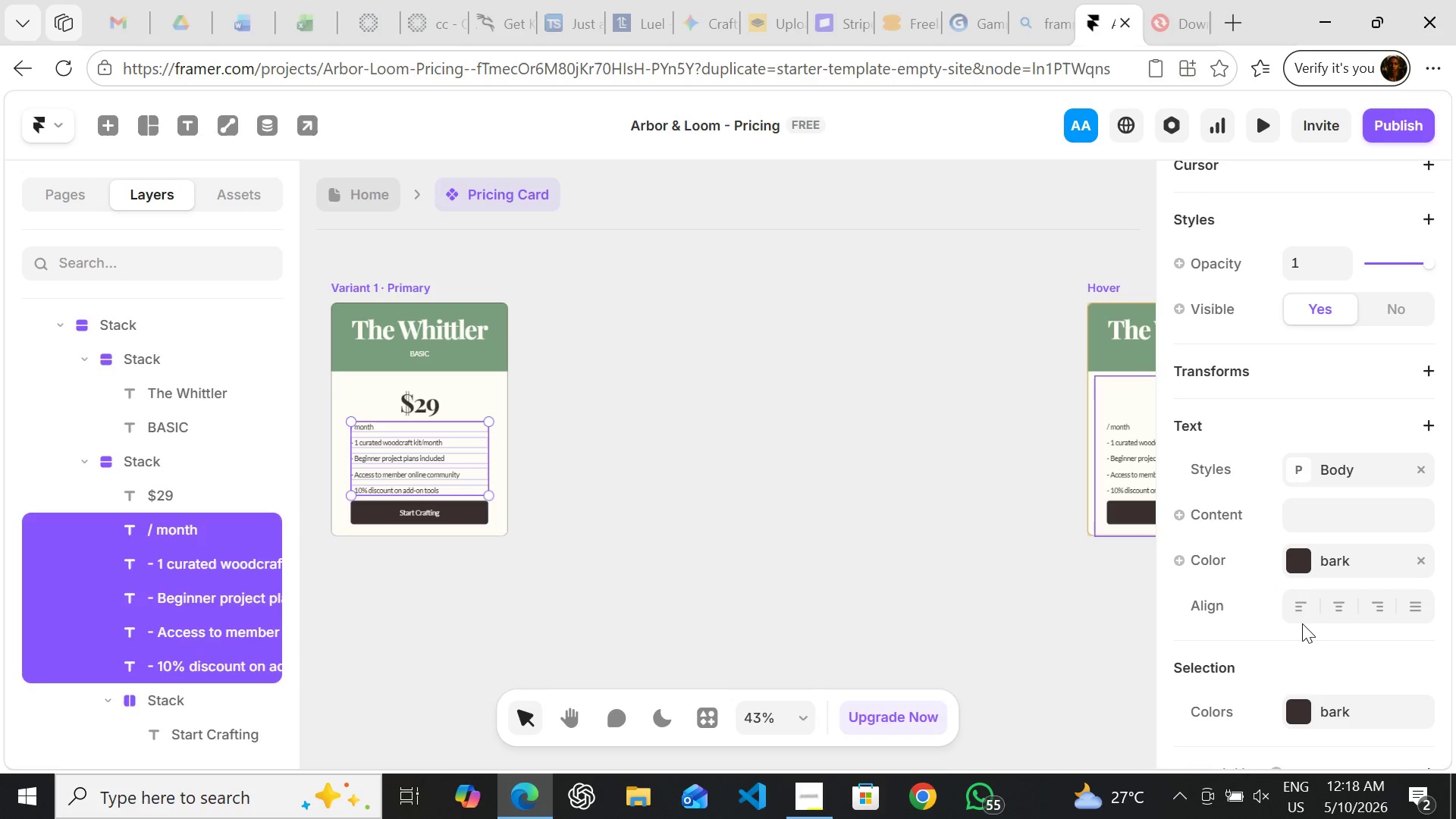 
left_click([1335, 604])
 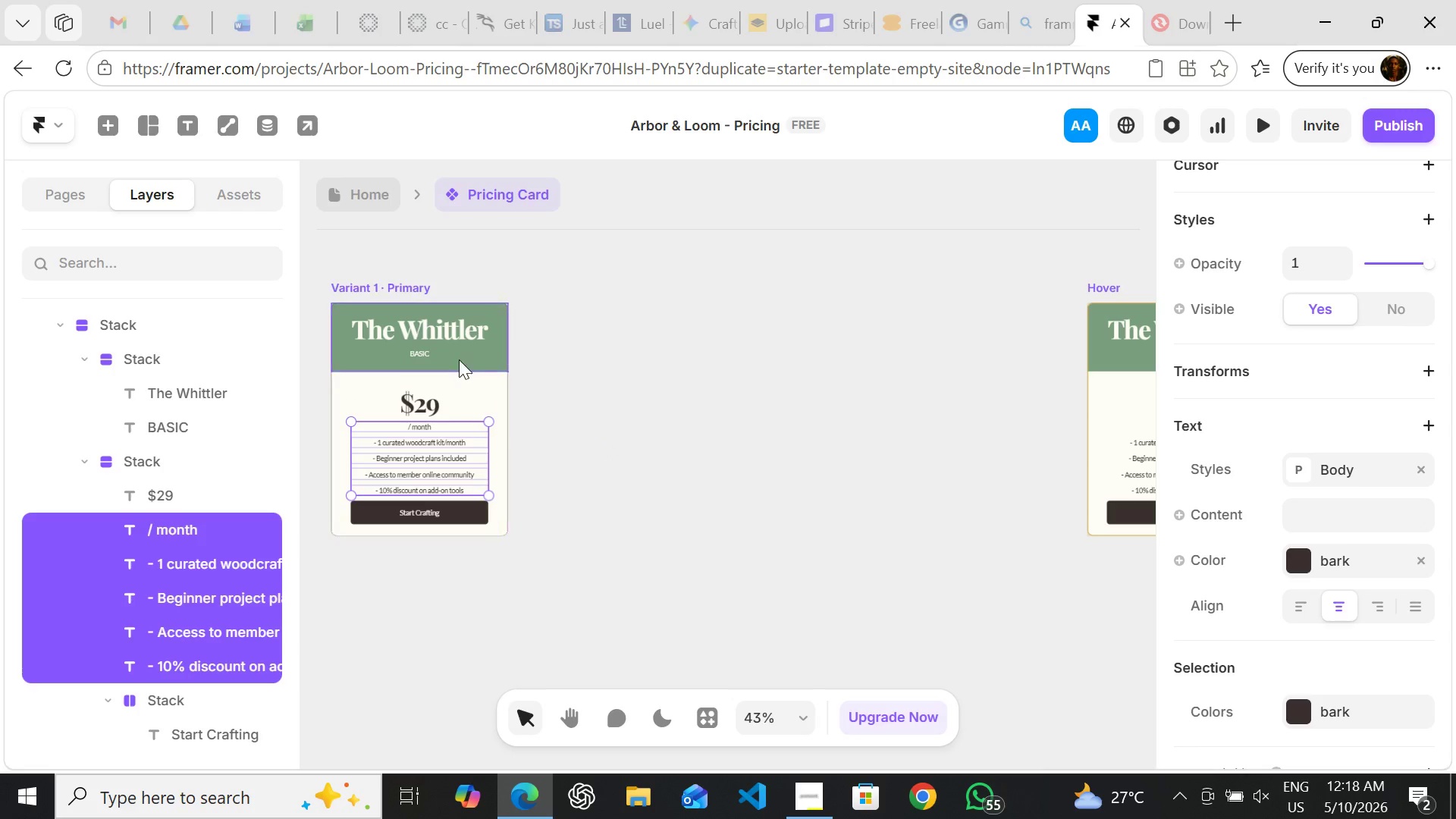 
left_click([459, 359])
 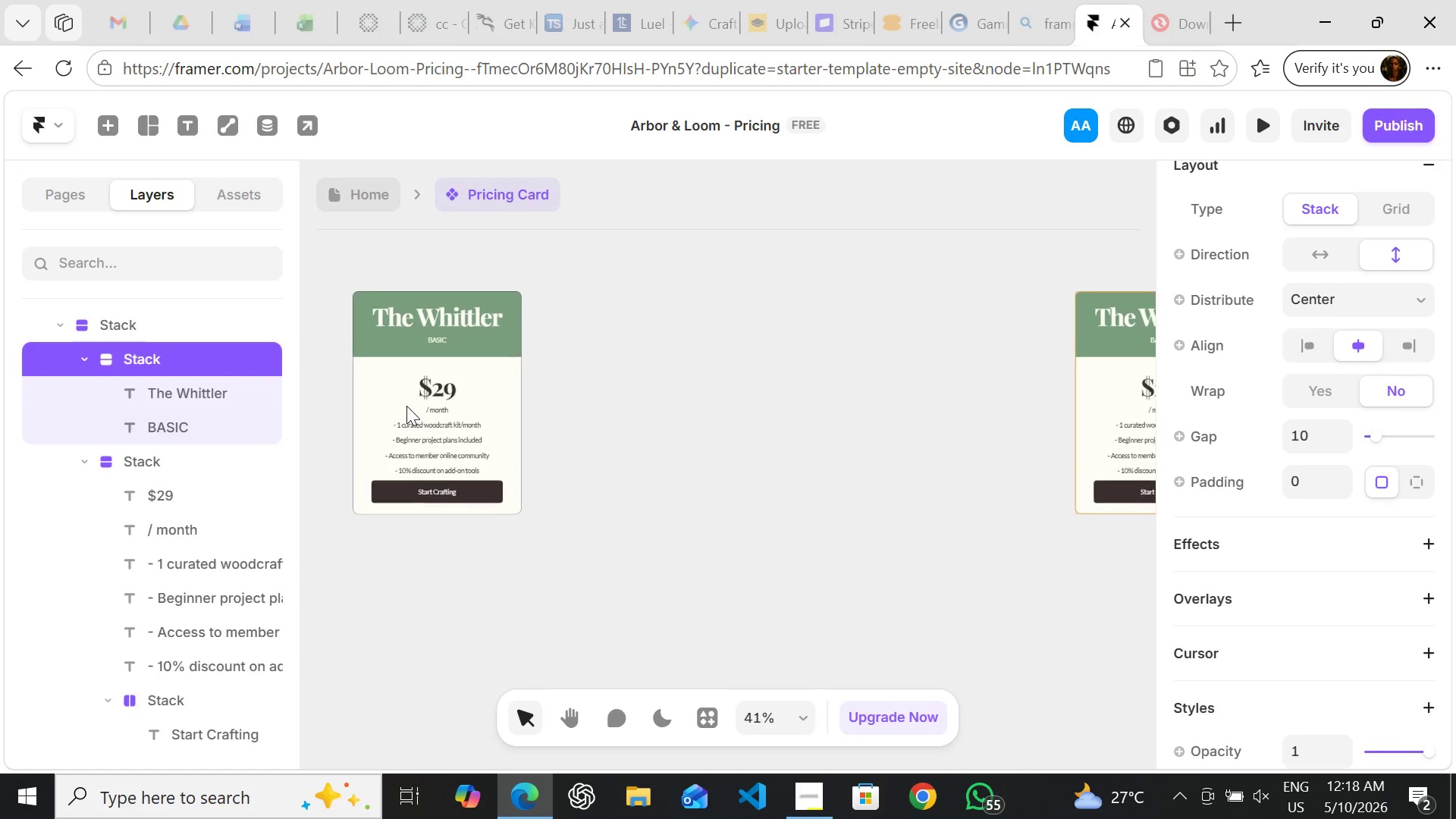 
left_click([432, 383])
 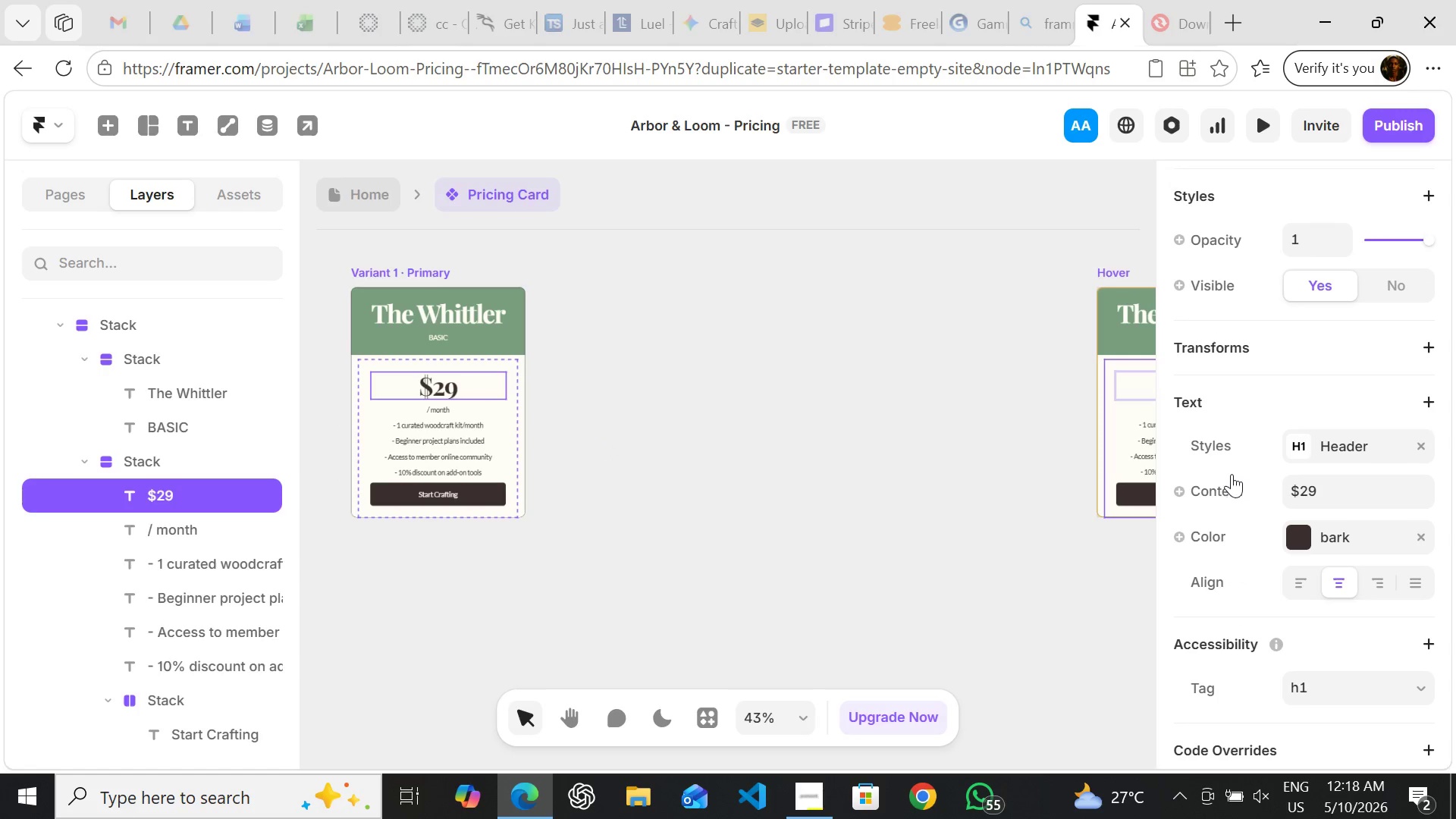 
left_click([1207, 483])
 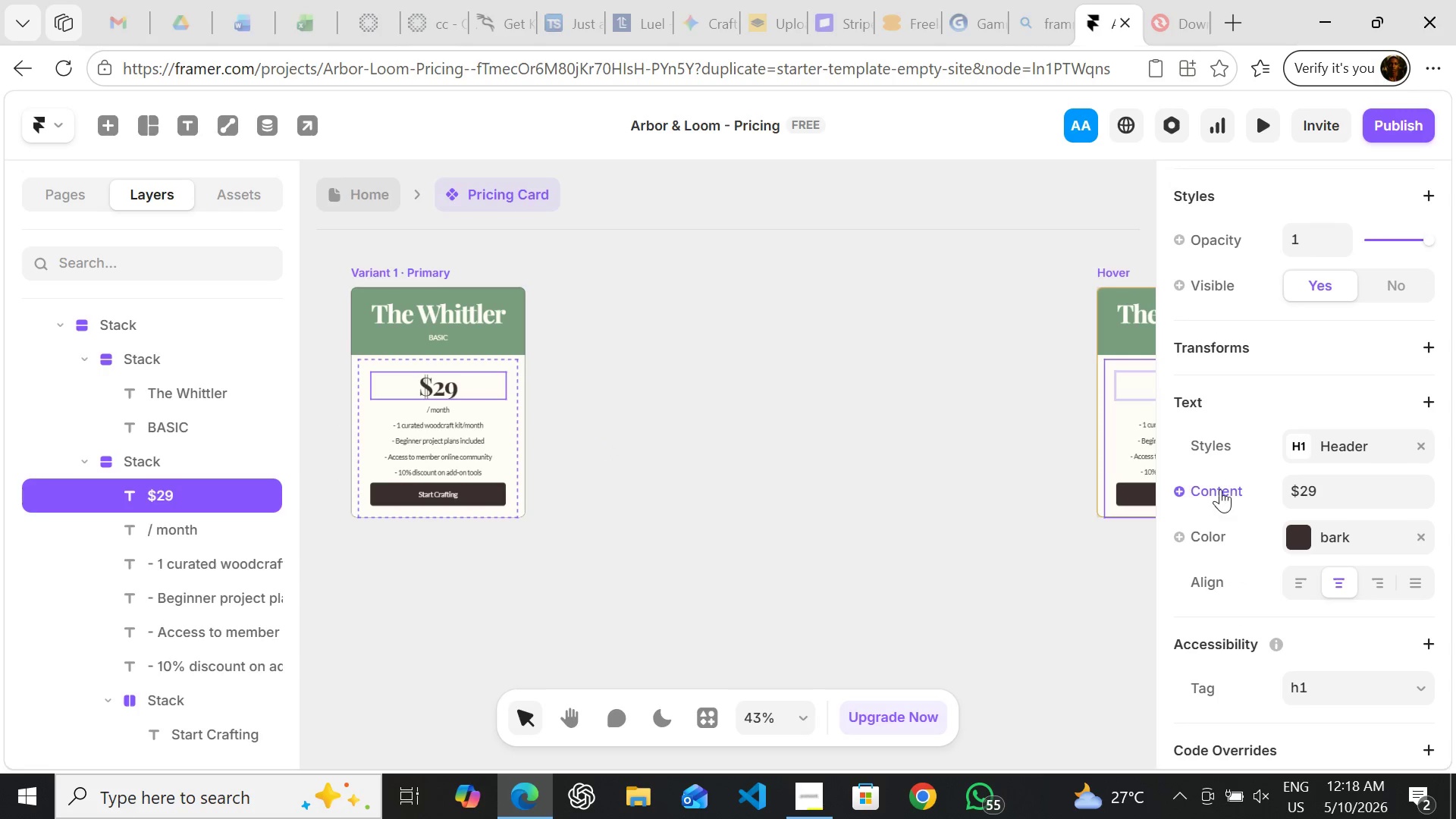 
left_click([1220, 486])
 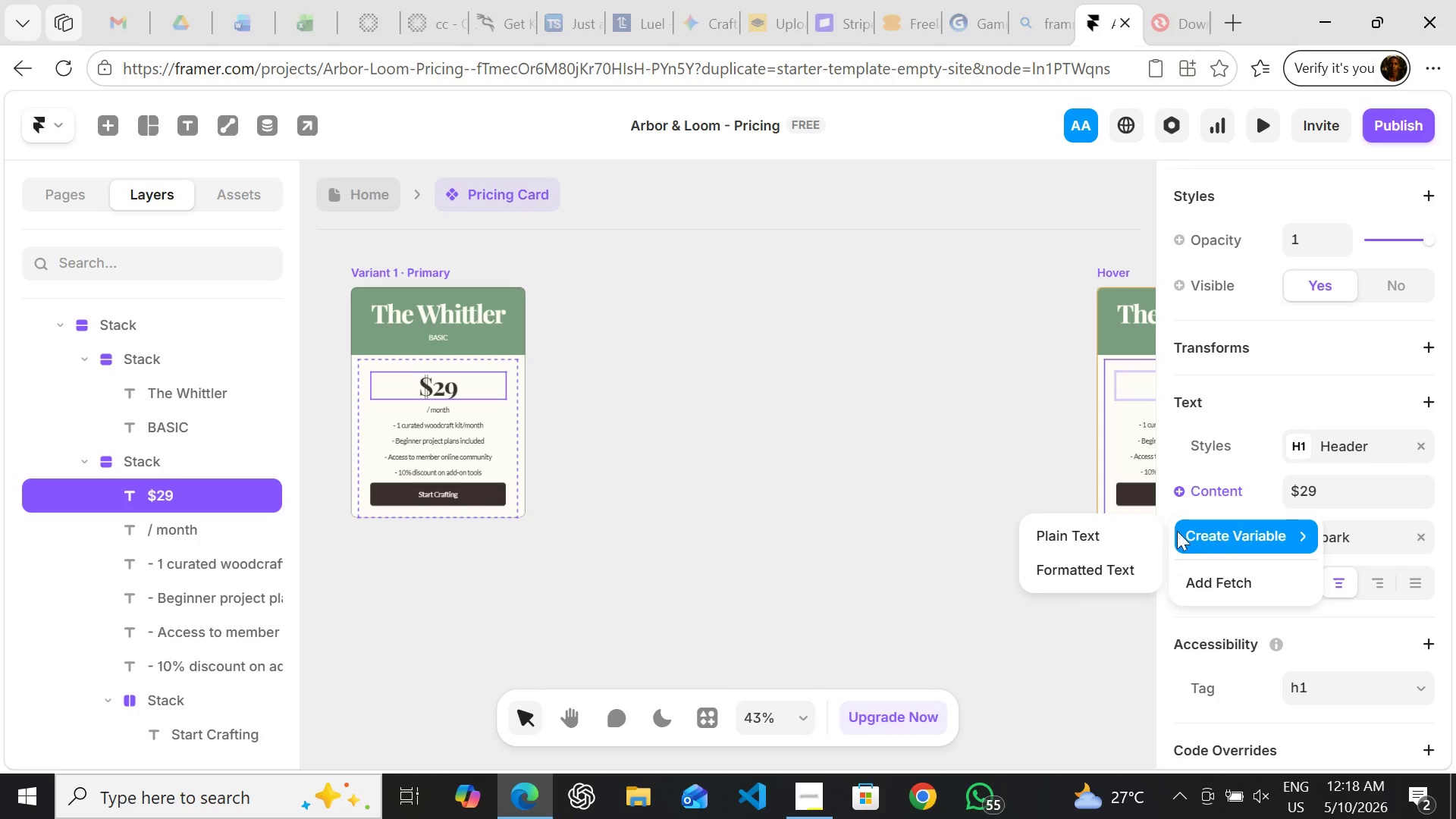 
left_click([1094, 524])
 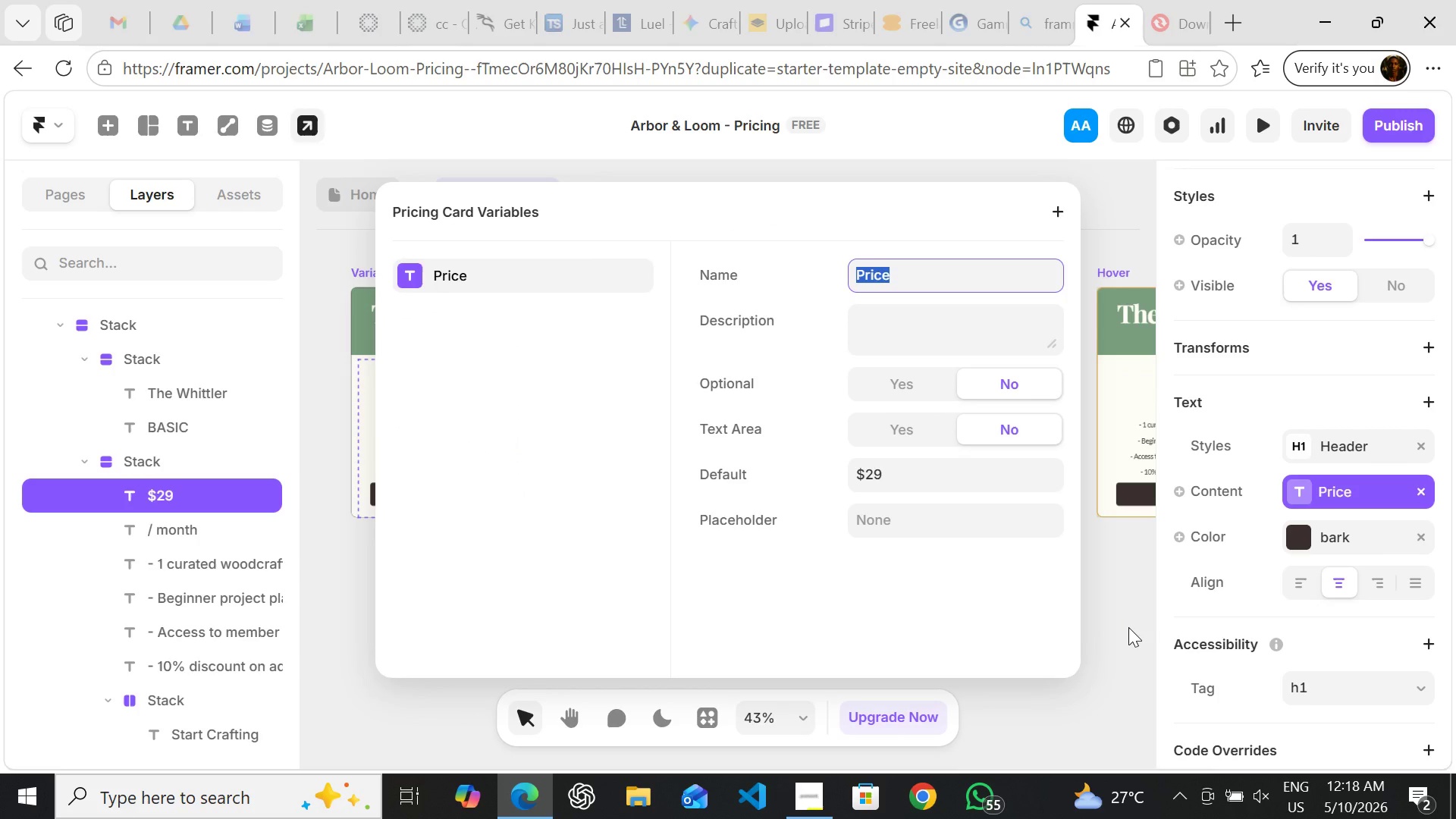 
left_click([1128, 627])
 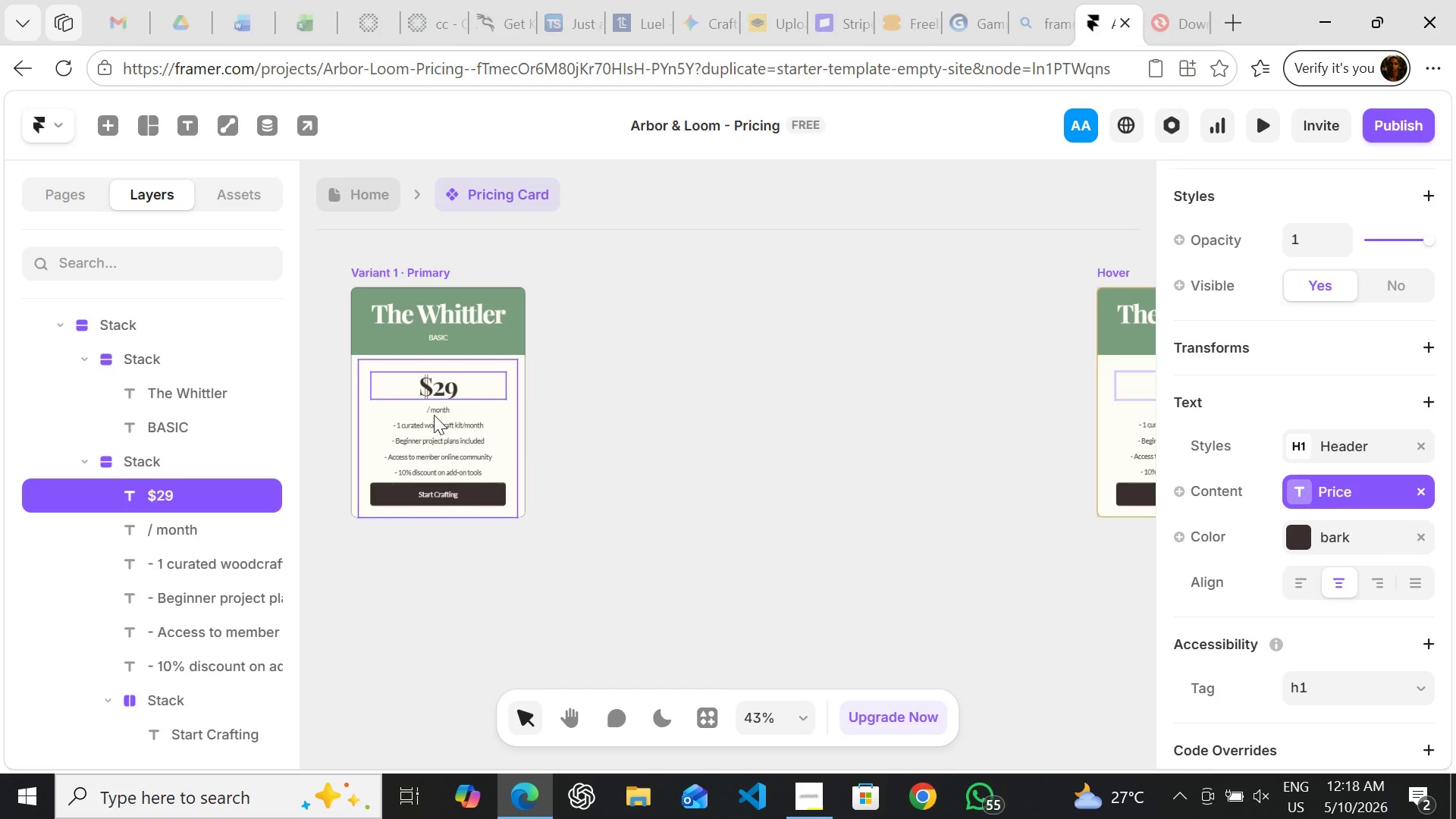 
left_click([434, 410])
 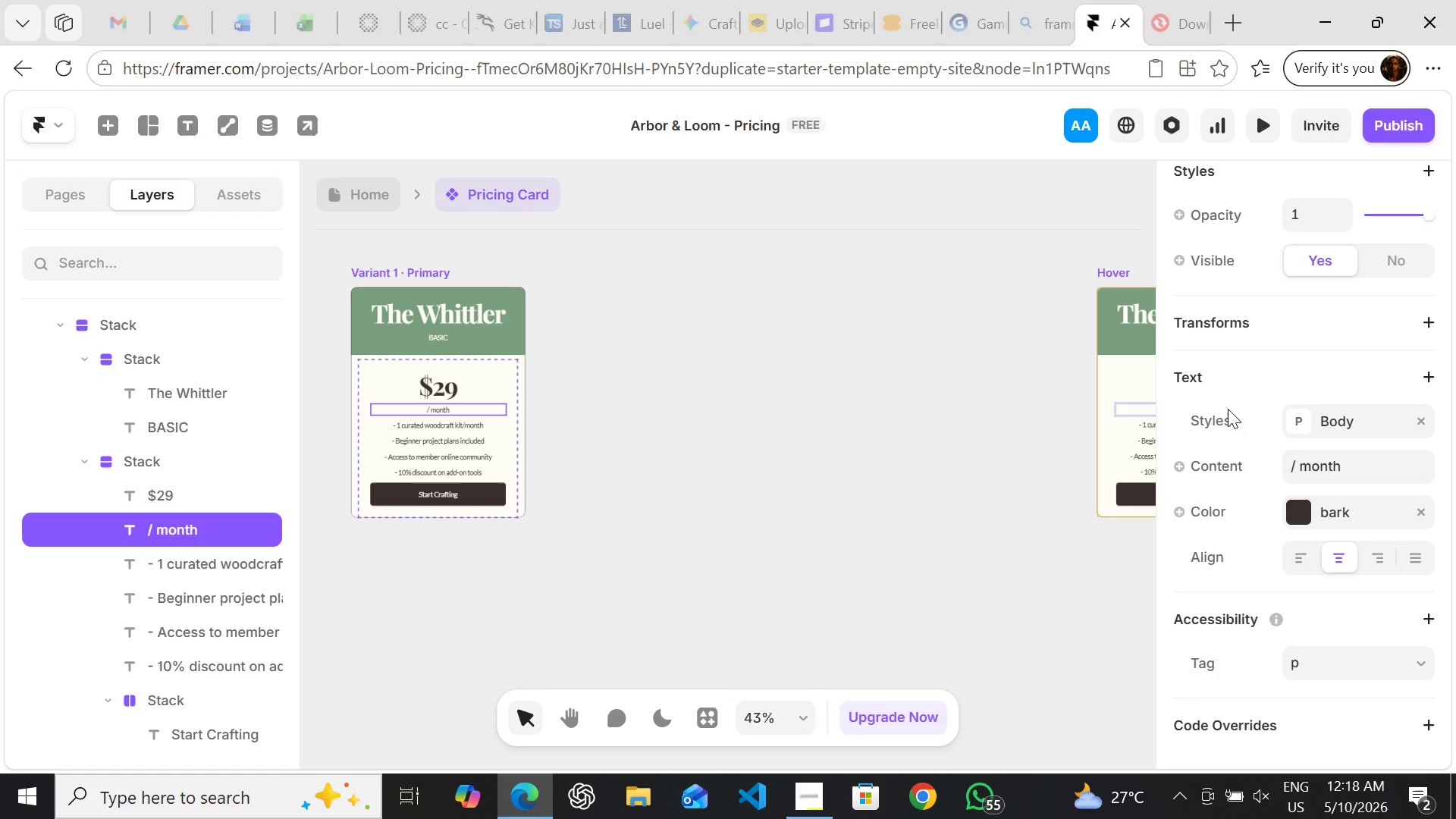 
wait(6.56)
 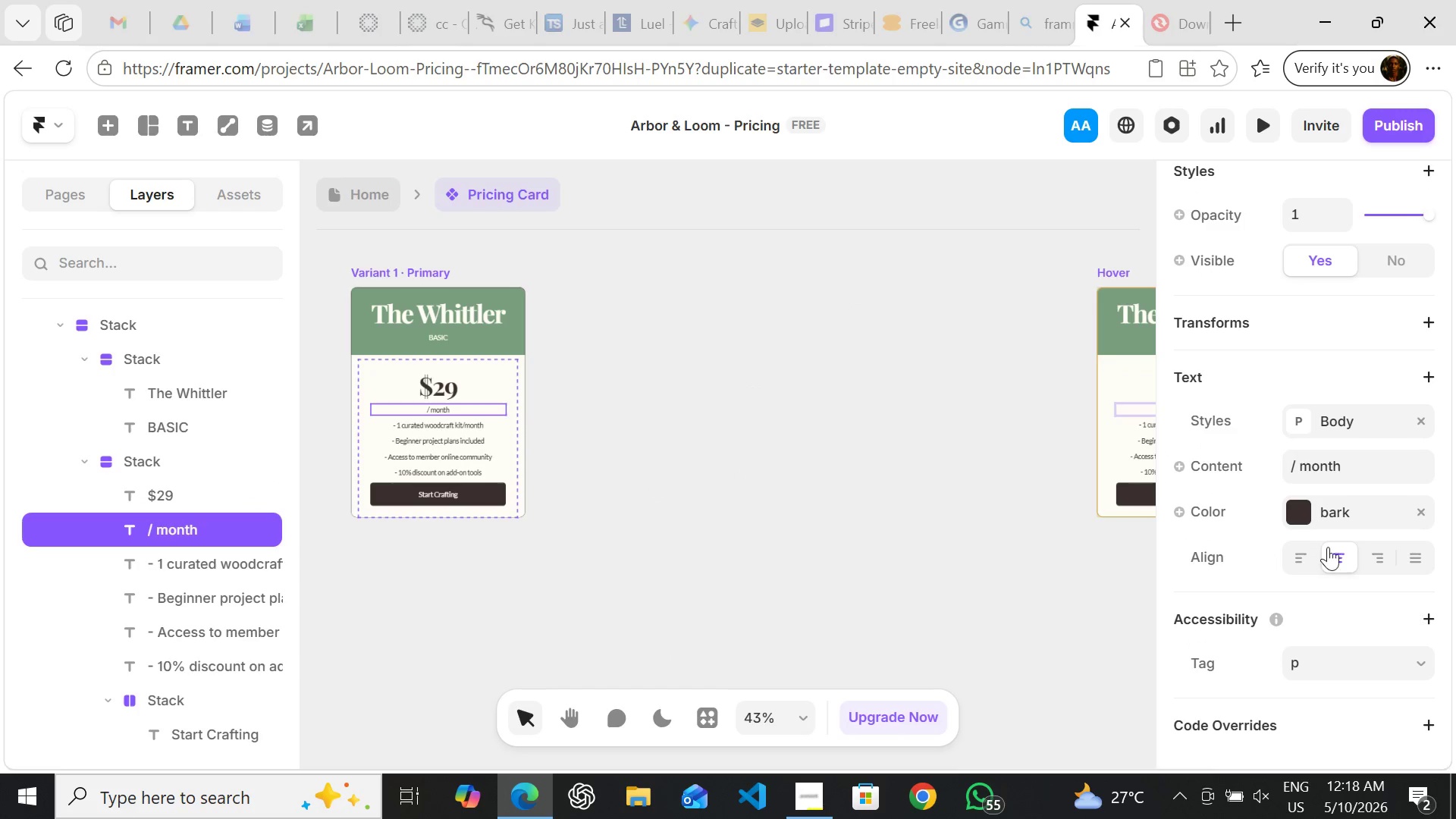 
left_click([1196, 469])
 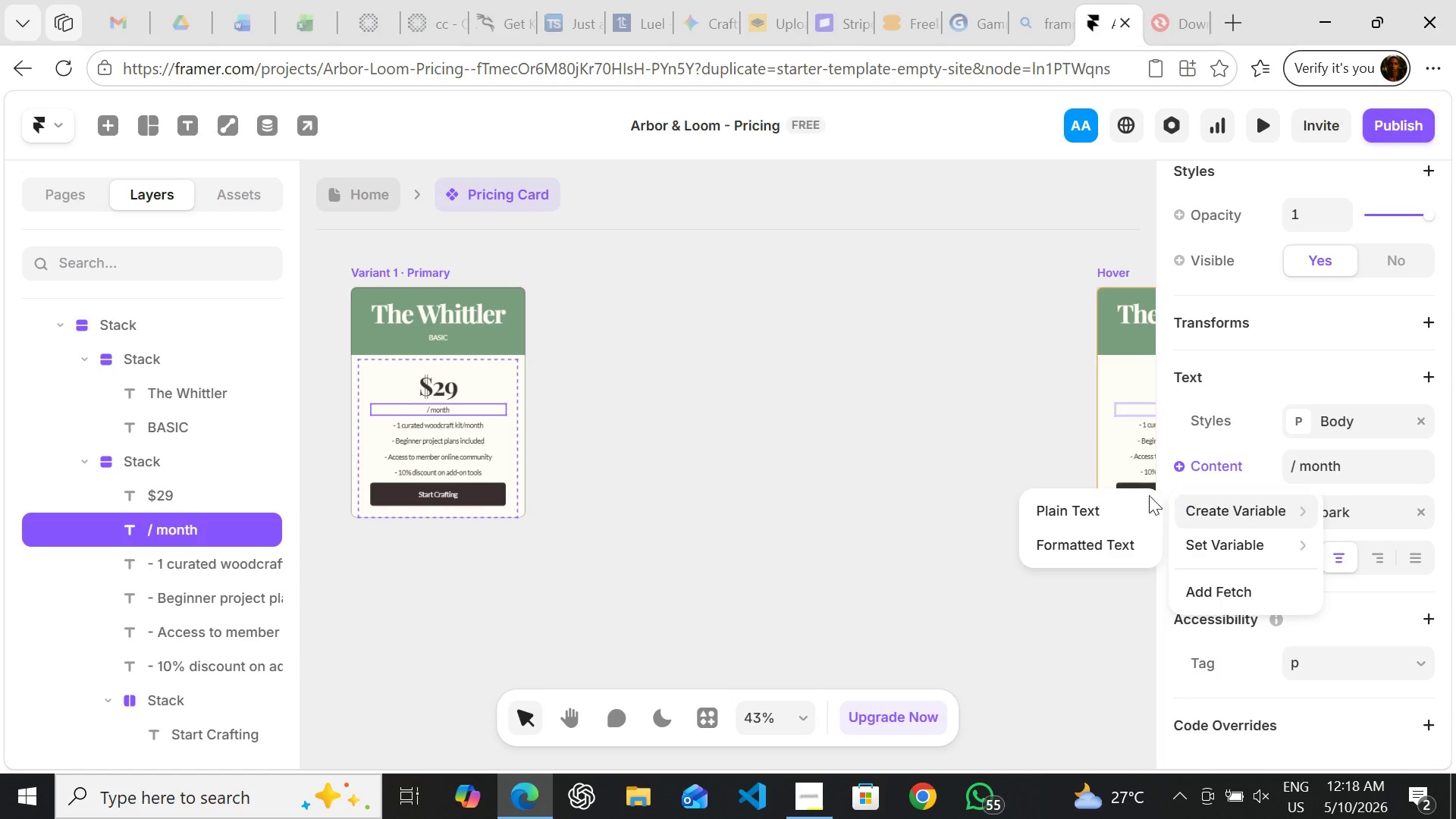 
left_click([1095, 506])
 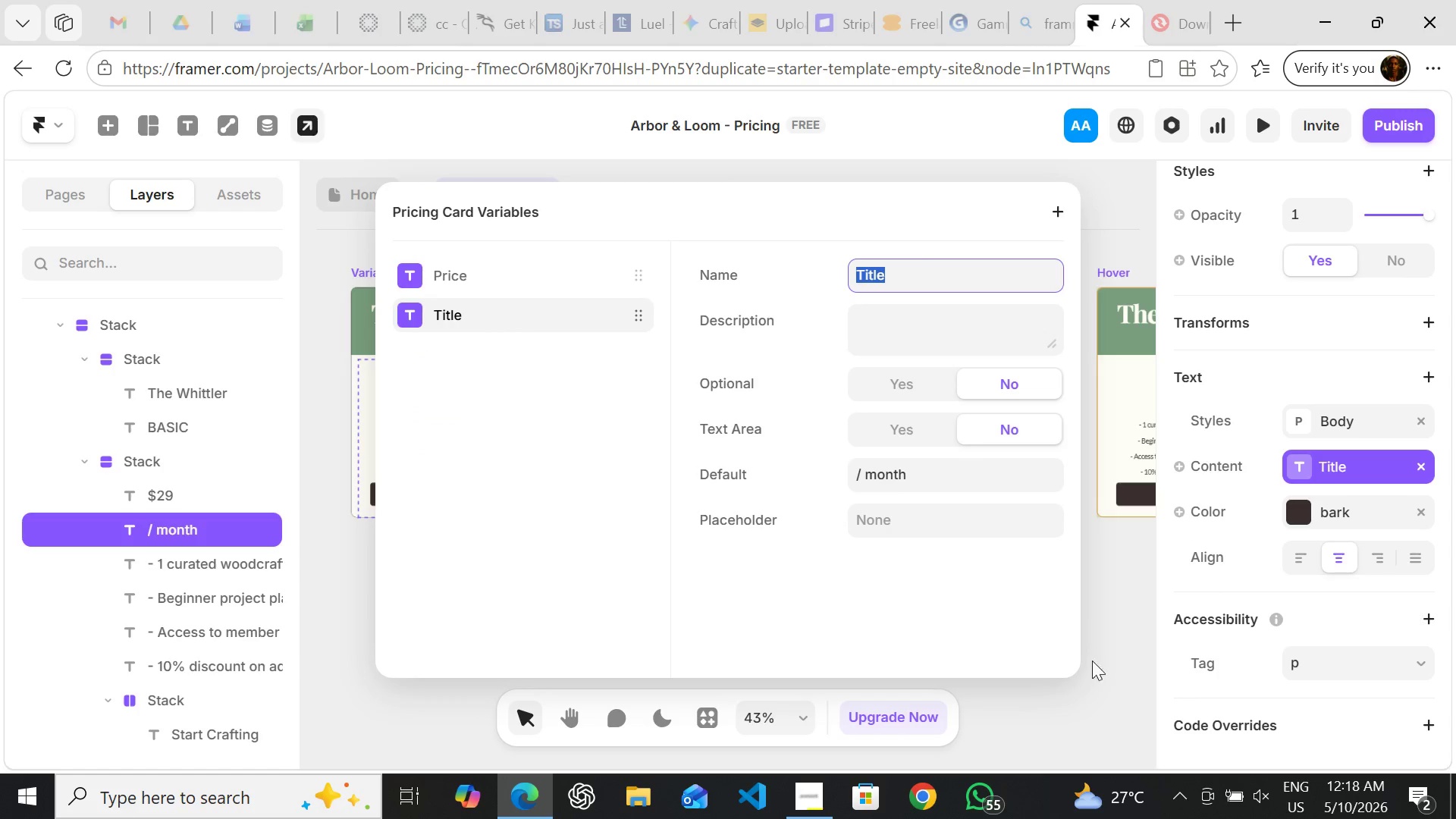 
left_click([1108, 683])
 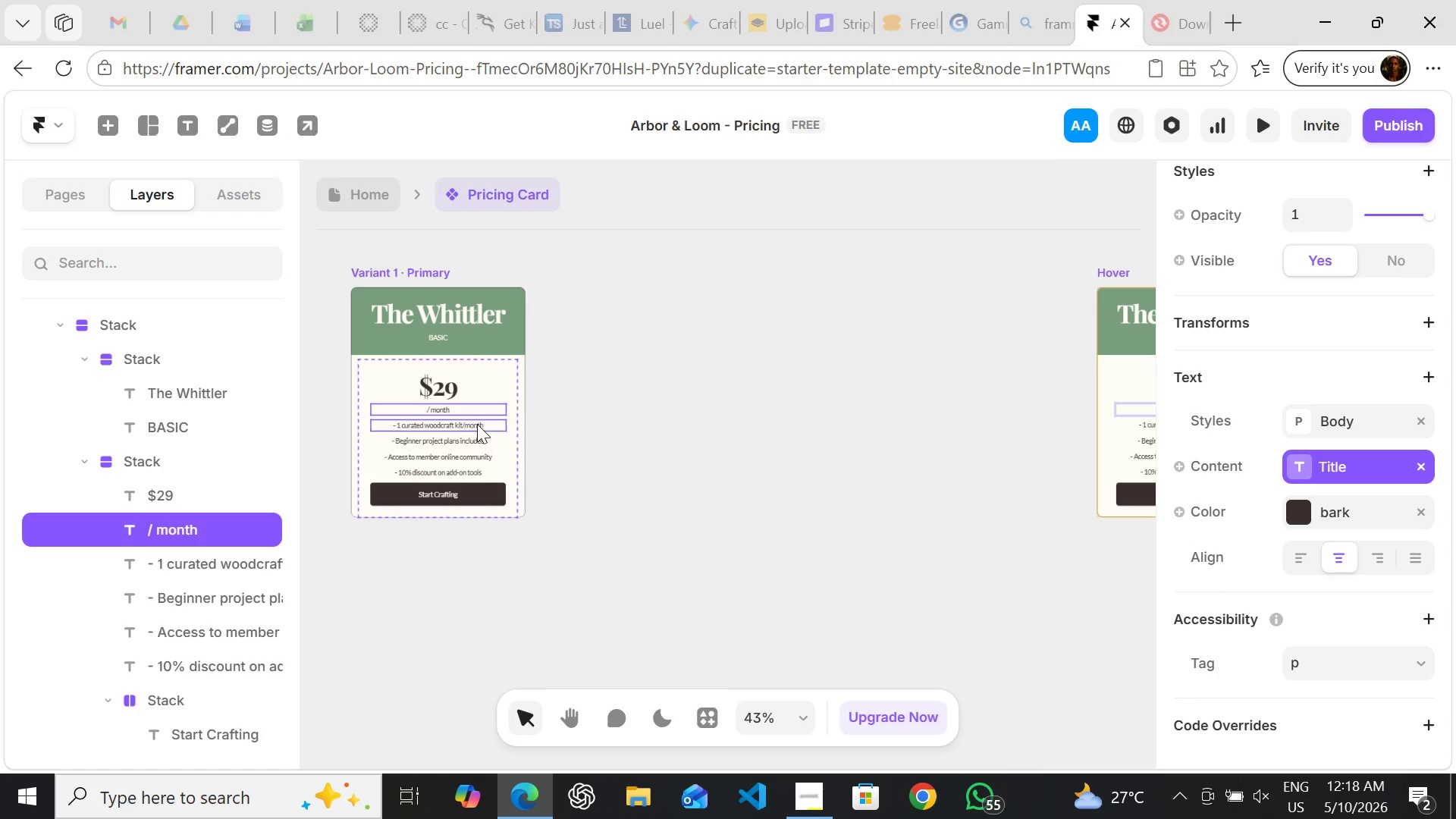 
left_click([476, 425])
 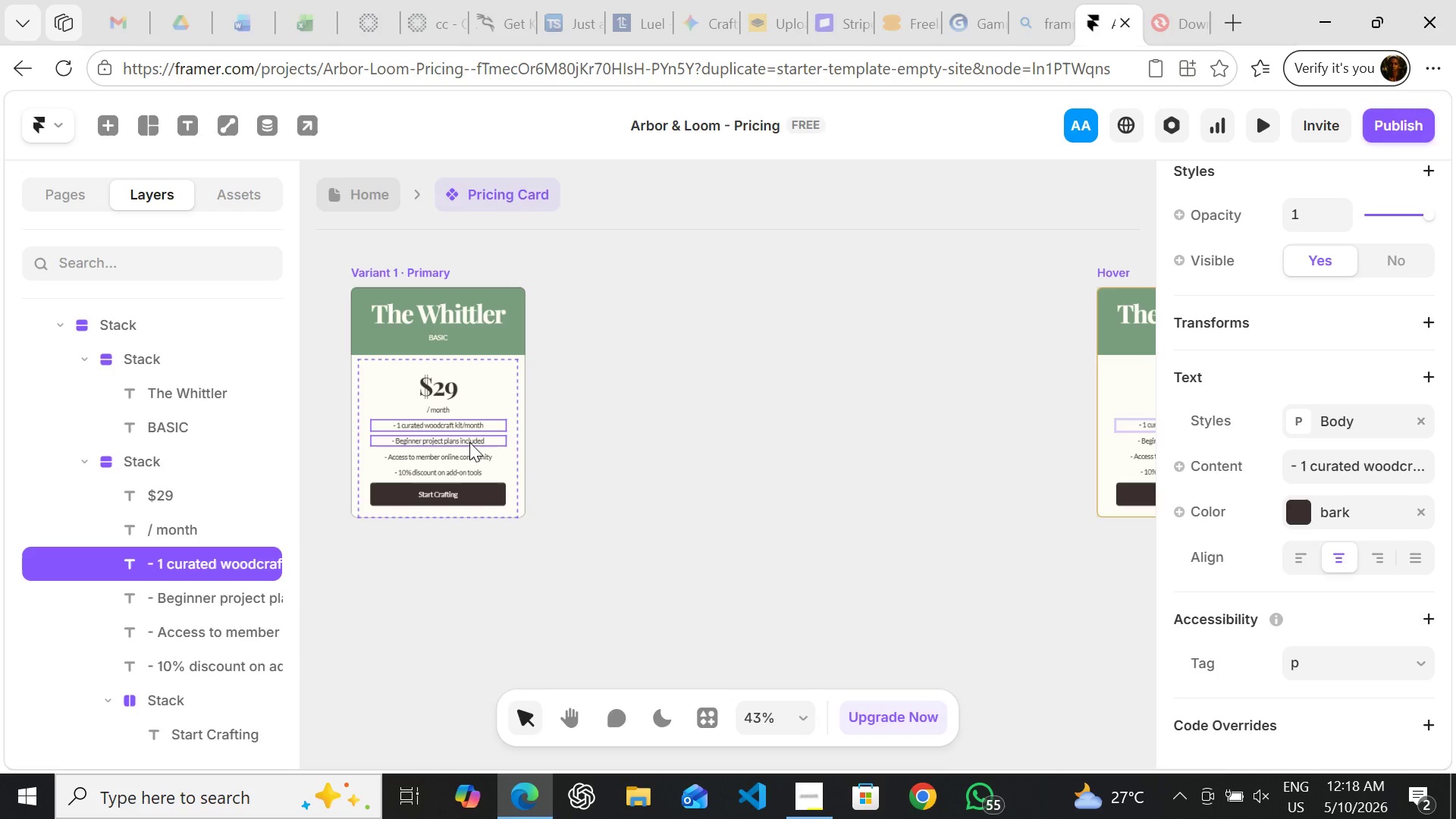 
hold_key(key=ShiftLeft, duration=1.11)
left_click([469, 442])
 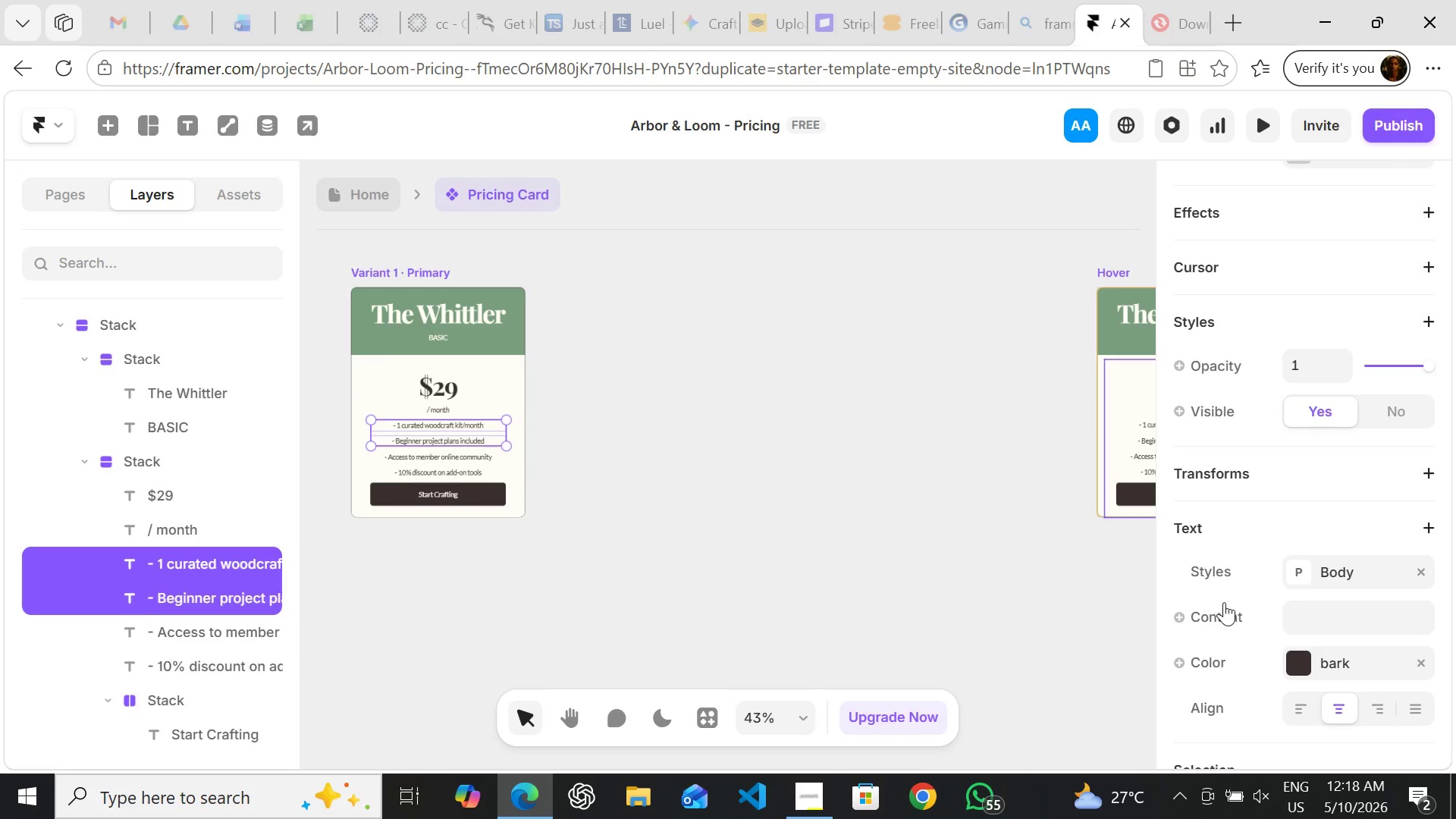 
hold_key(key=ShiftLeft, duration=1.17)
 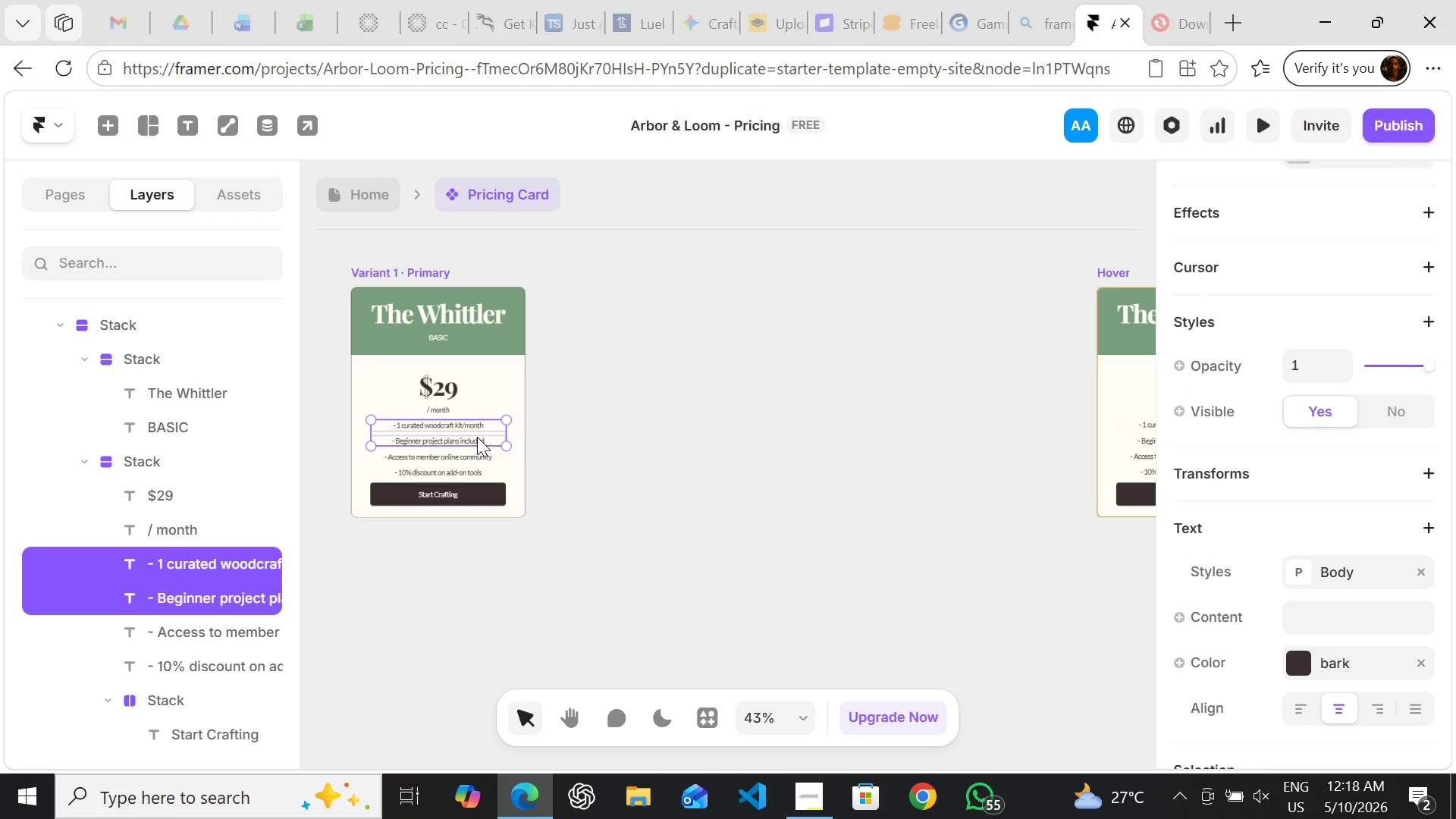 
hold_key(key=ShiftLeft, duration=0.91)
left_click([477, 437])
 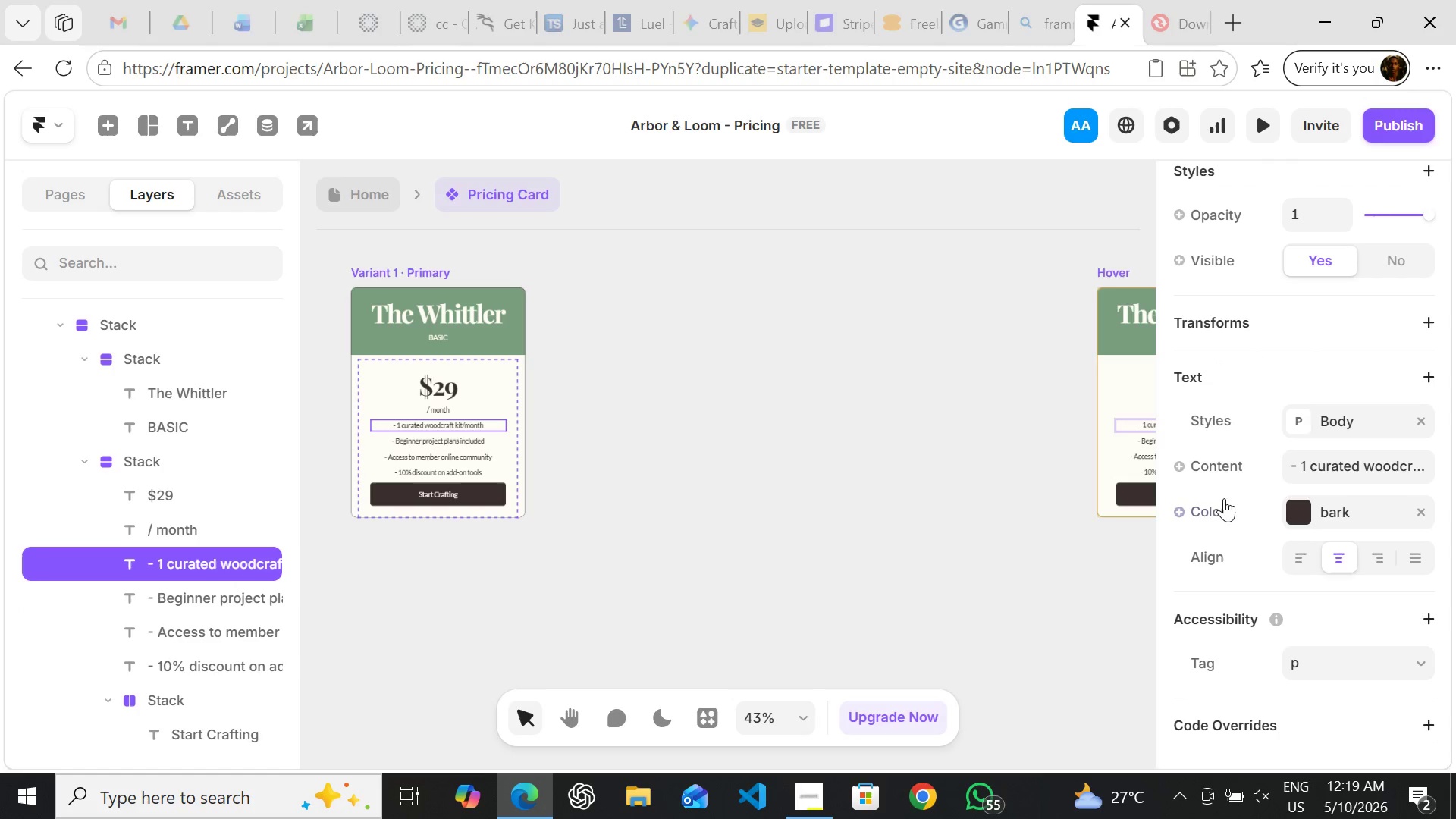 
left_click([1227, 475])
 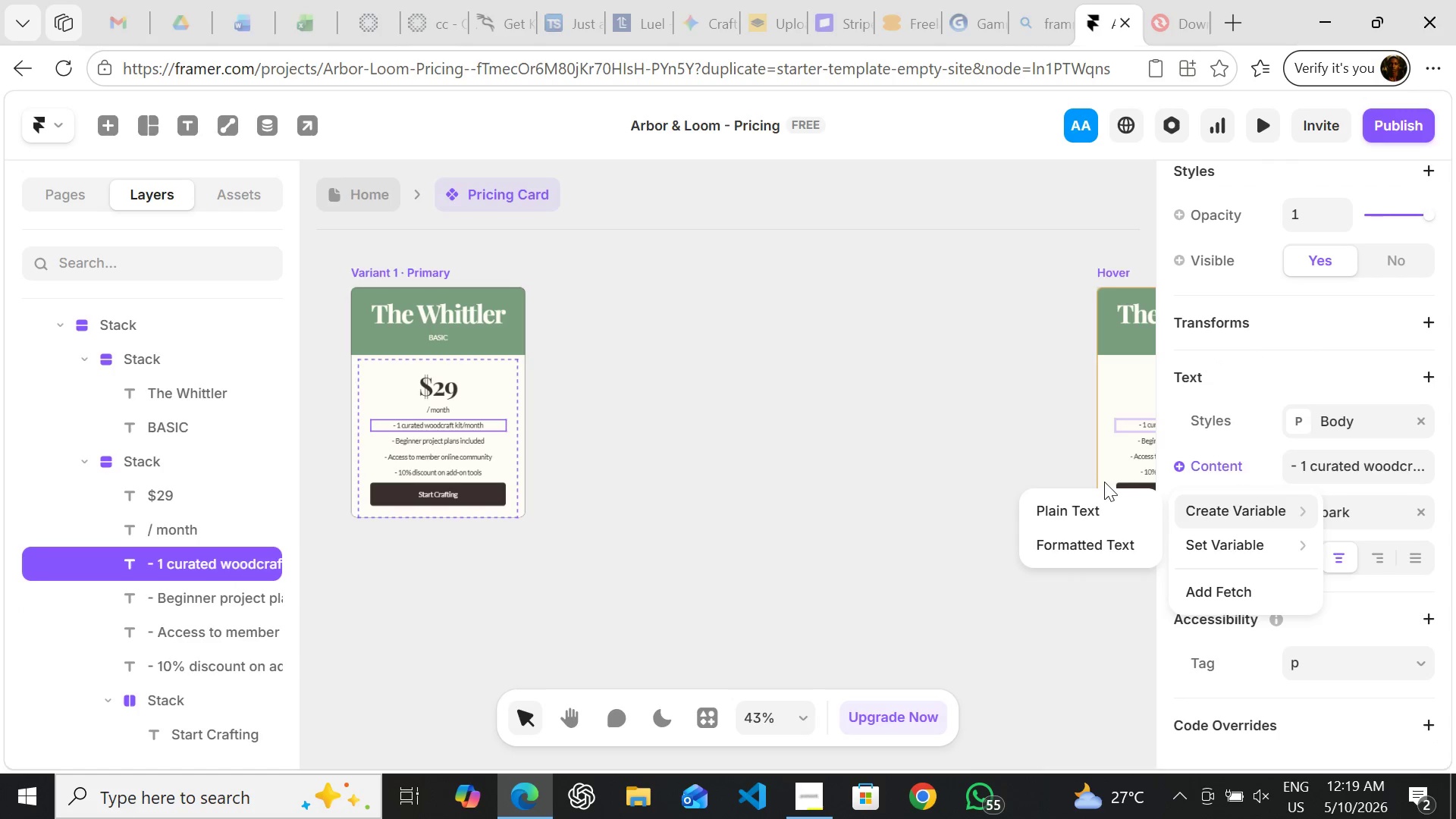 
left_click([1098, 503])
 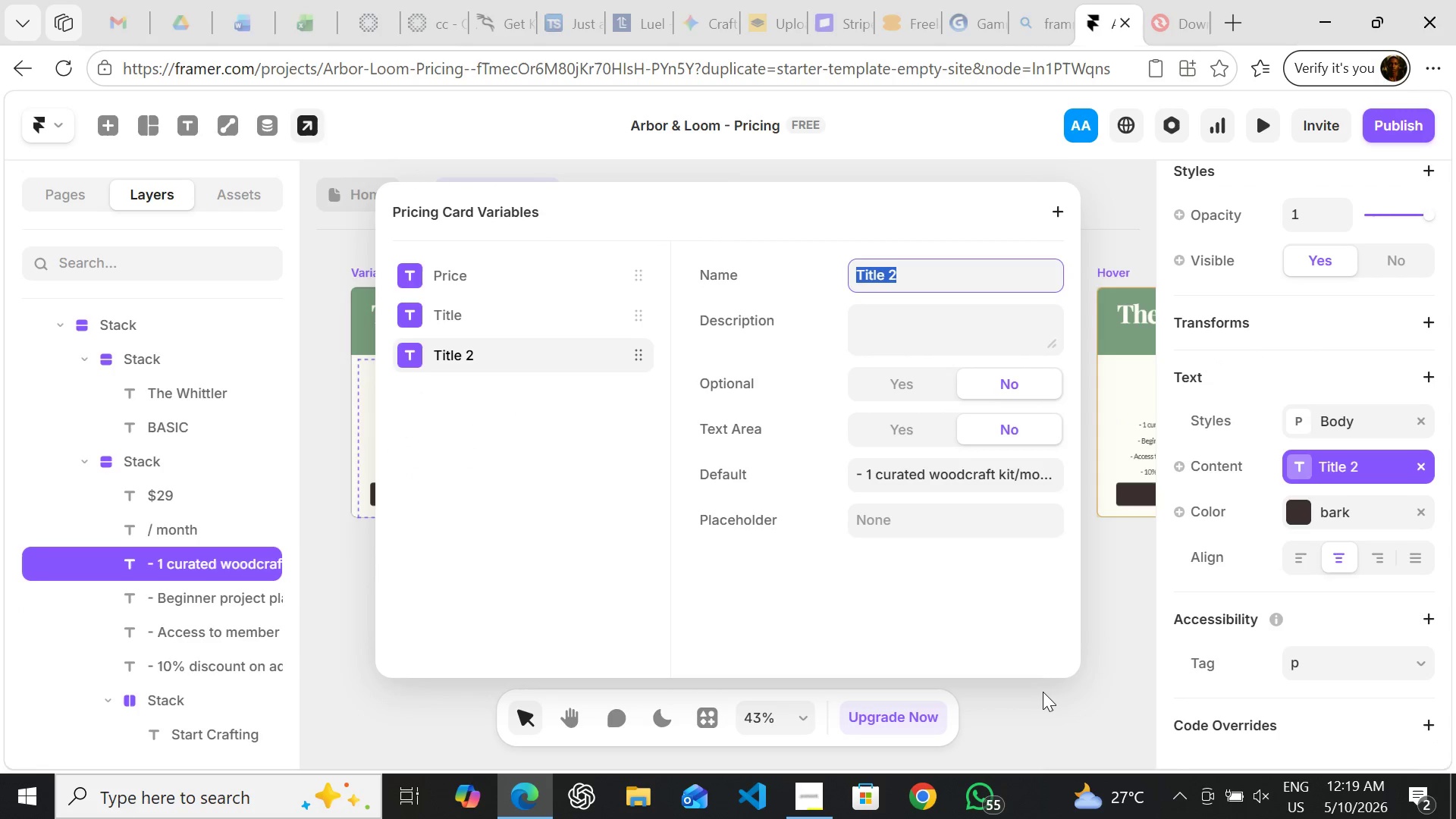 
left_click([1041, 701])
 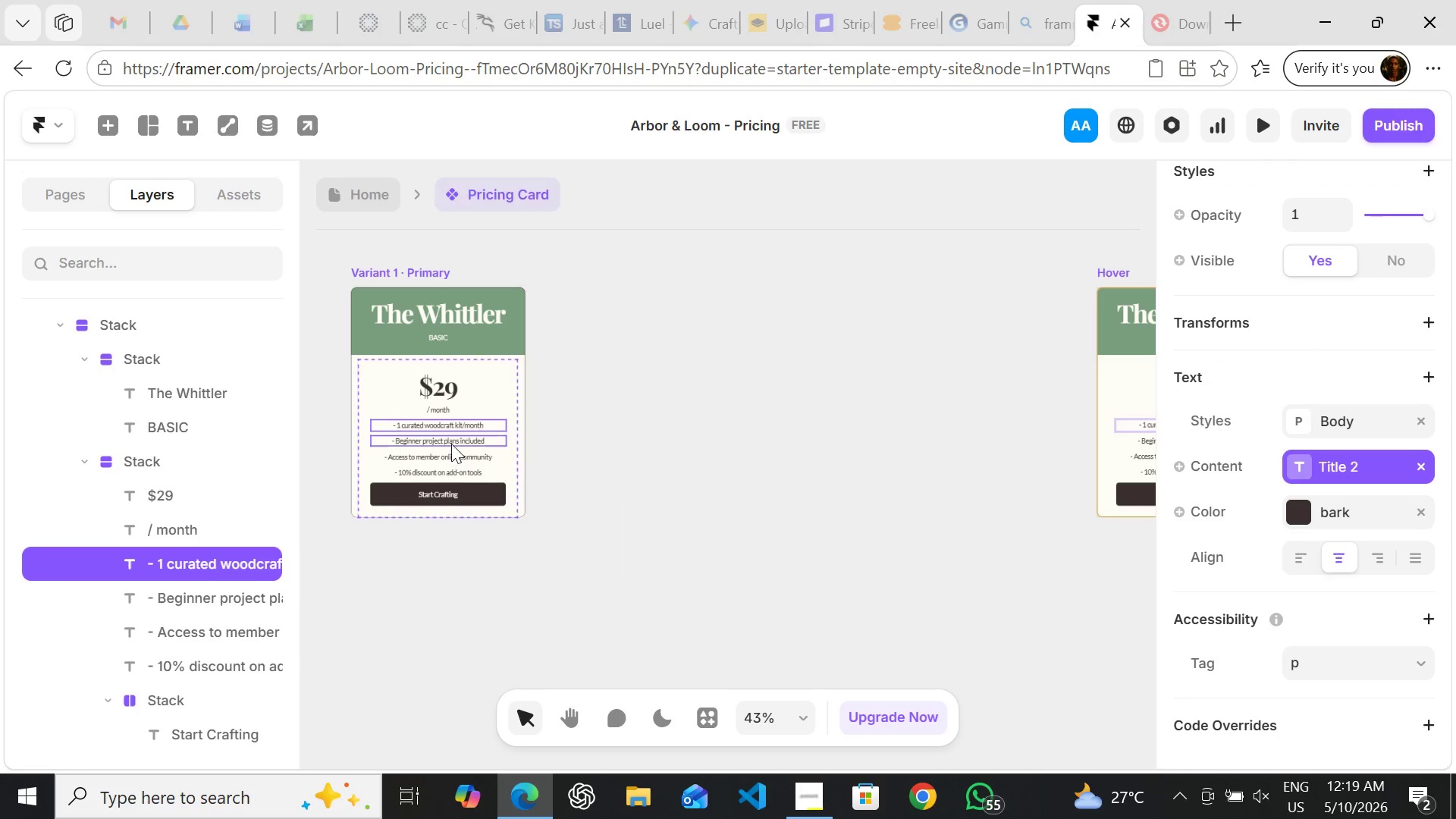 
left_click([451, 441])
 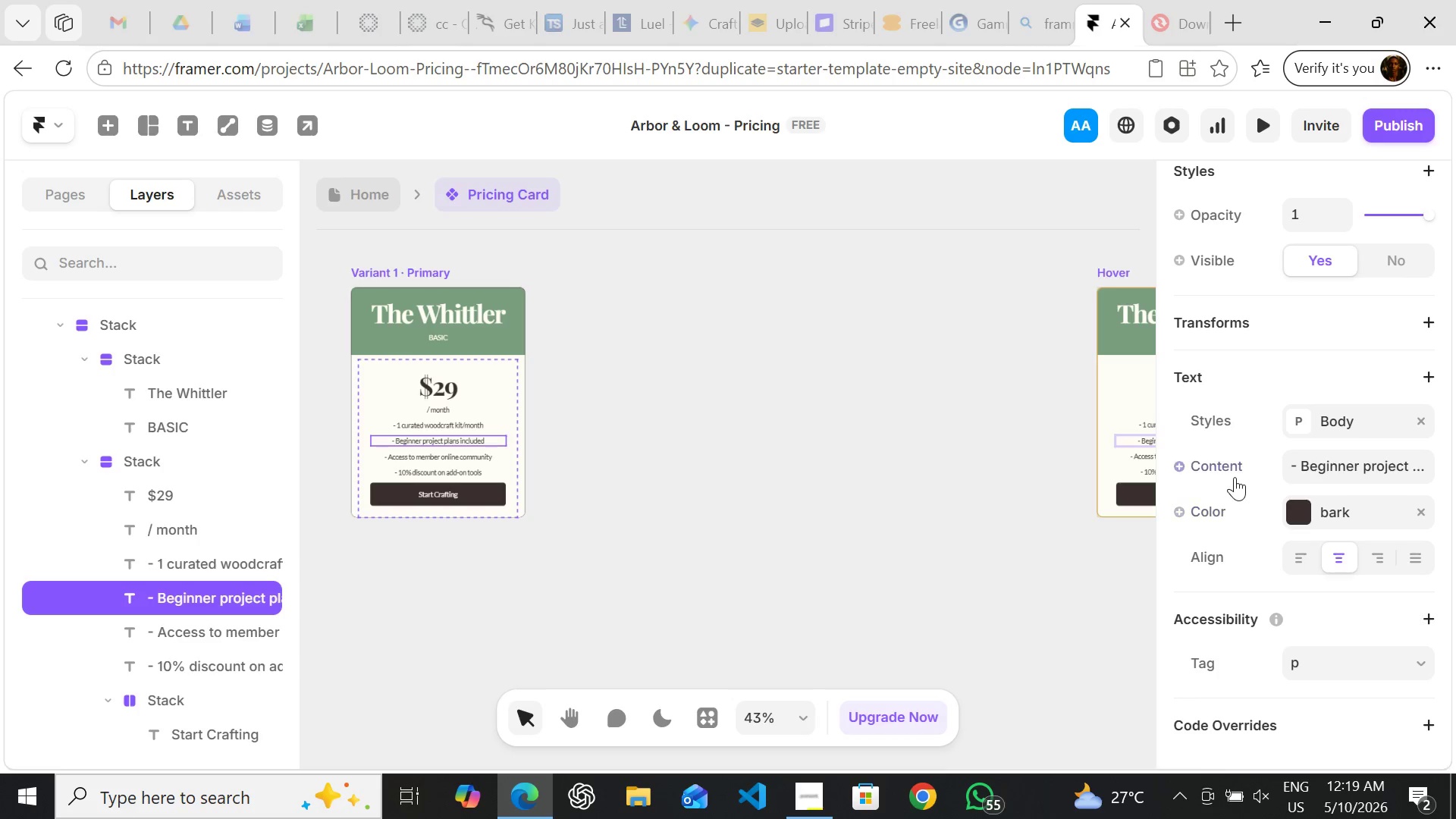 
left_click([1235, 468])
 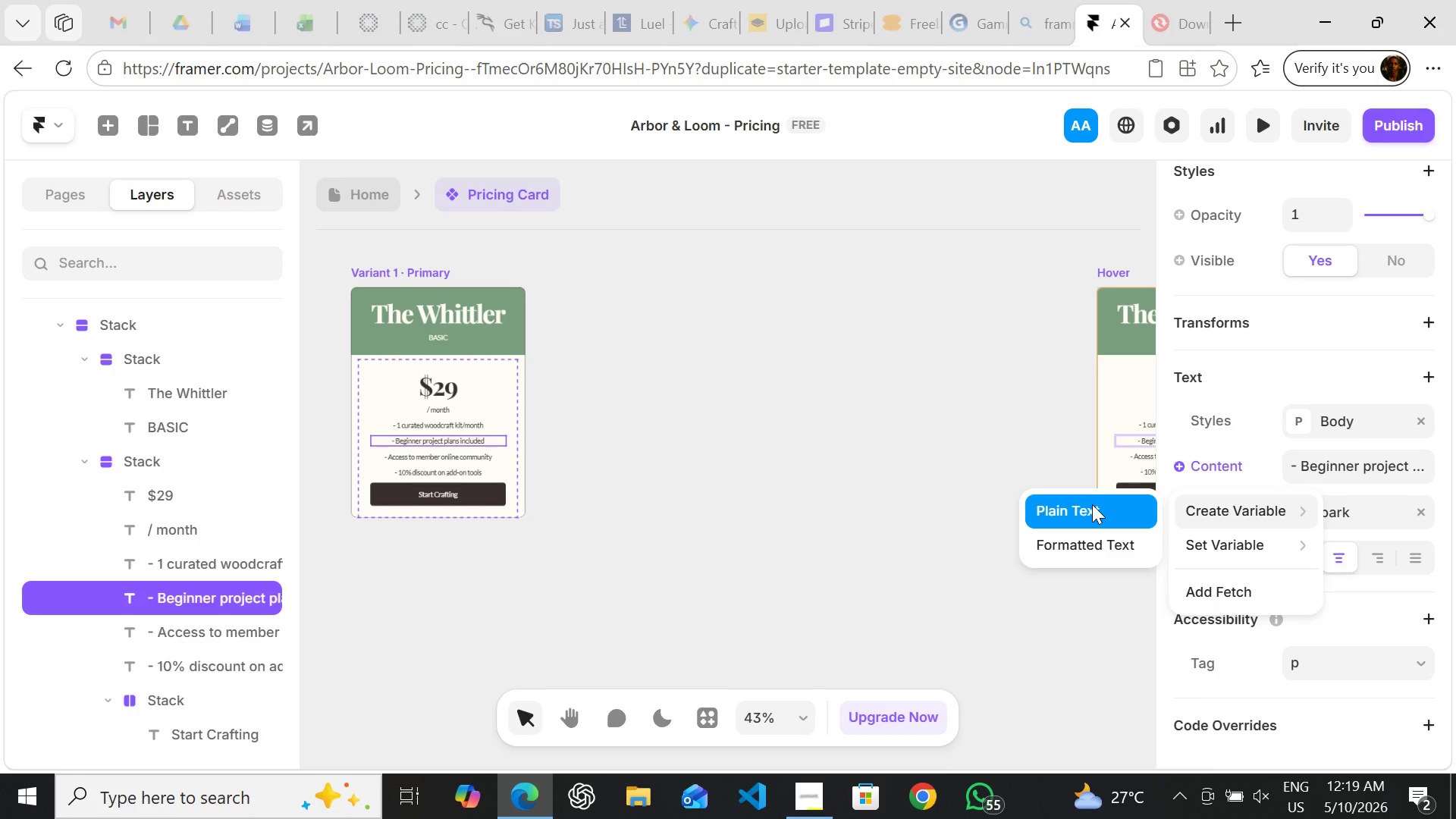 
left_click([1092, 504])
 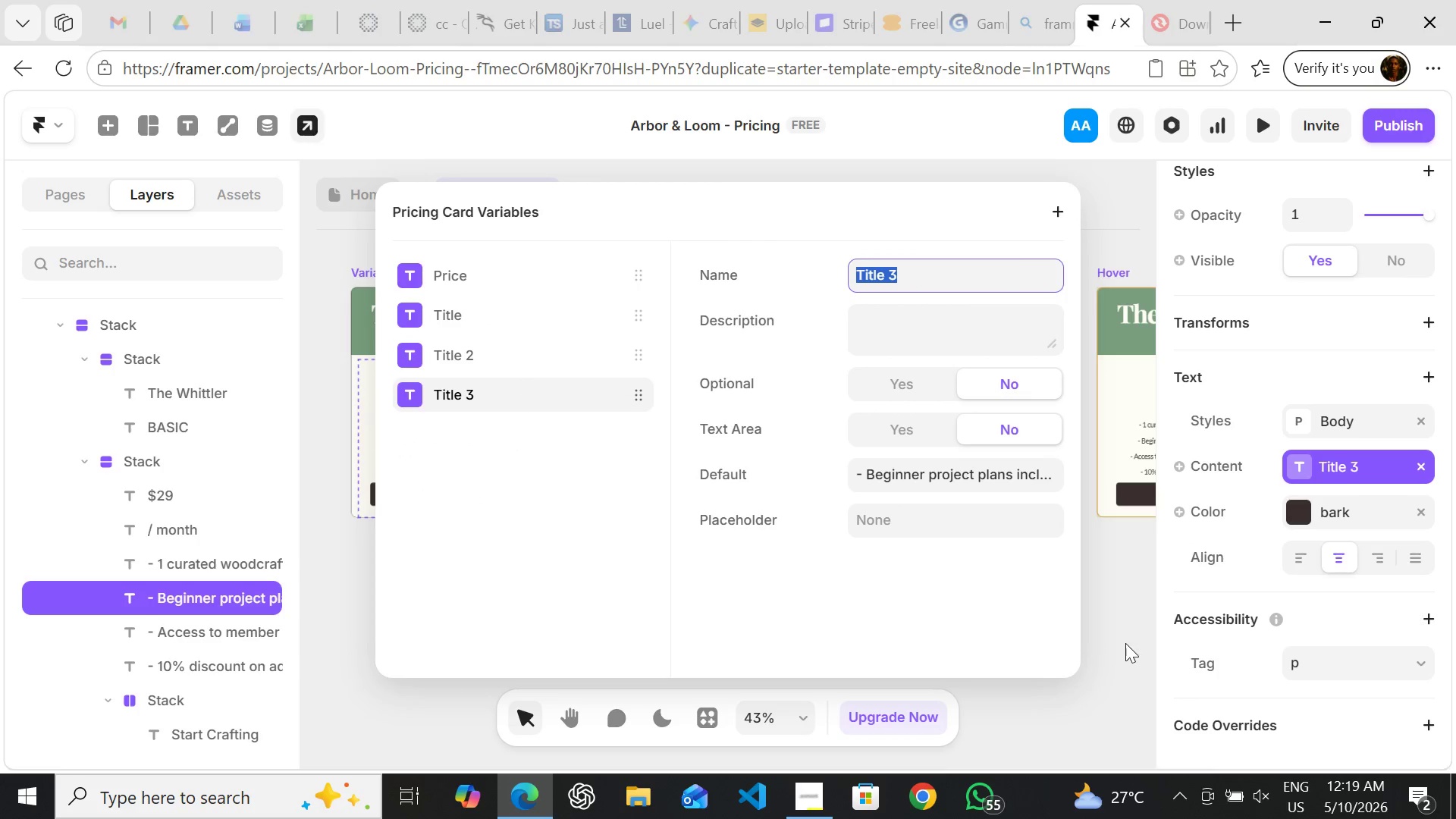 
left_click([1127, 643])
 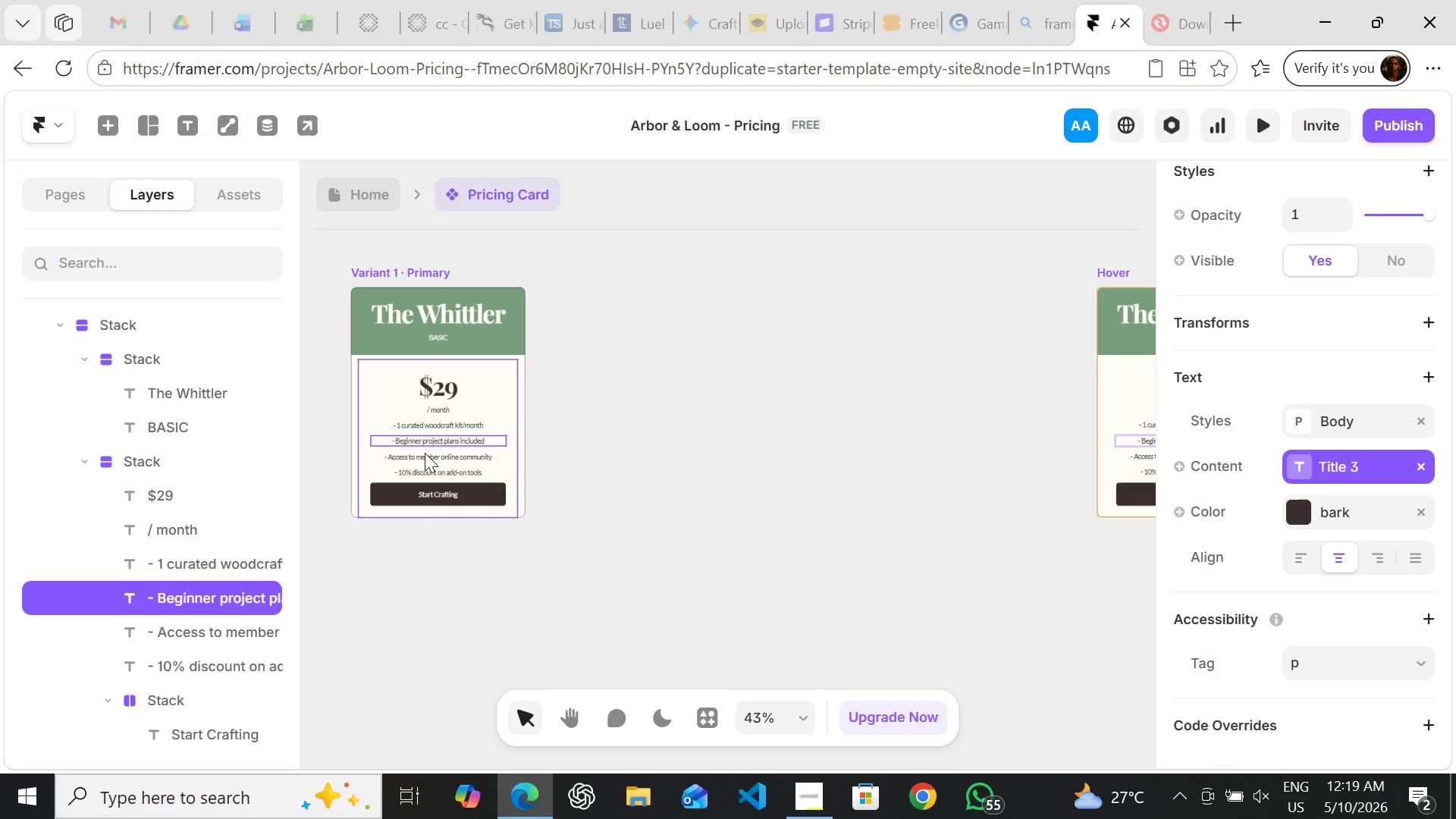 
left_click([425, 453])
 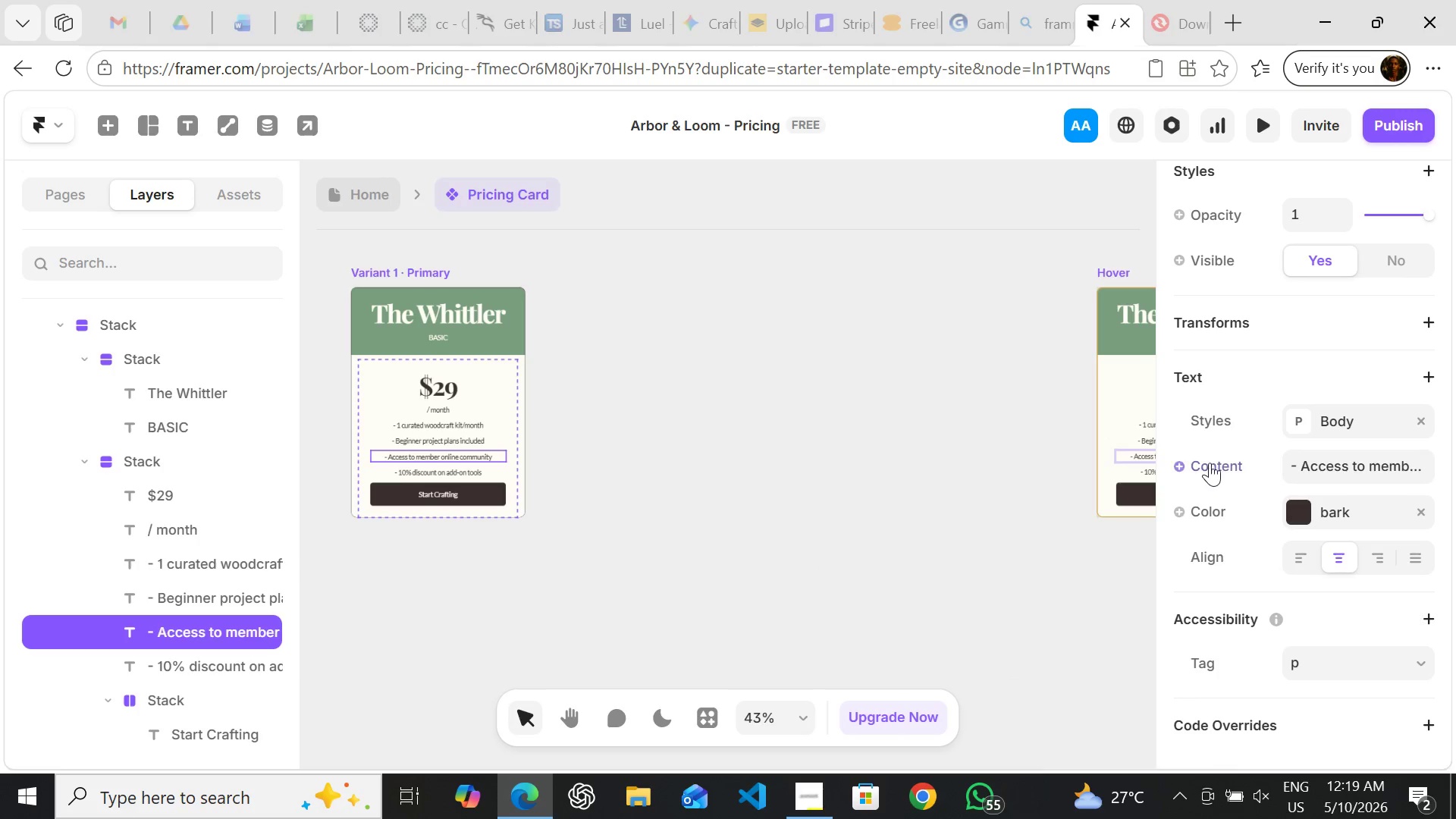 
left_click([1210, 460])
 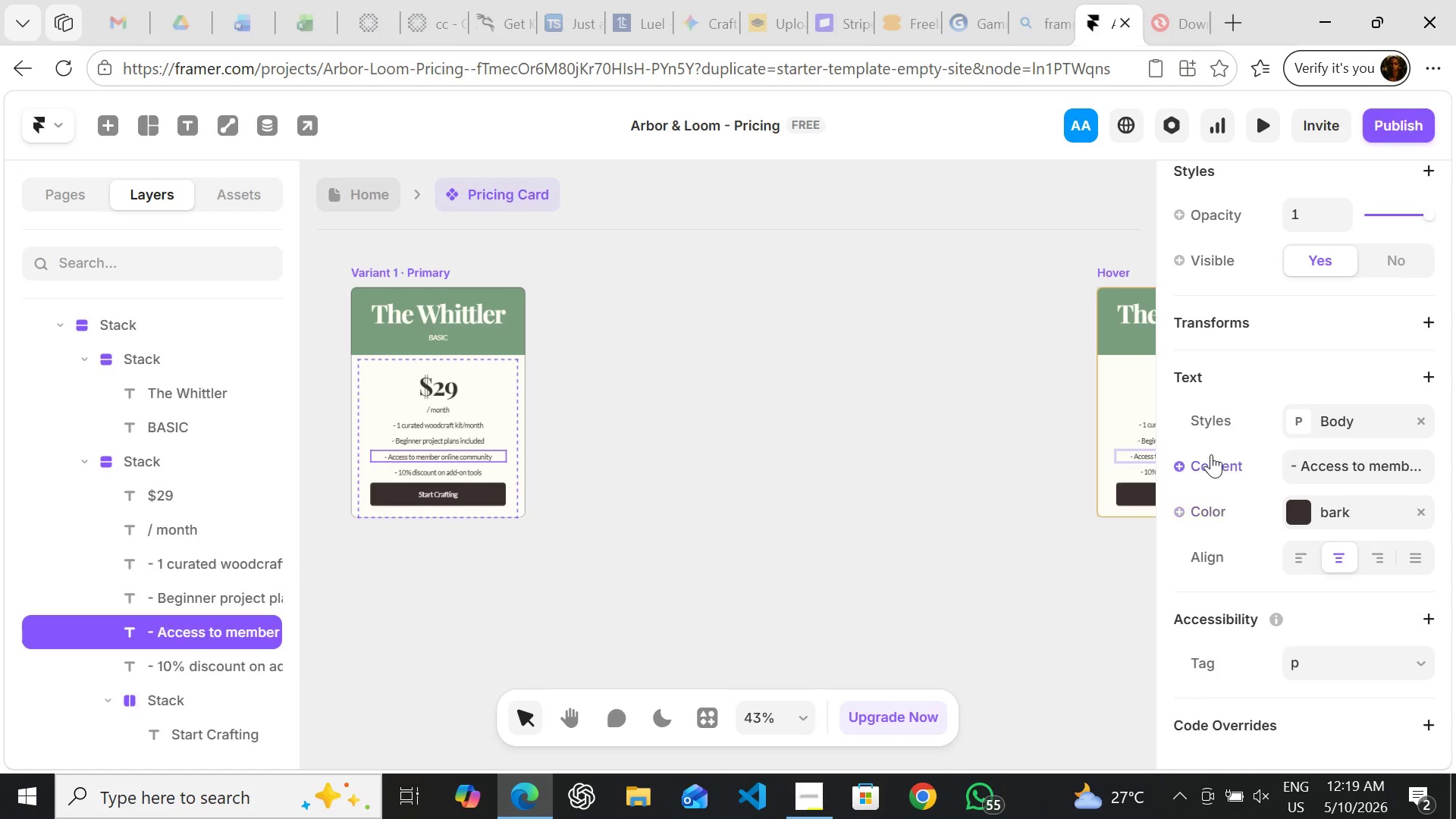 
left_click([1211, 454])
 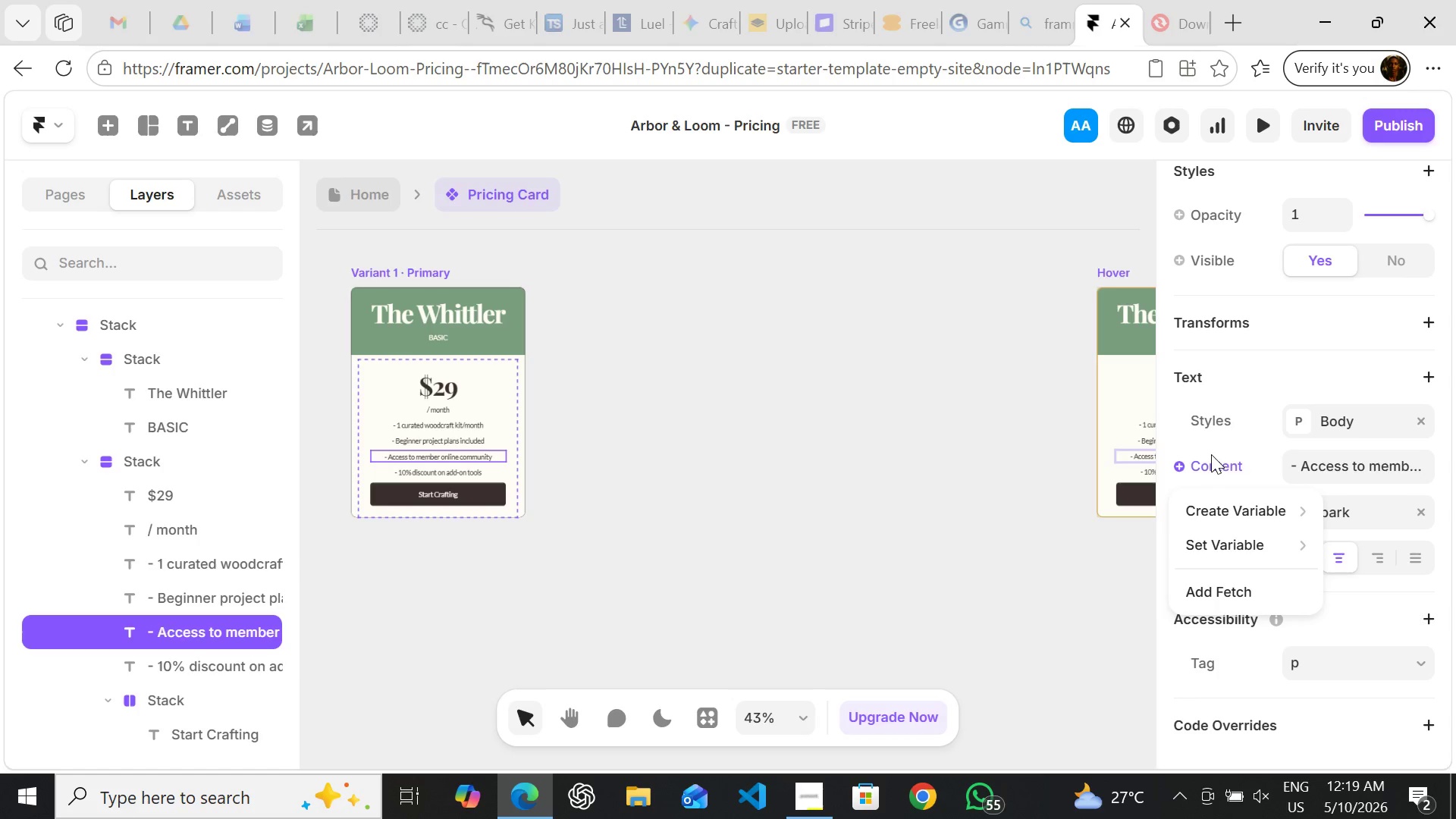 
mouse_move([1209, 502])
 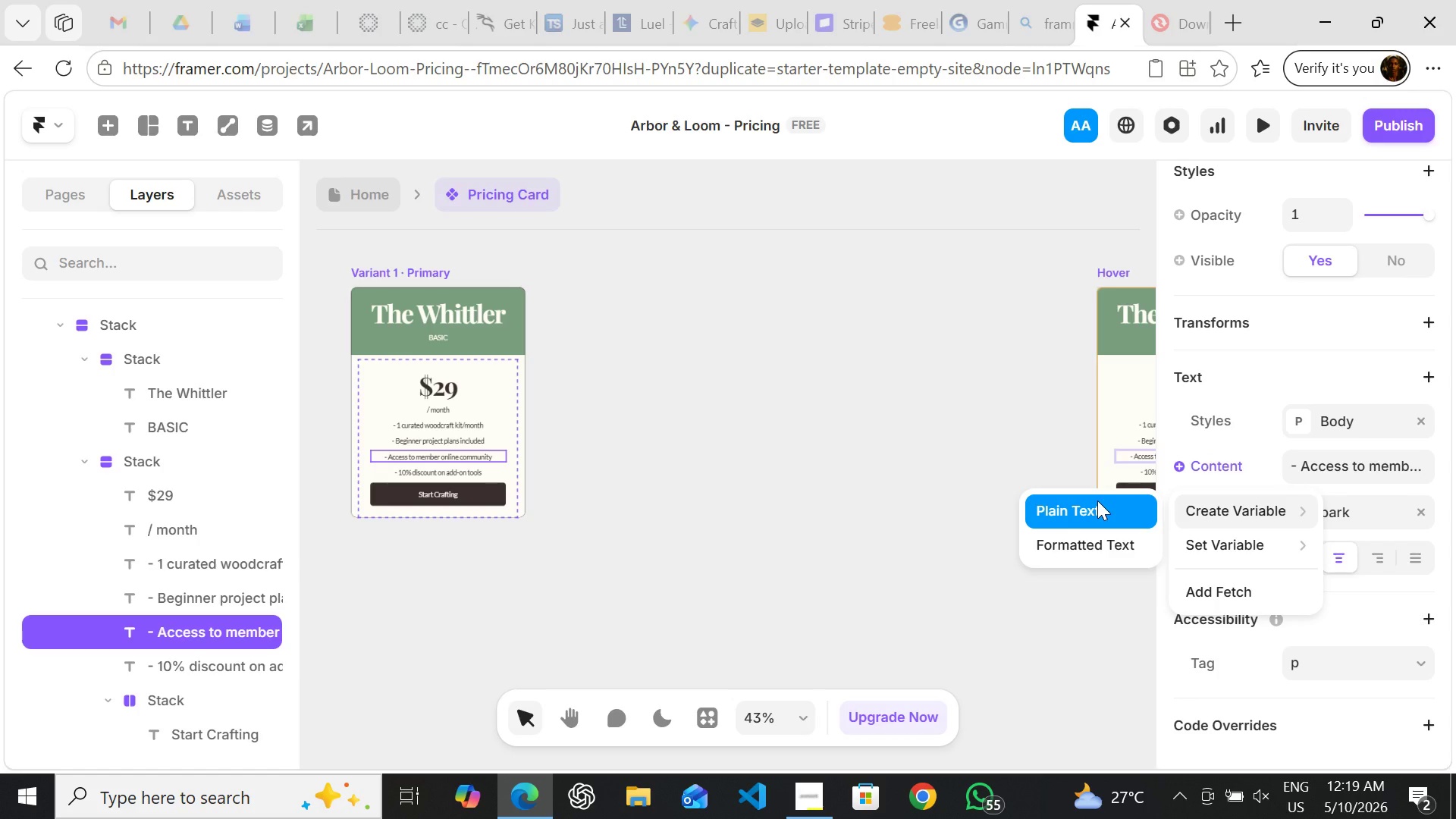 
left_click([1097, 500])
 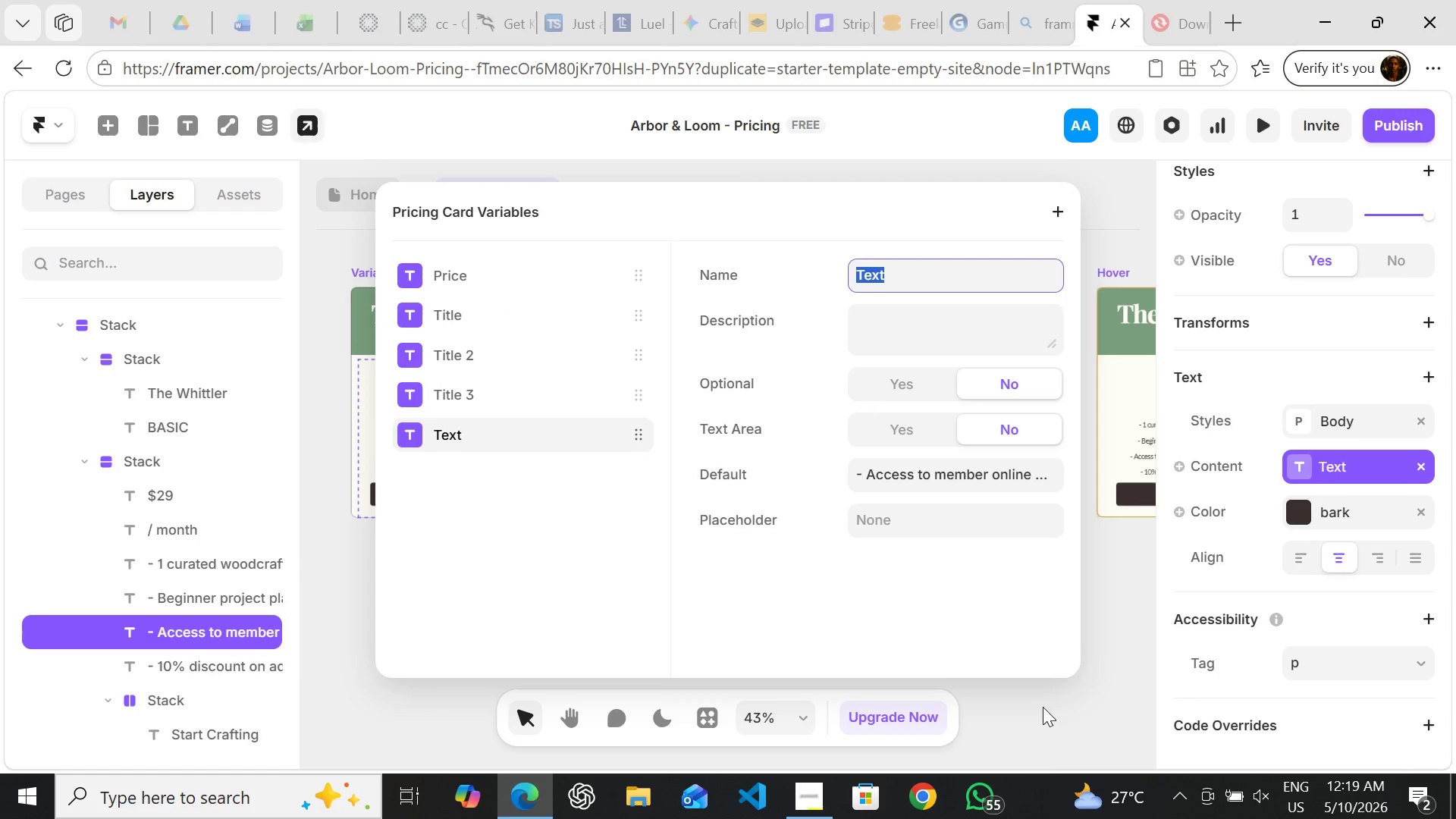 
left_click([1065, 717])
 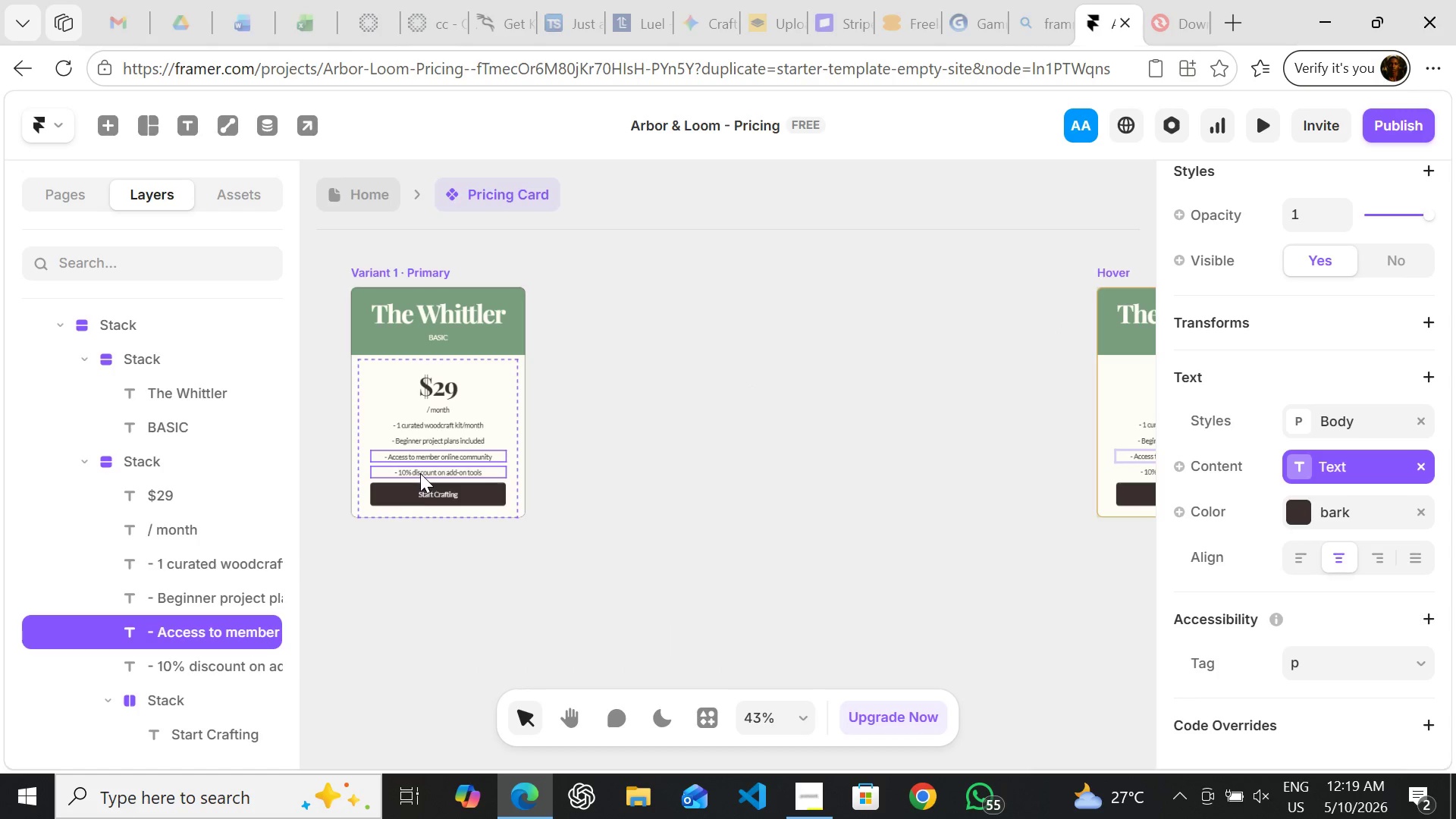 
left_click([420, 472])
 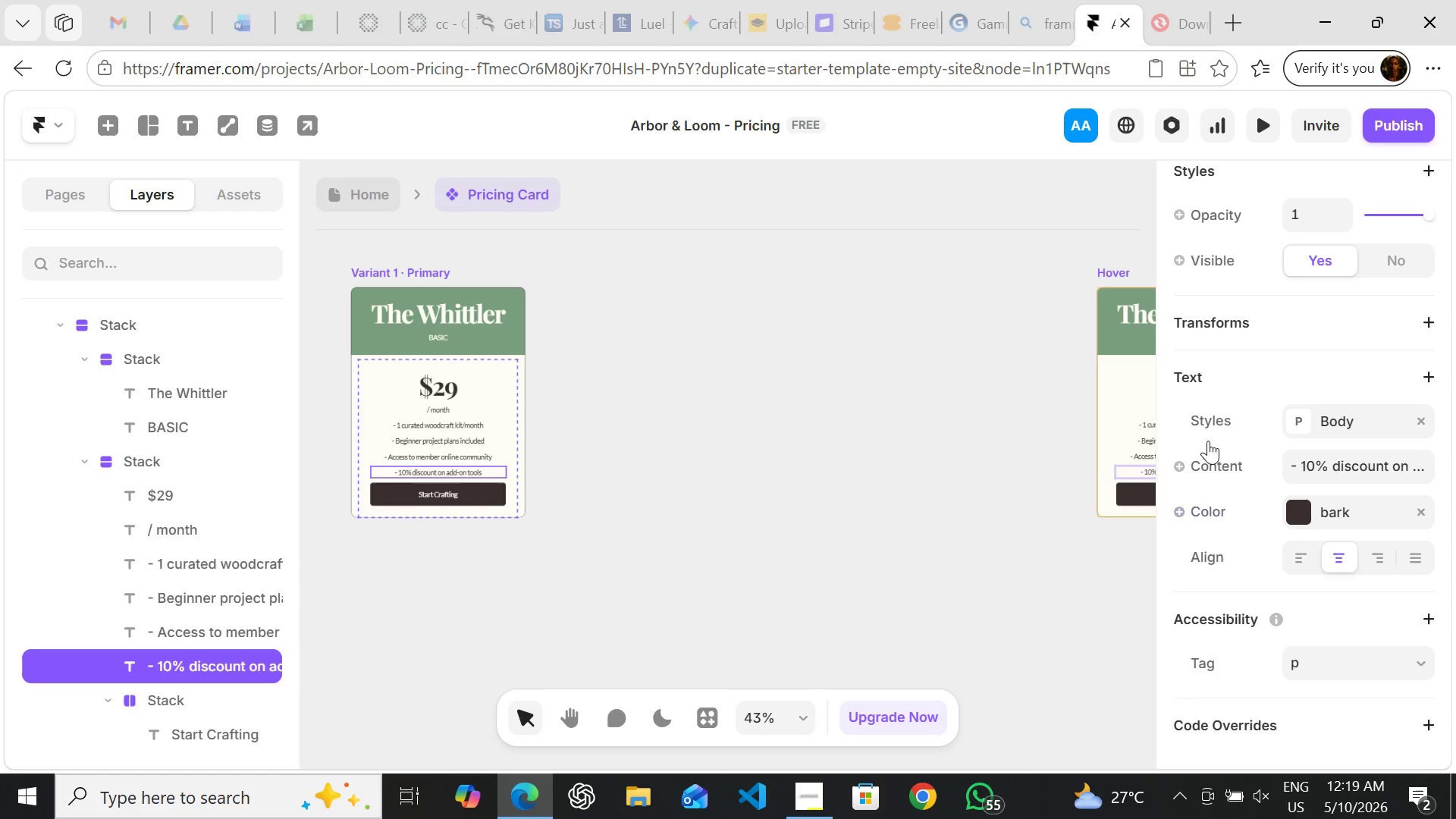 
left_click([1211, 464])
 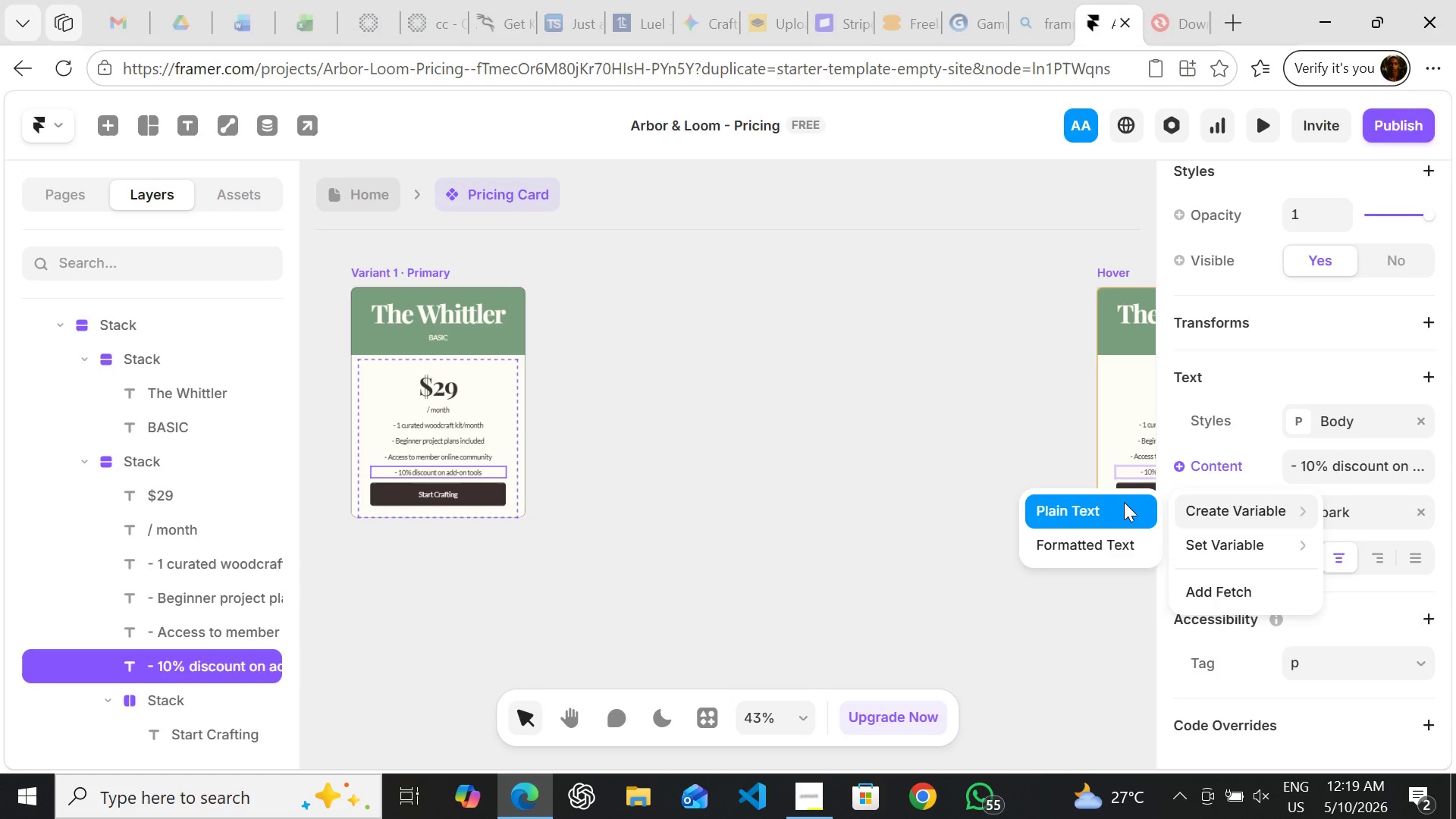 
left_click([1124, 502])
 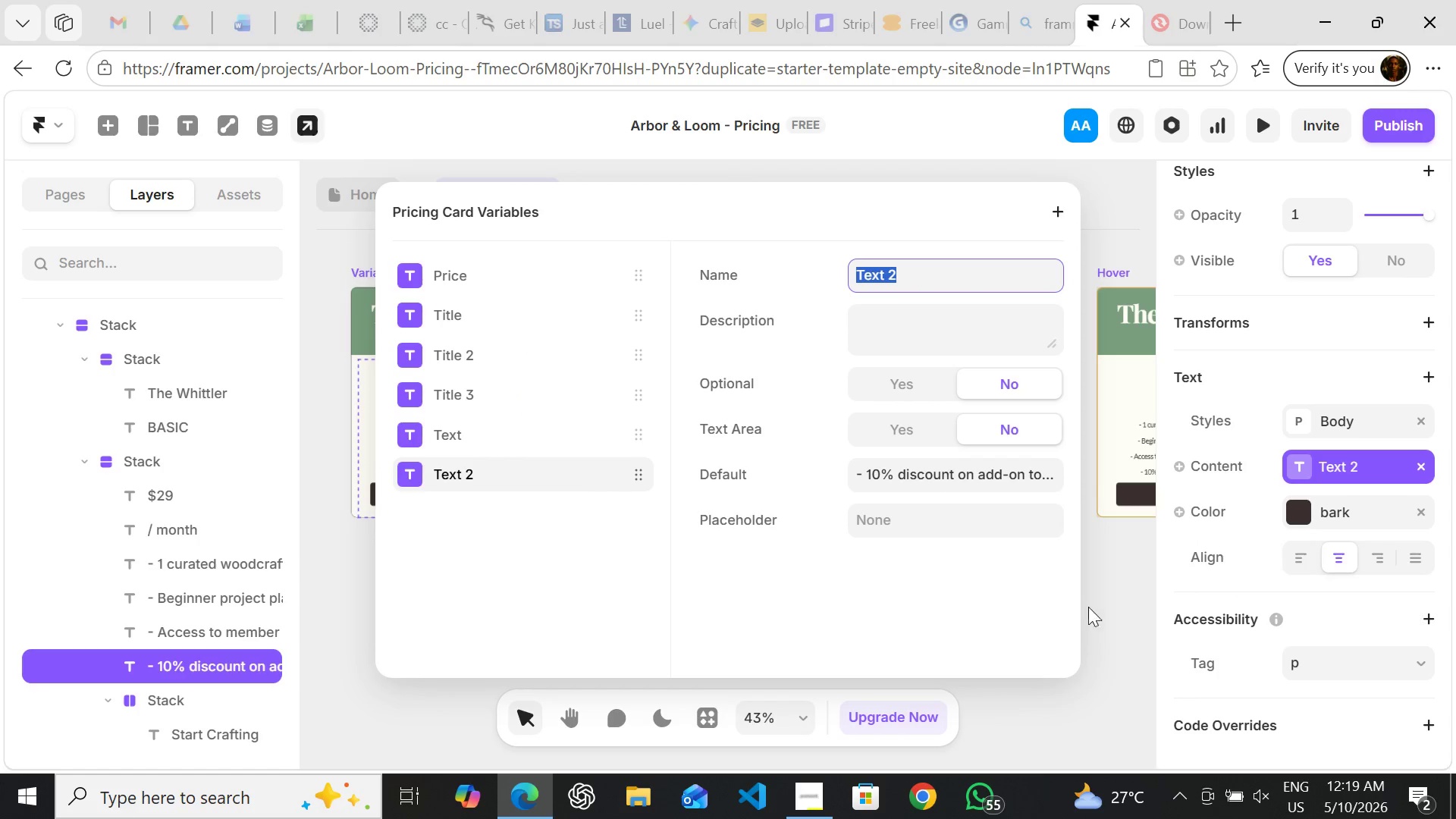 
left_click([1099, 615])
 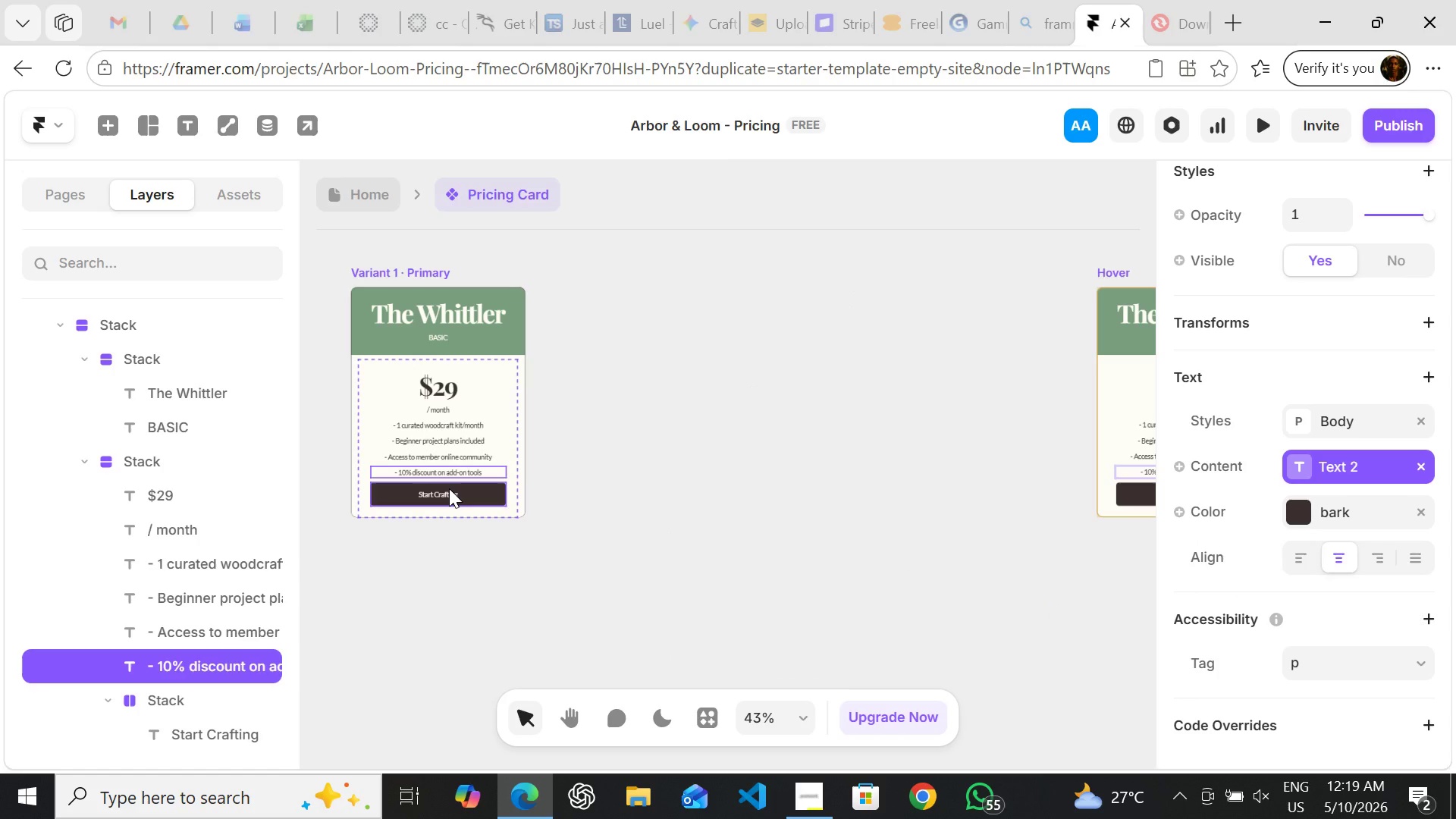 
left_click([449, 488])
 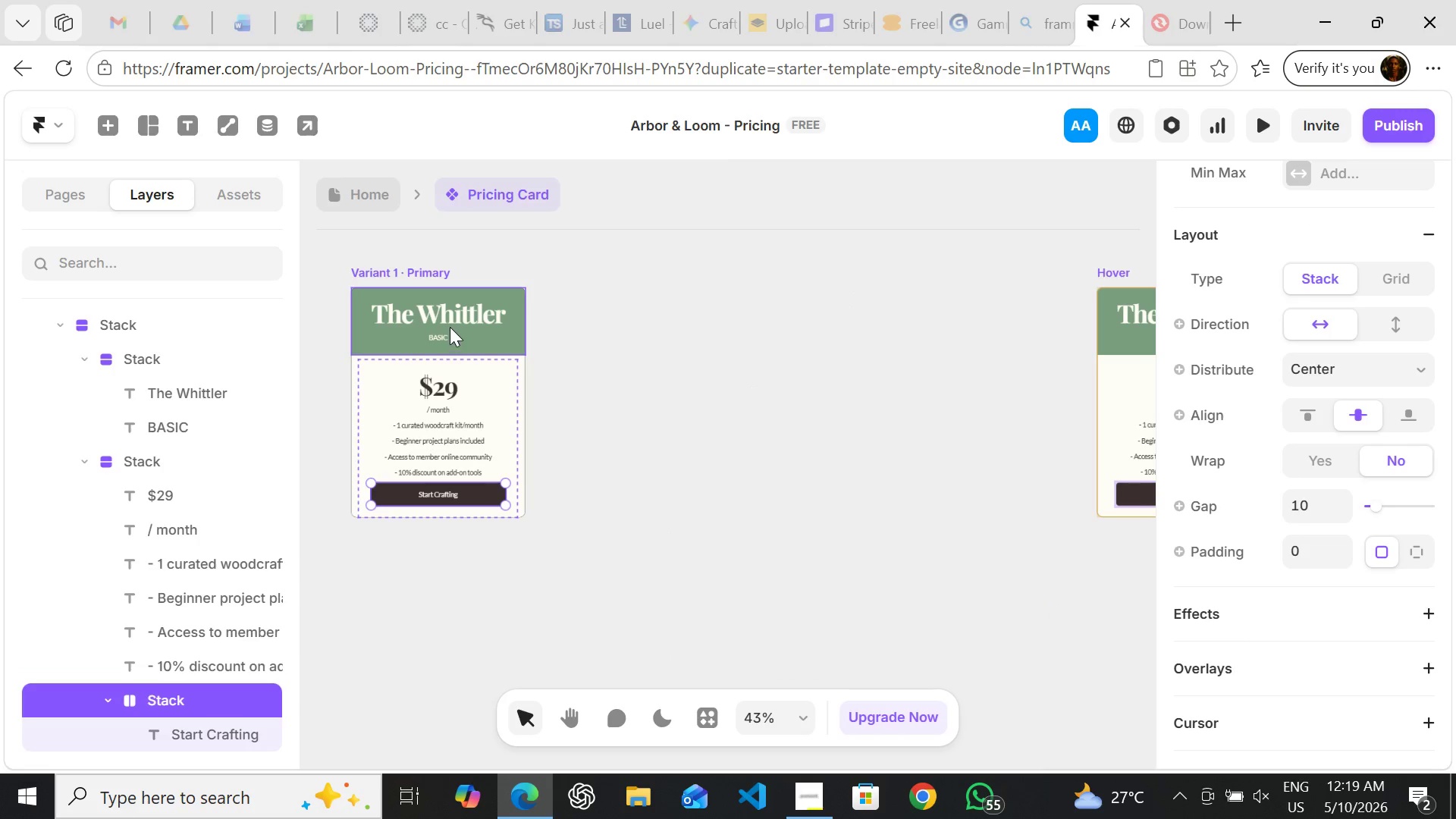 
left_click([453, 306])
 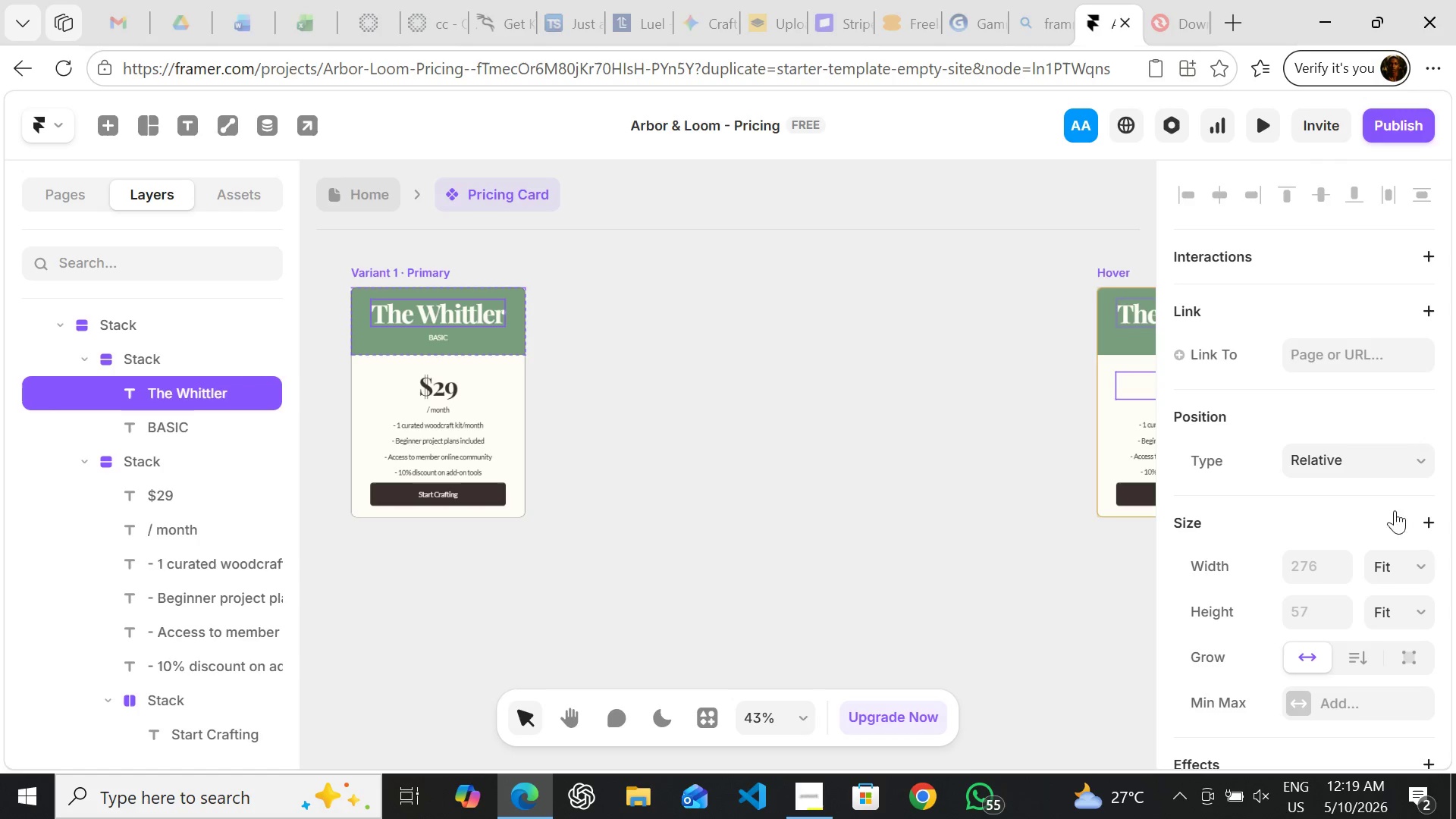 
left_click([1404, 580])
 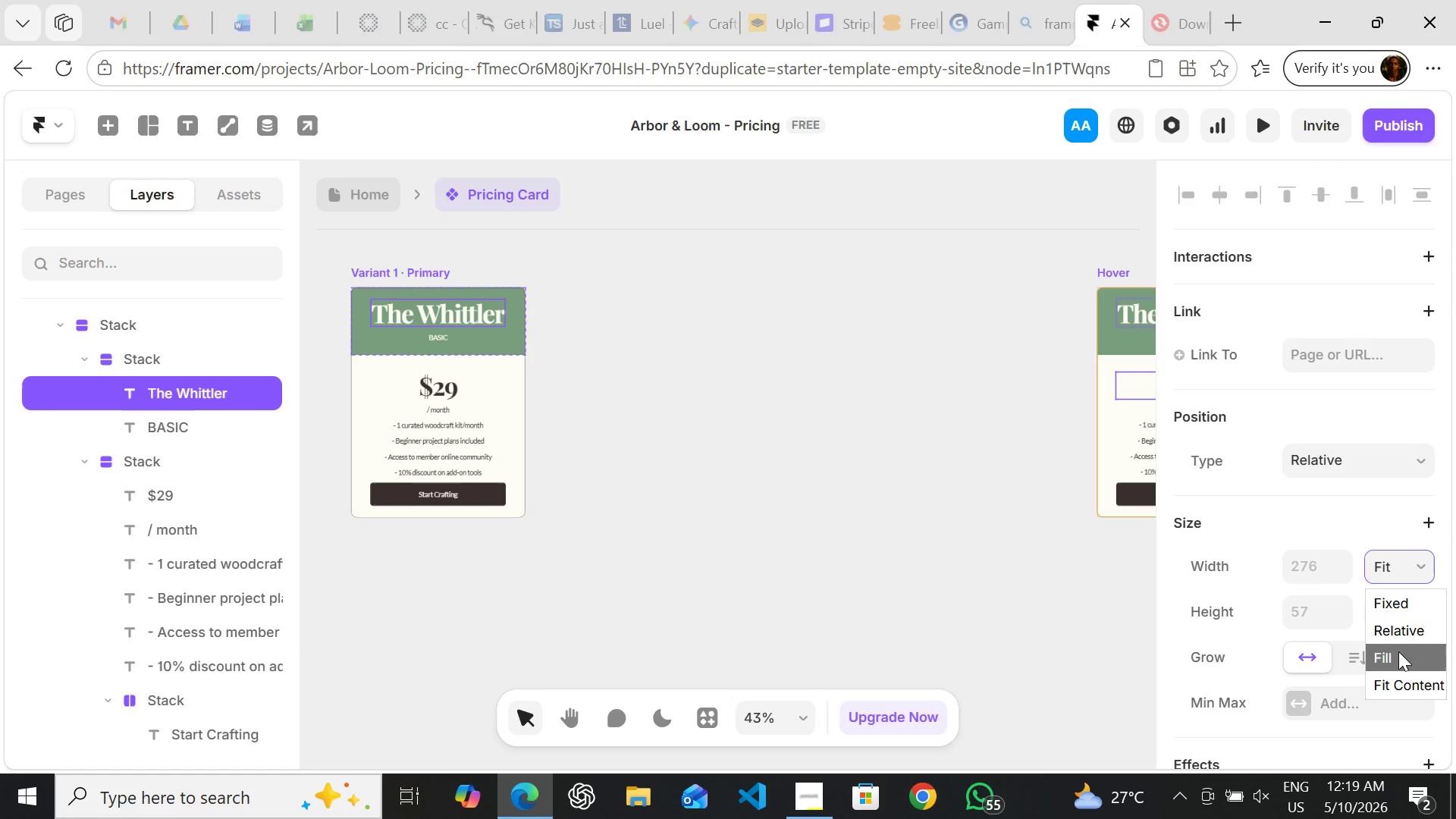 
left_click([1398, 651])
 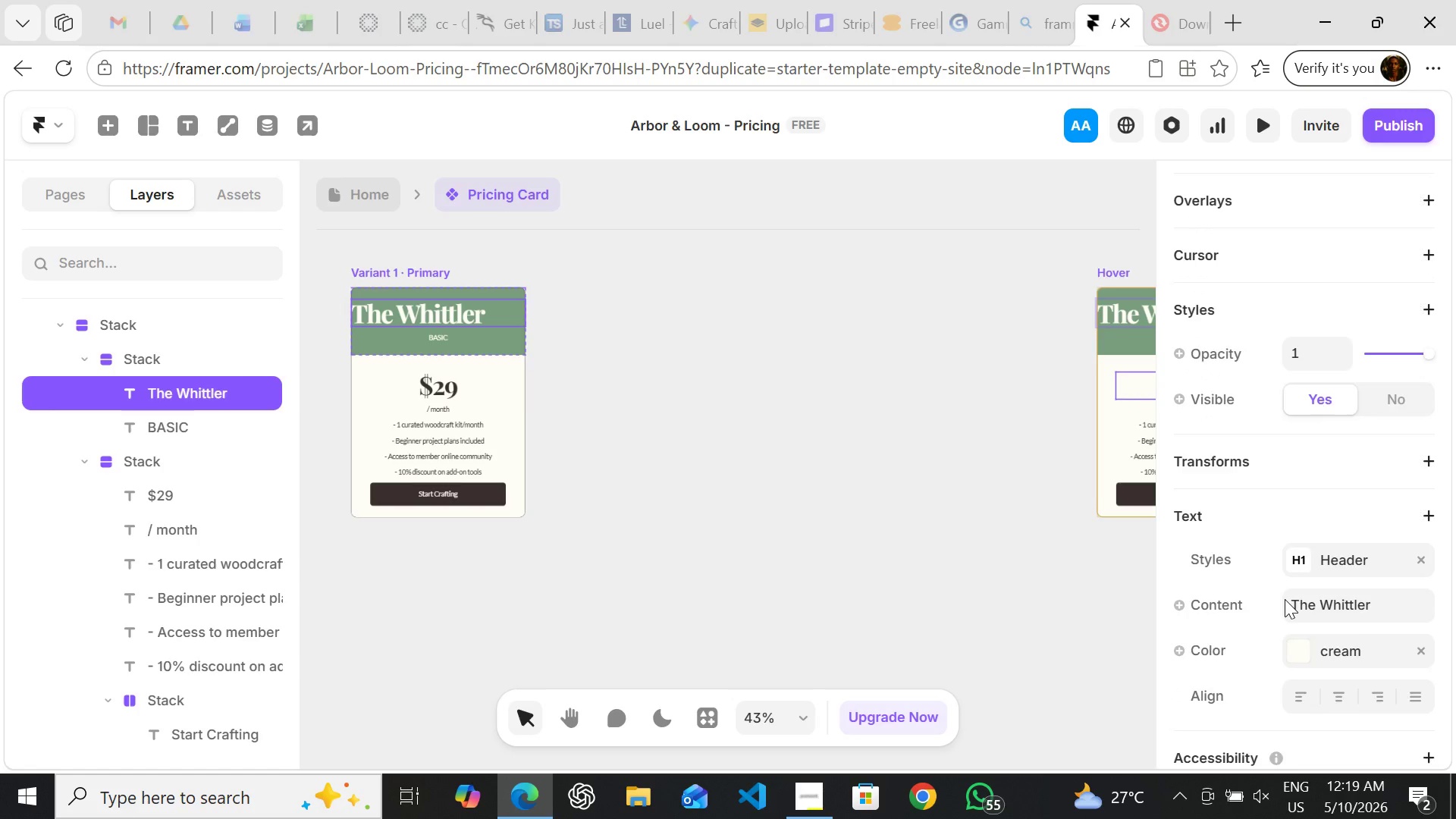 
wait(5.44)
 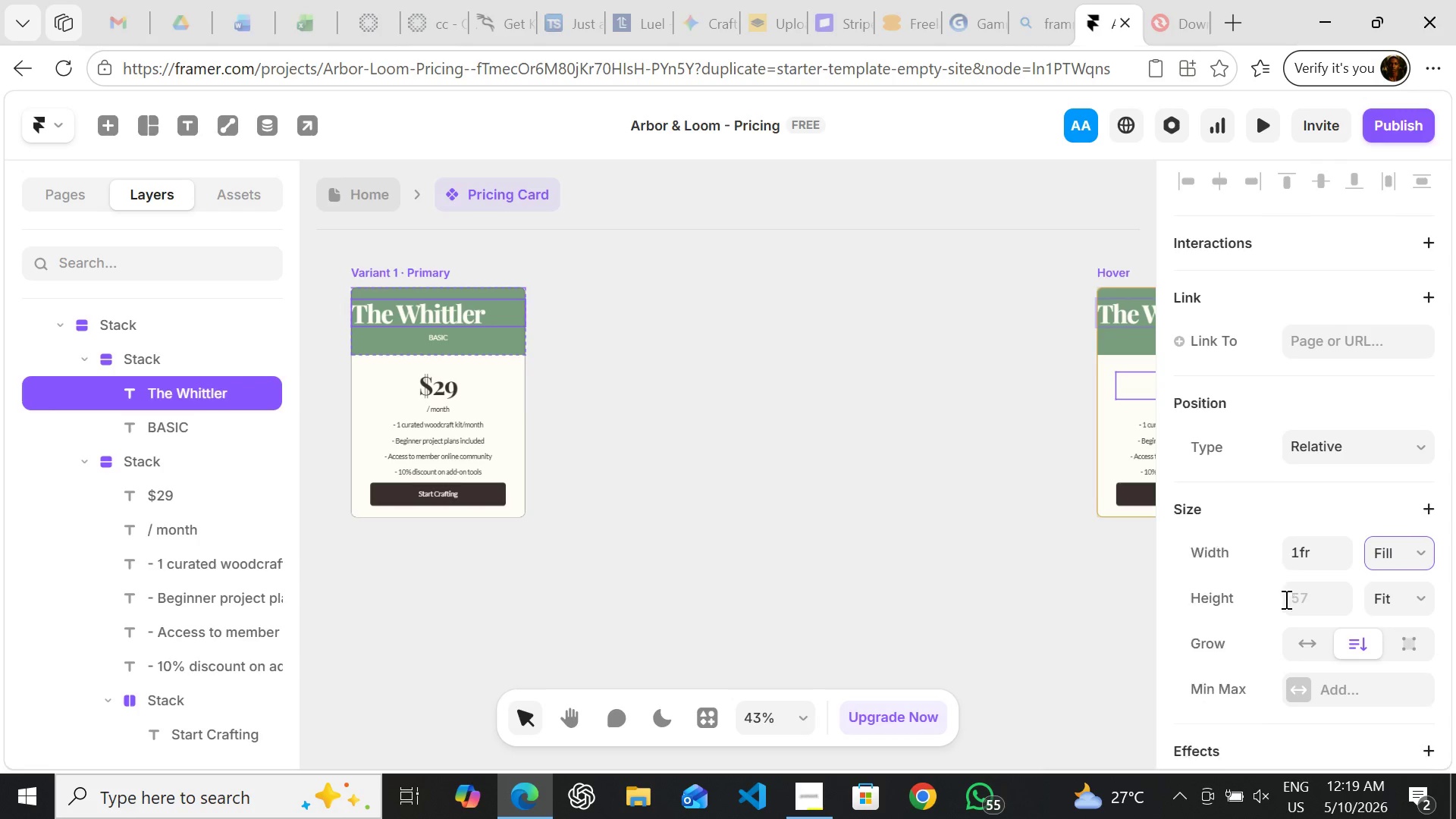 
left_click([1328, 623])
 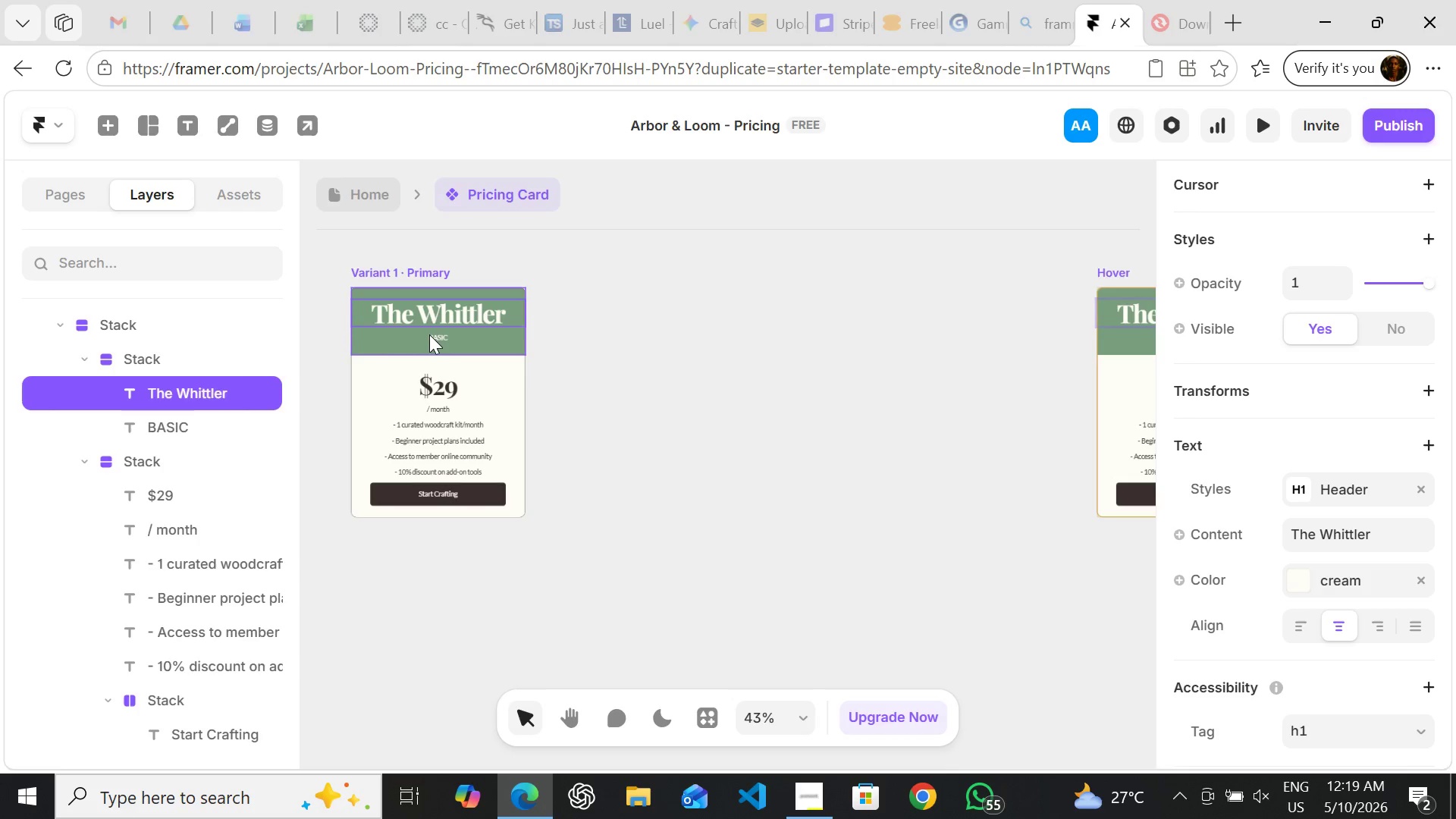 
left_click([431, 334])
 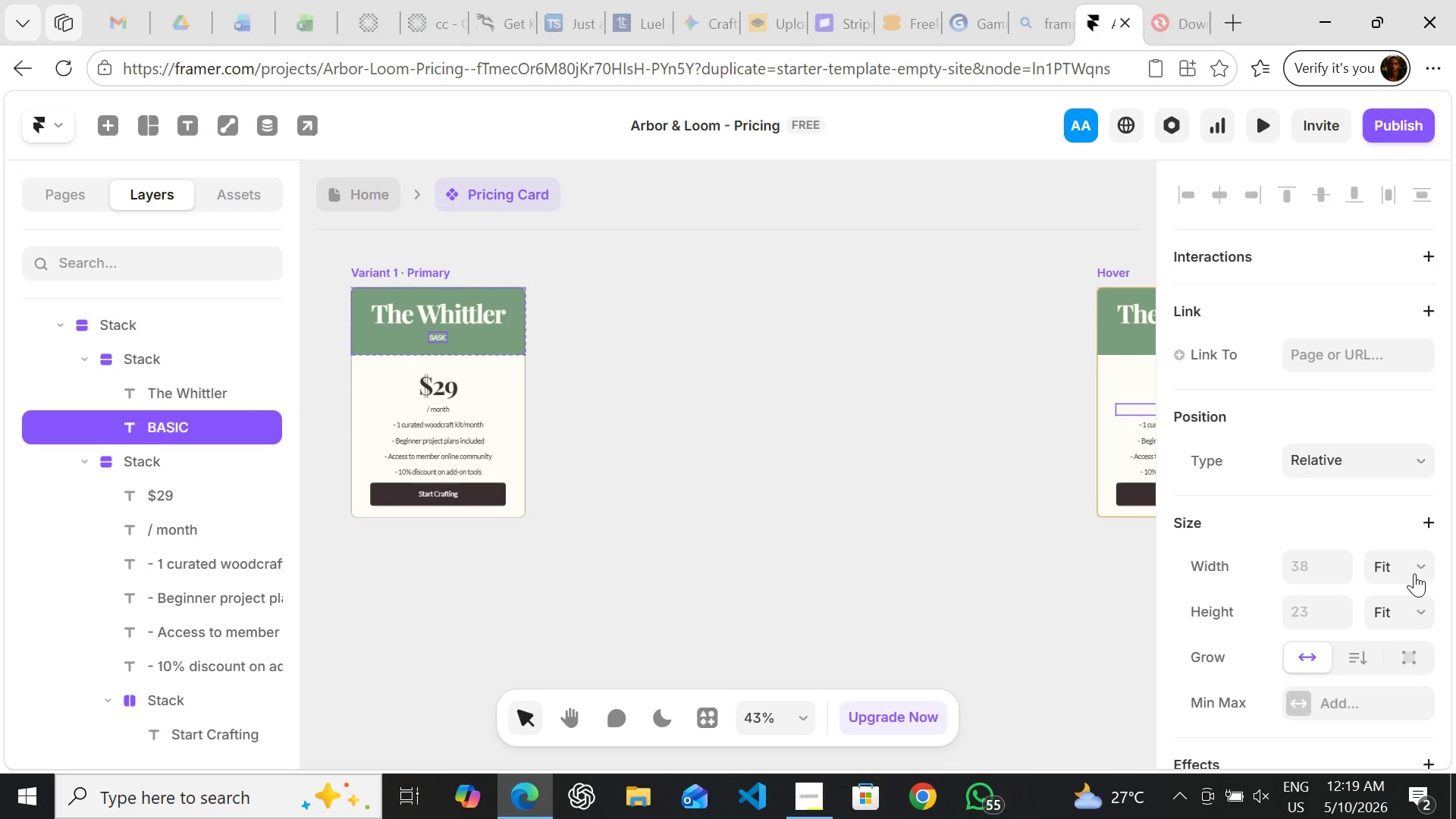 
left_click_drag(start_coordinate=[1414, 573], to_coordinate=[1394, 657])
 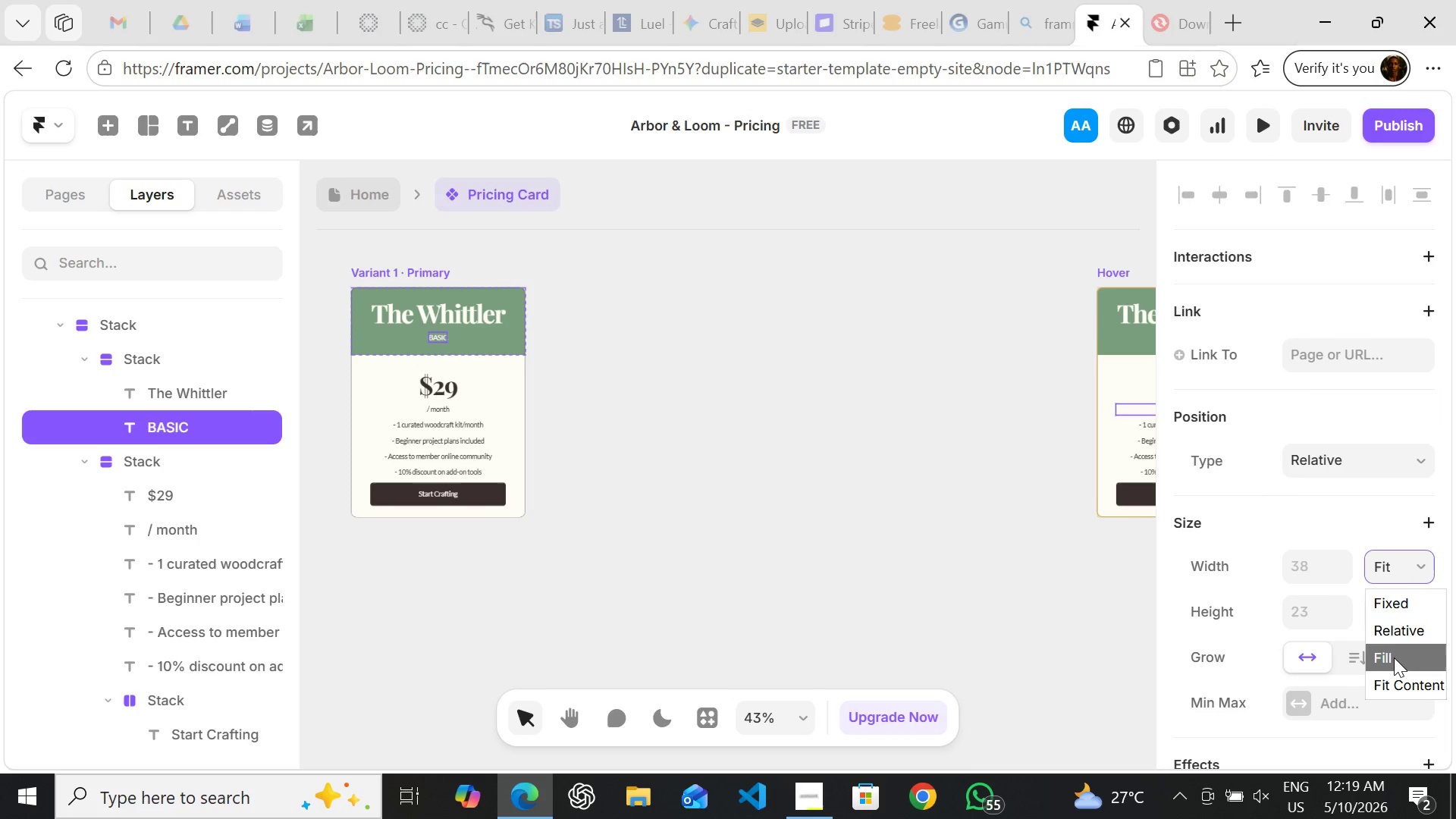 
left_click([1394, 657])
 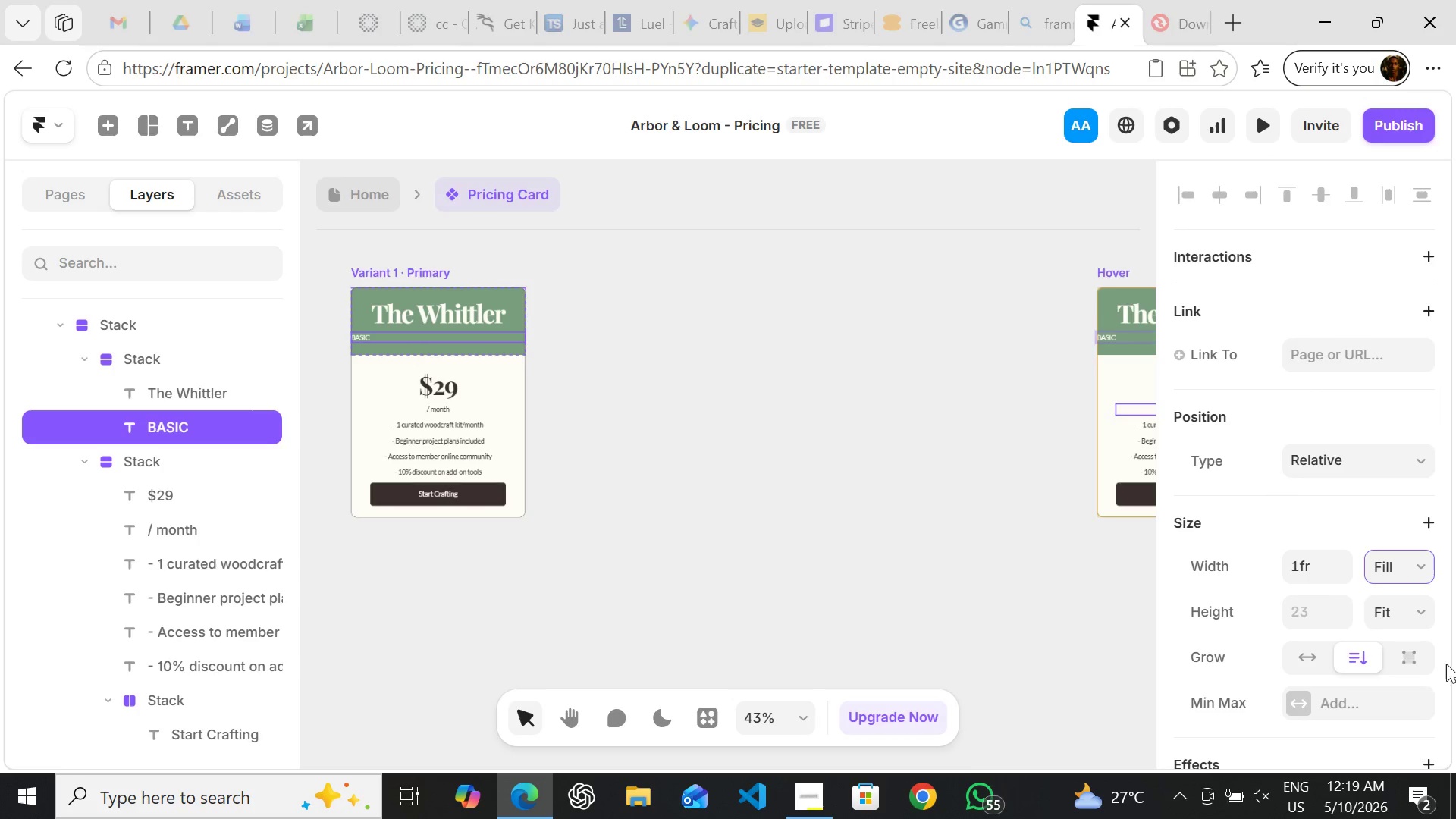 
mouse_move([1318, 623])
 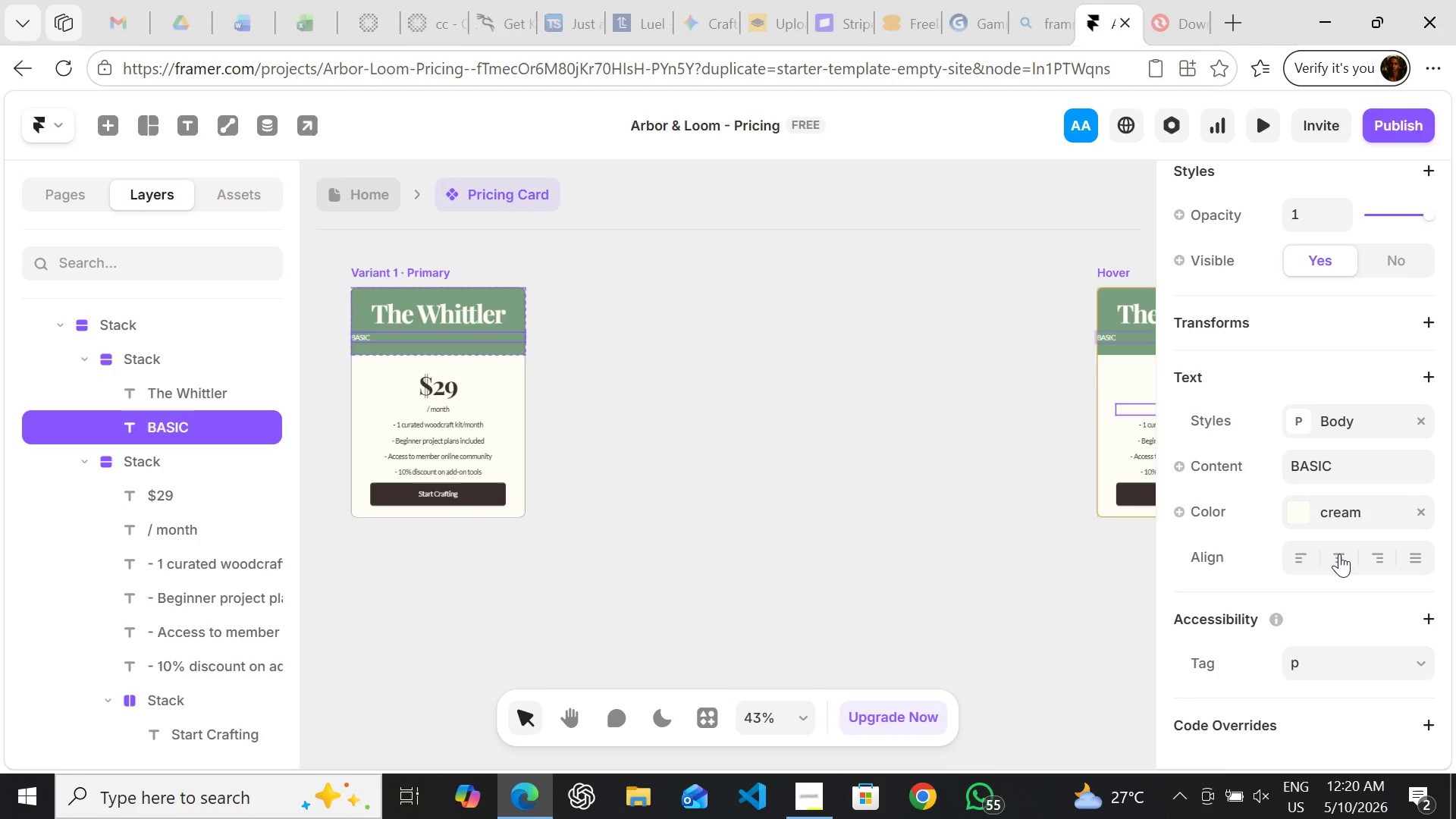 
left_click([1339, 554])
 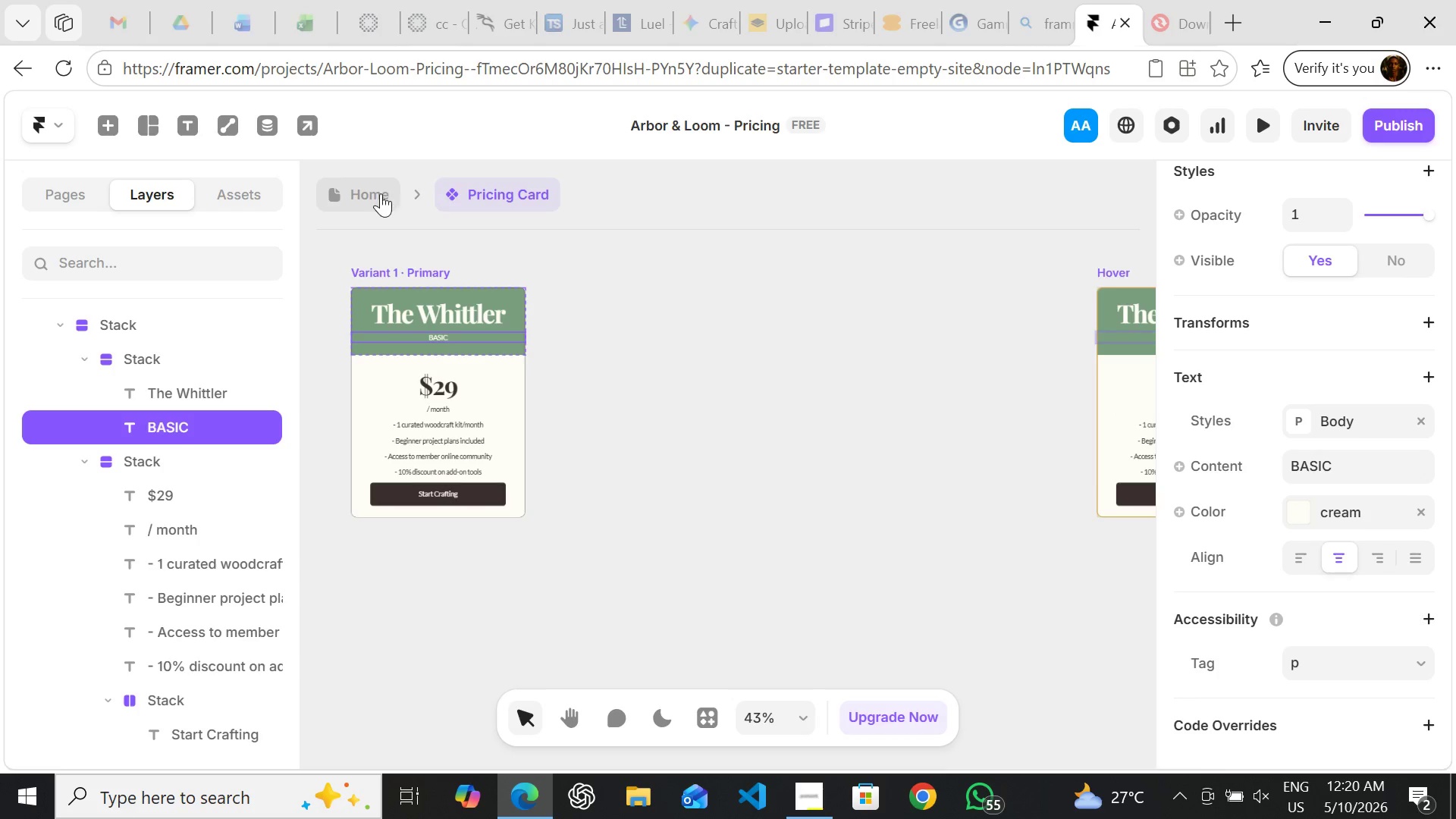 
left_click([381, 193])
 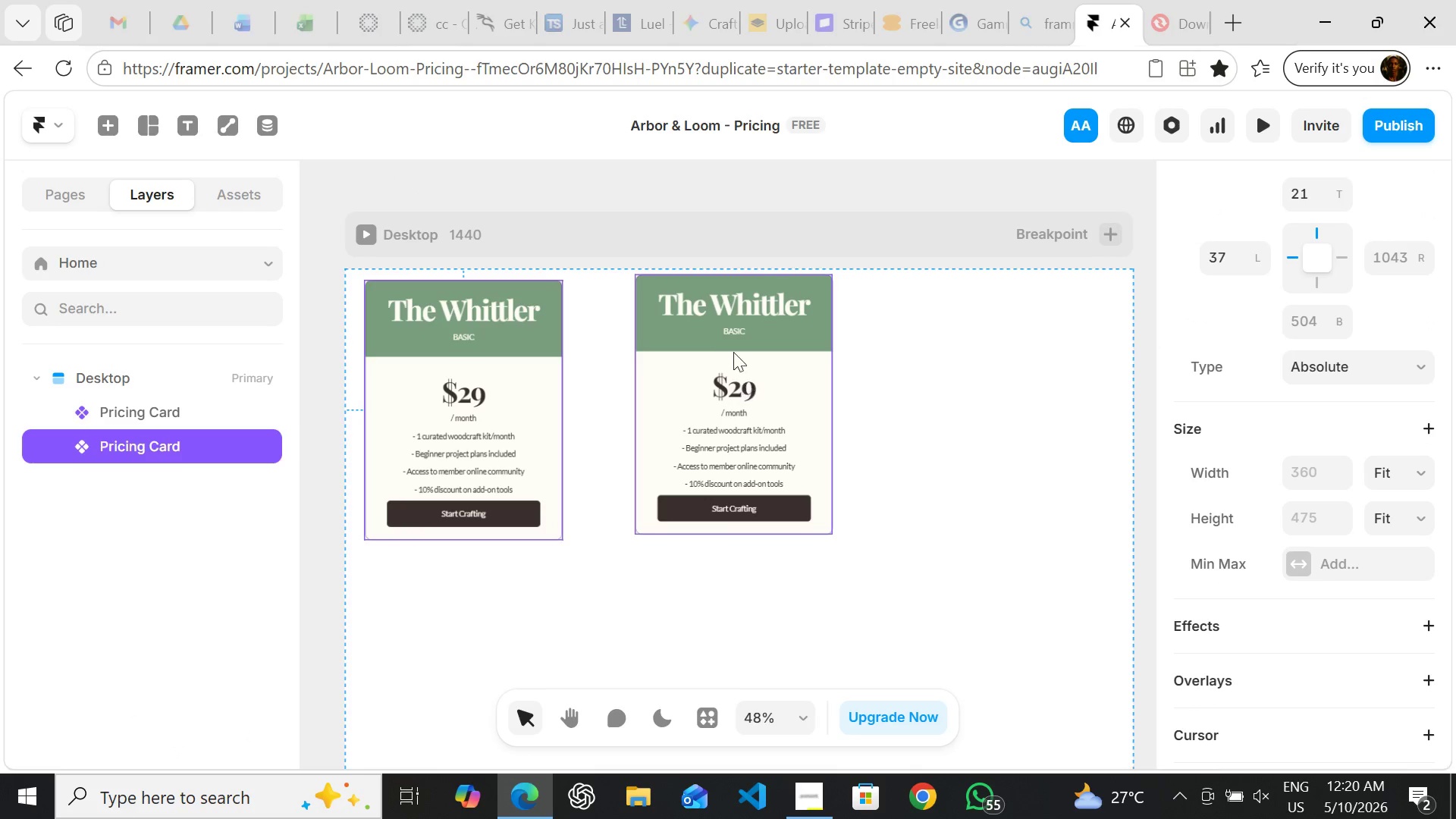 
left_click([702, 314])
 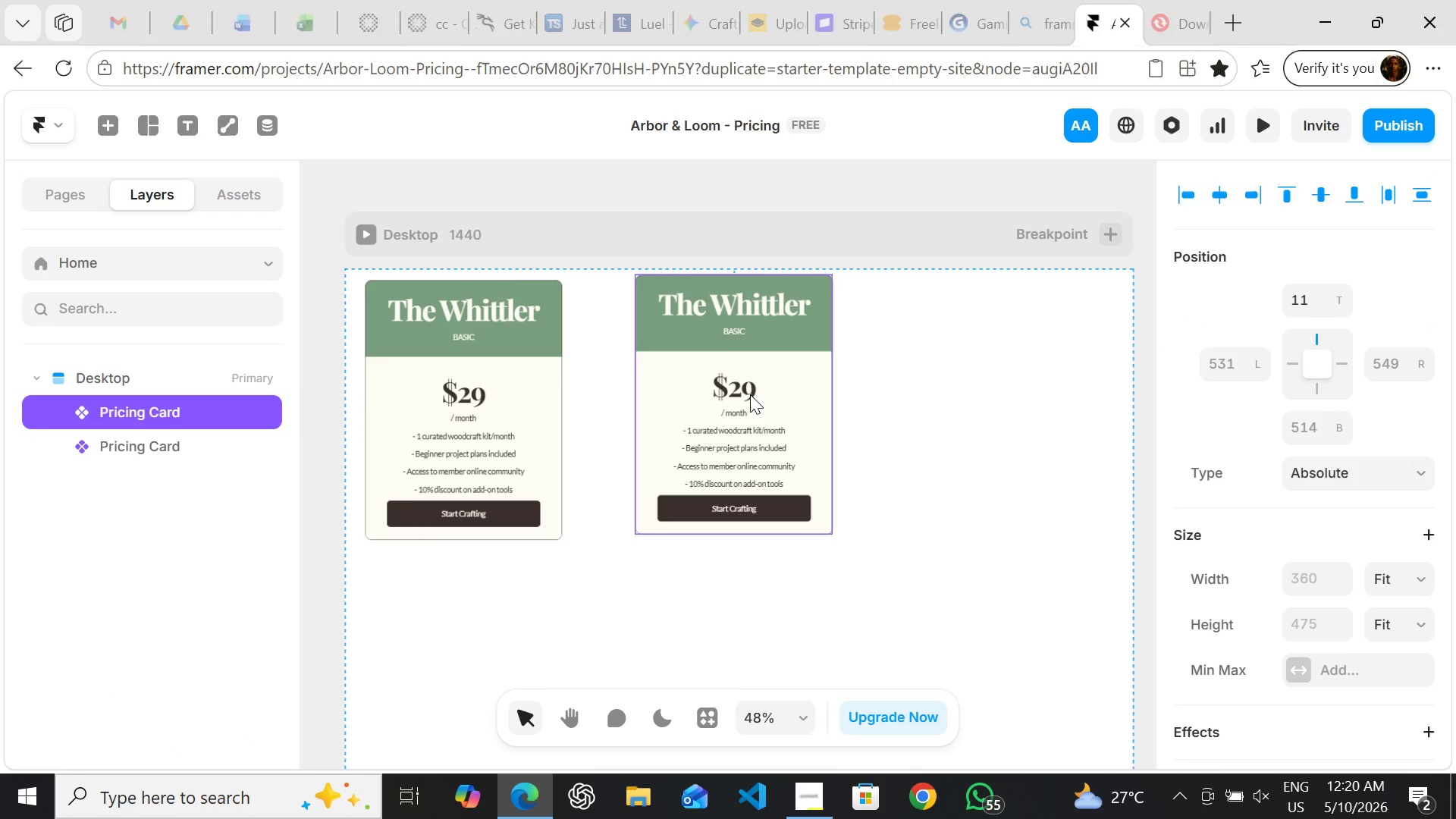 
left_click([749, 392])
 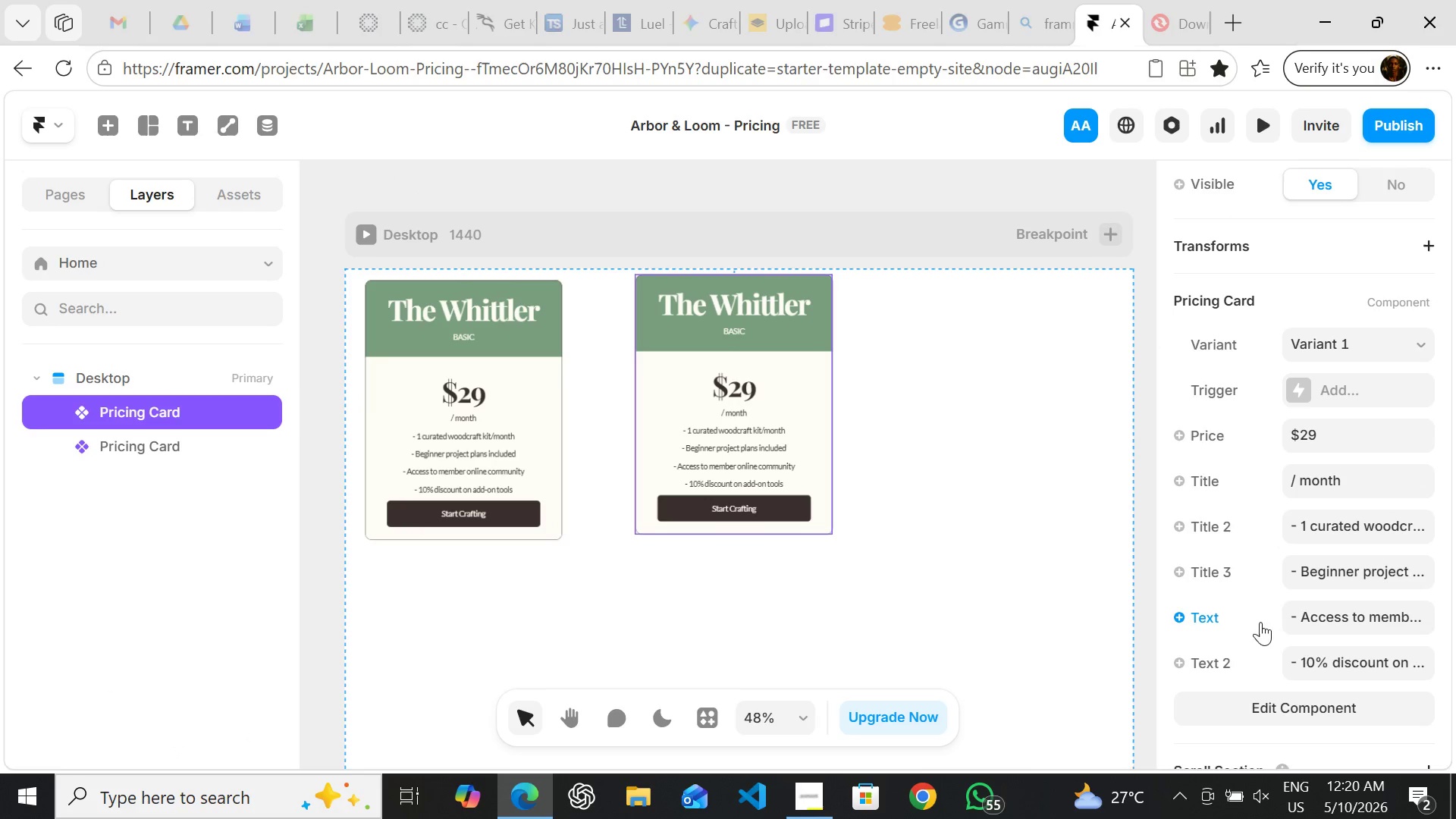 
left_click([1329, 432])
 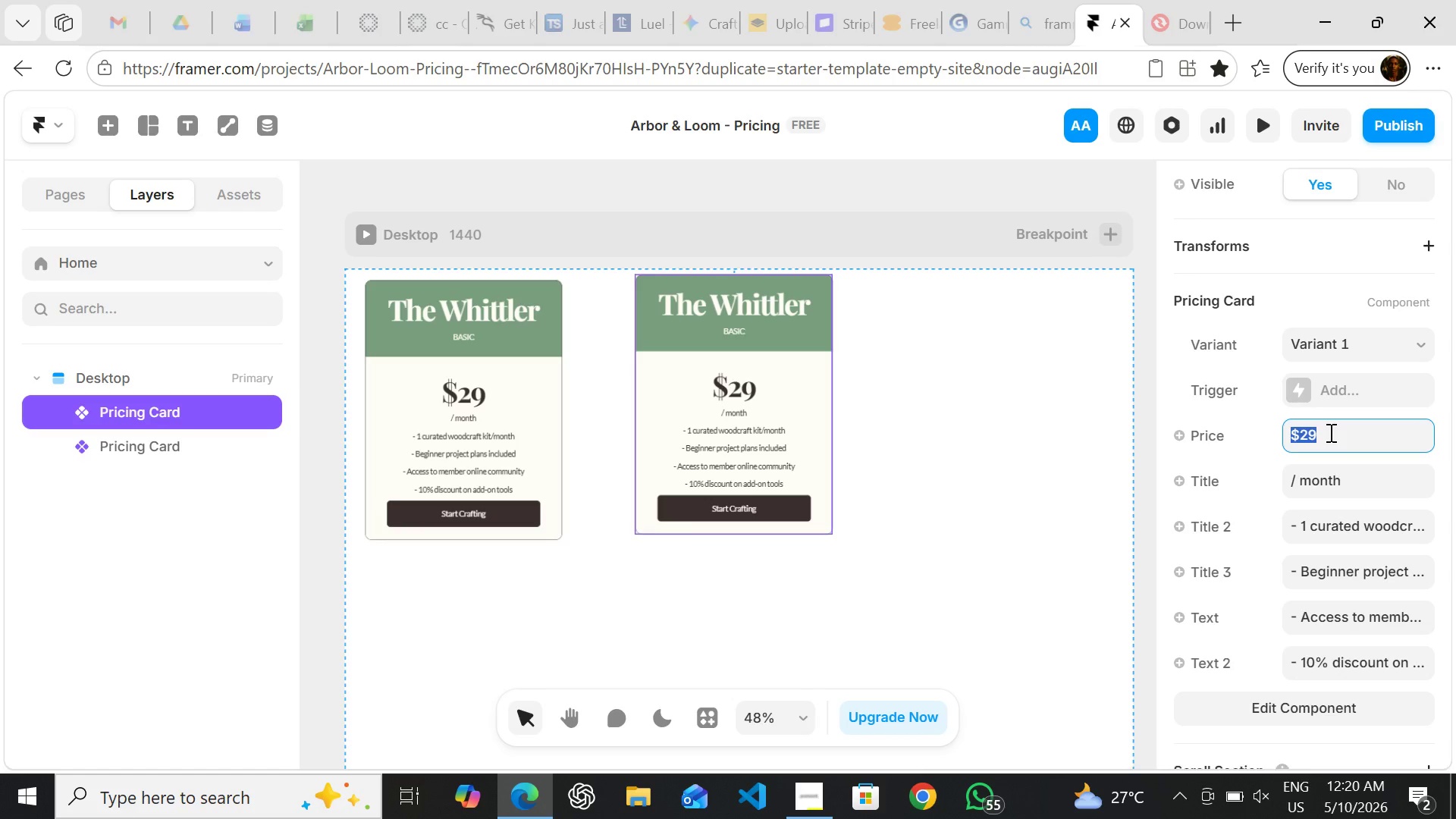 
wait(50.55)
 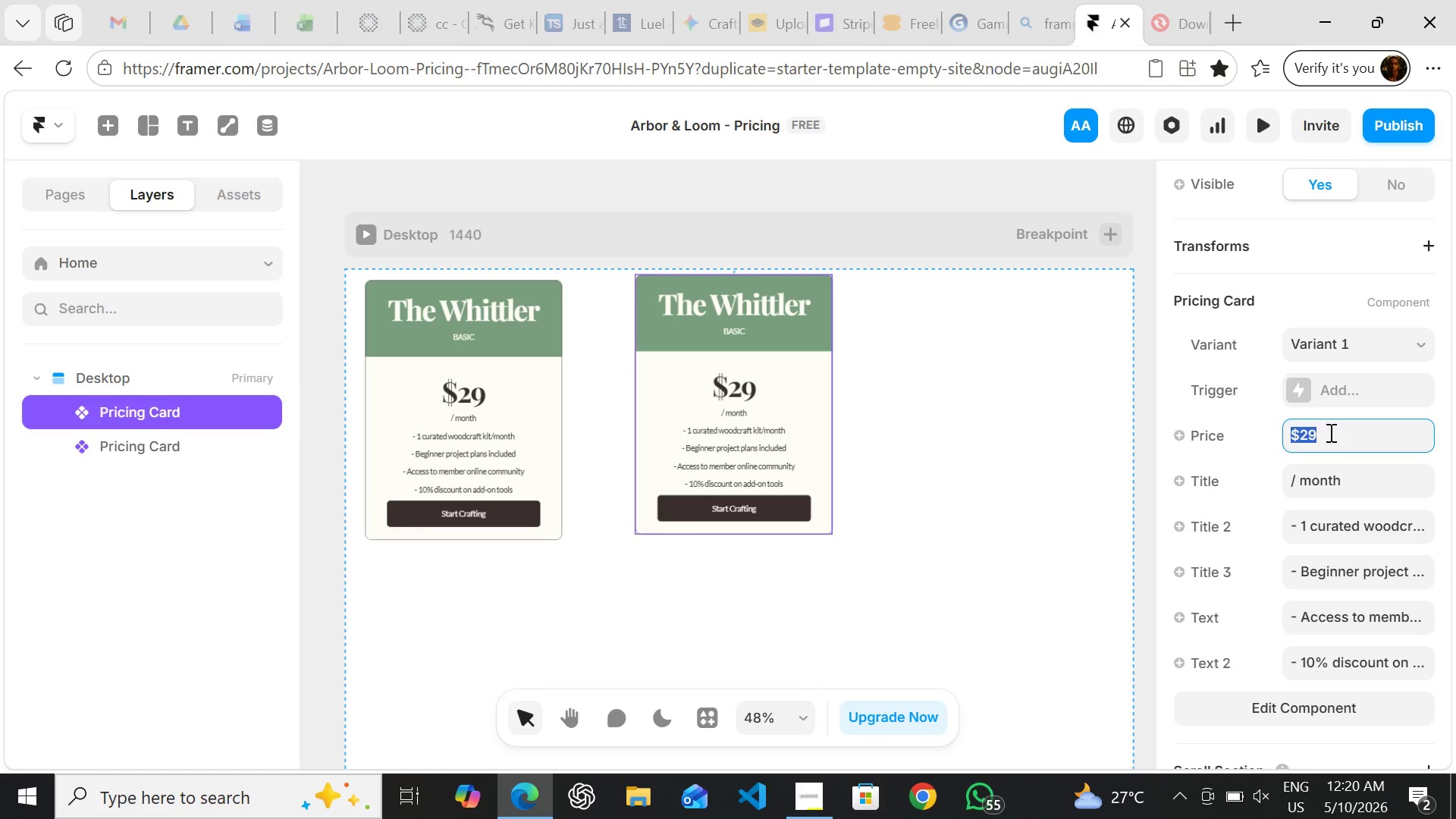 
double_click([535, 397])
 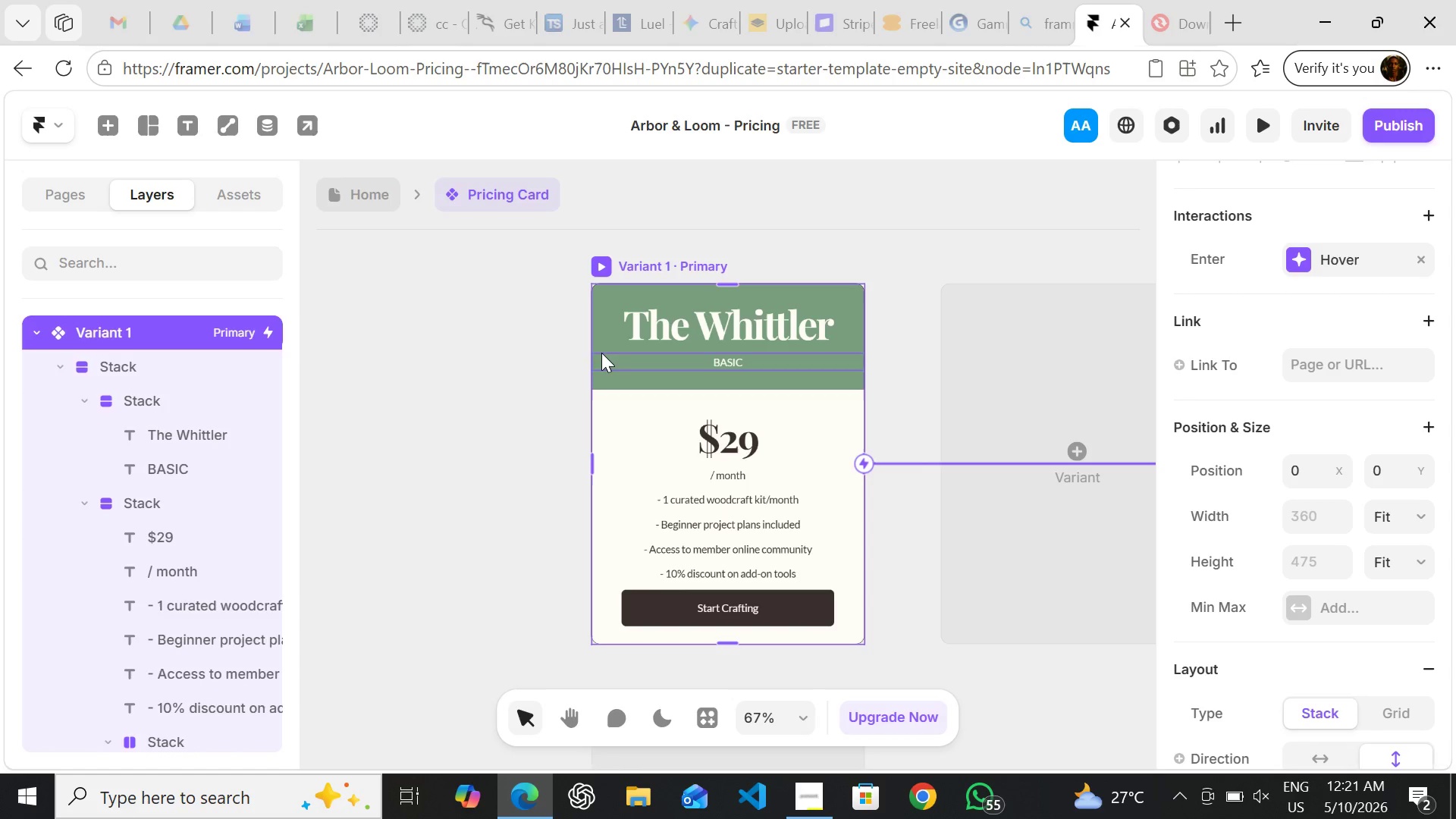 
wait(7.28)
 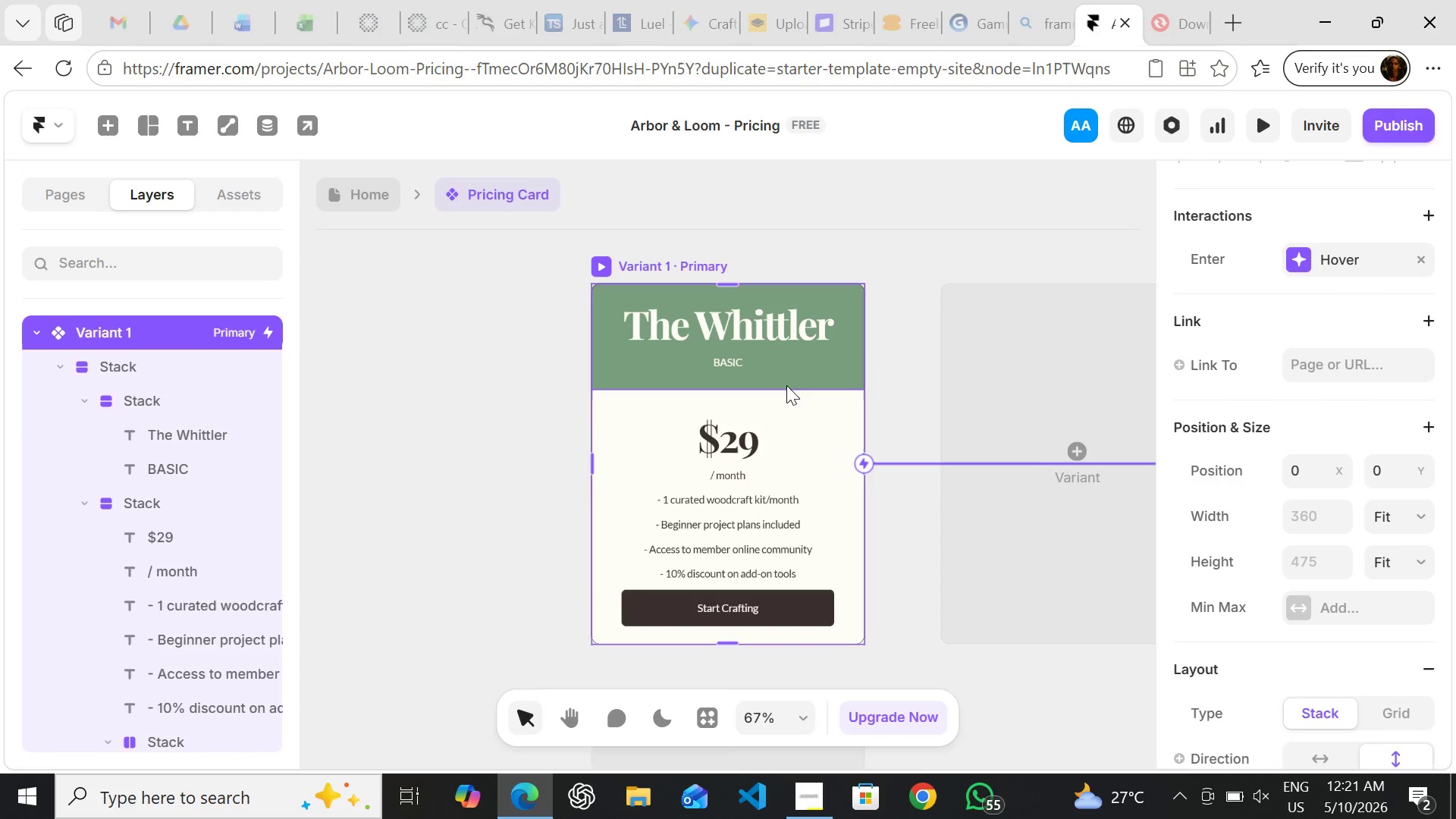 
left_click([601, 293])
 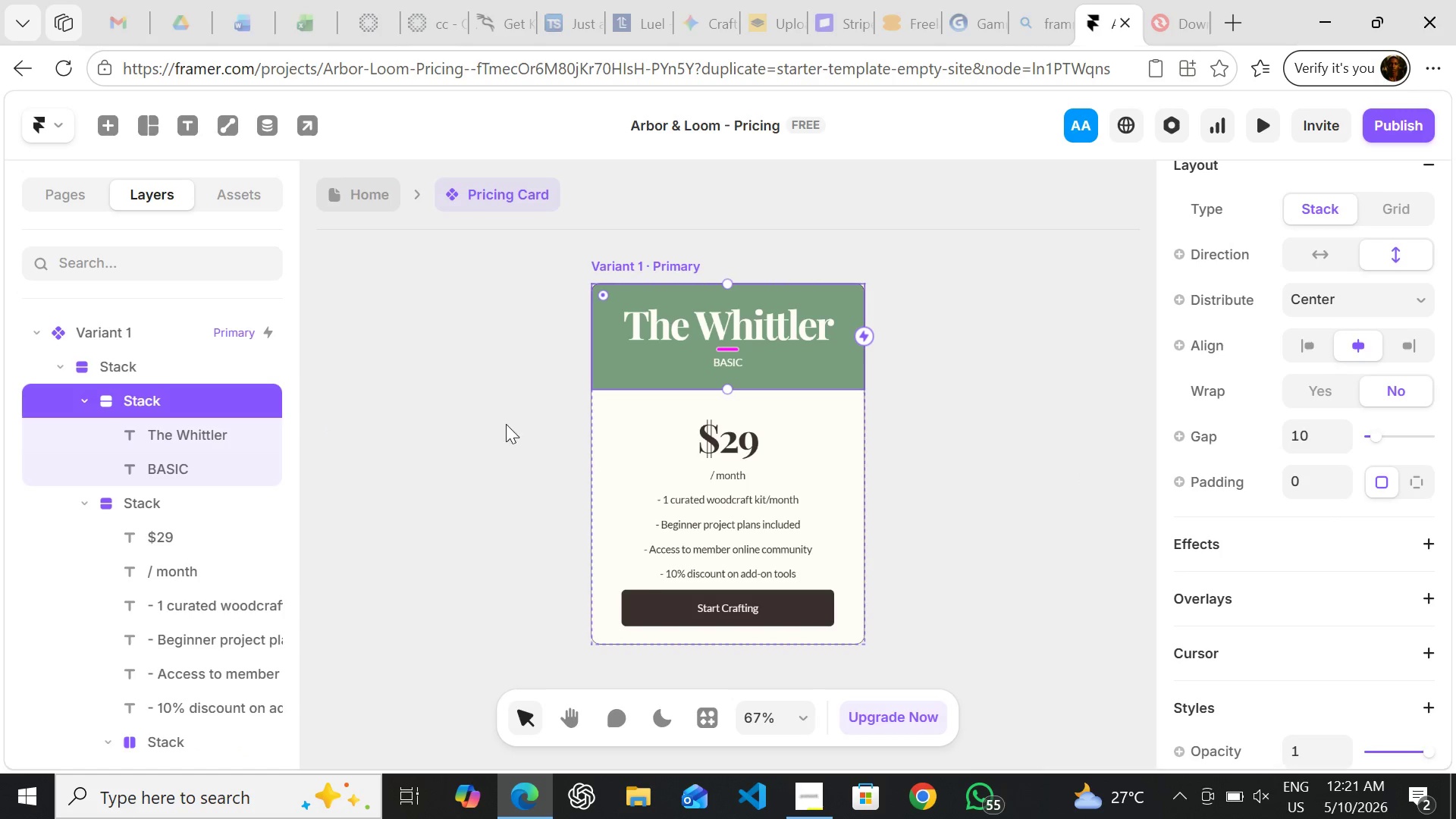 
mouse_move([1256, 584])
 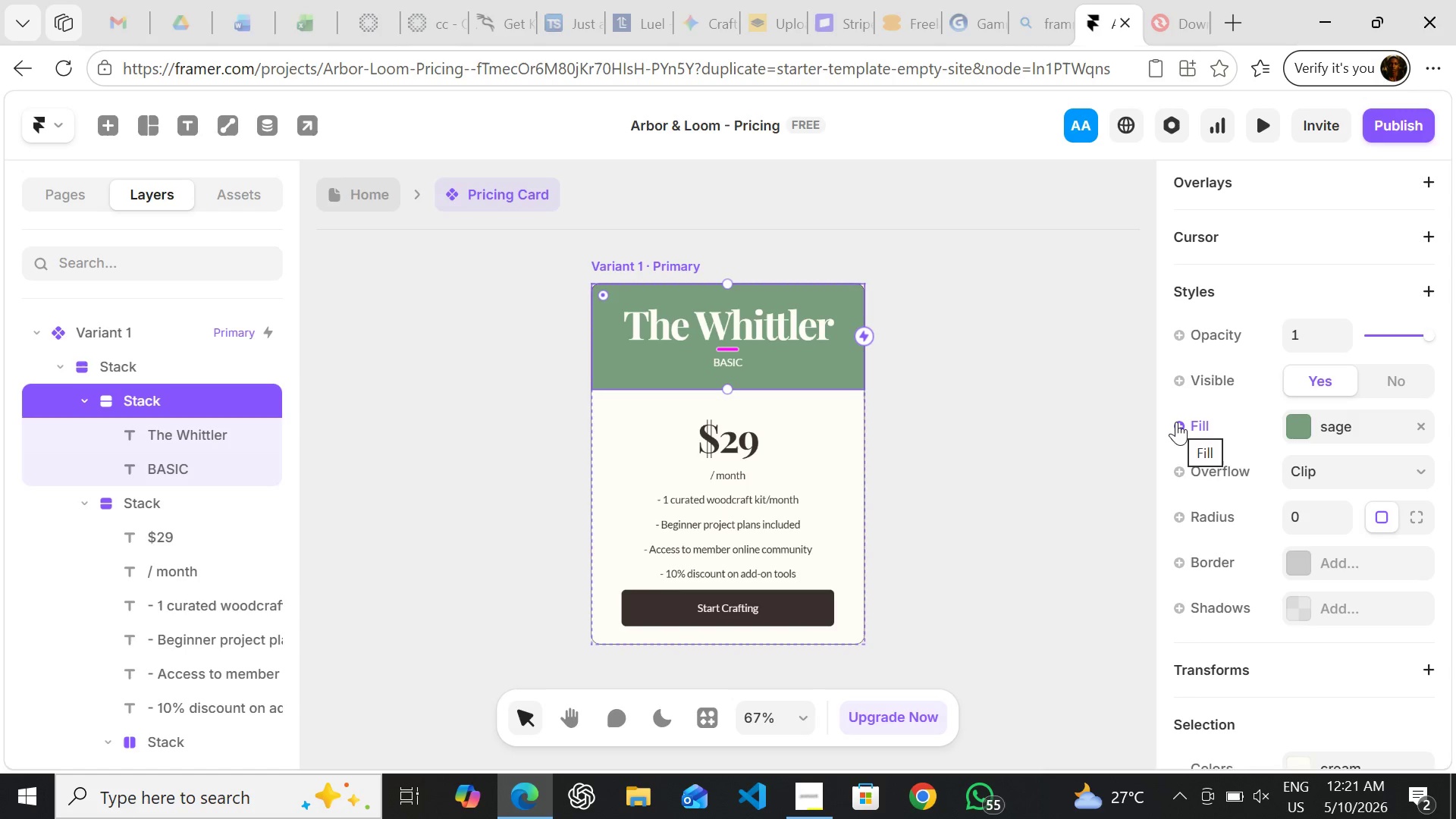 
left_click([1176, 422])
 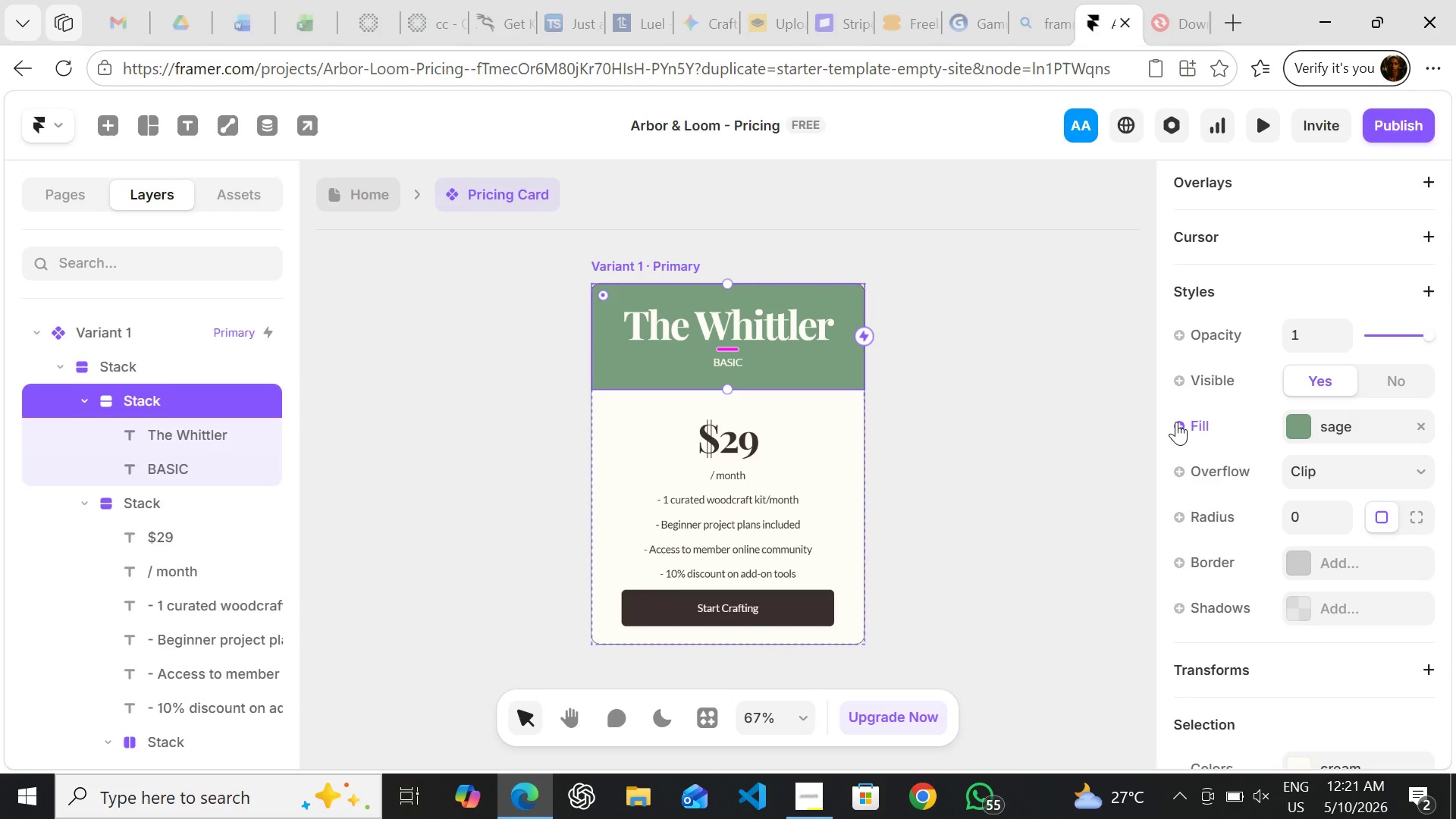 
left_click([1176, 422])
 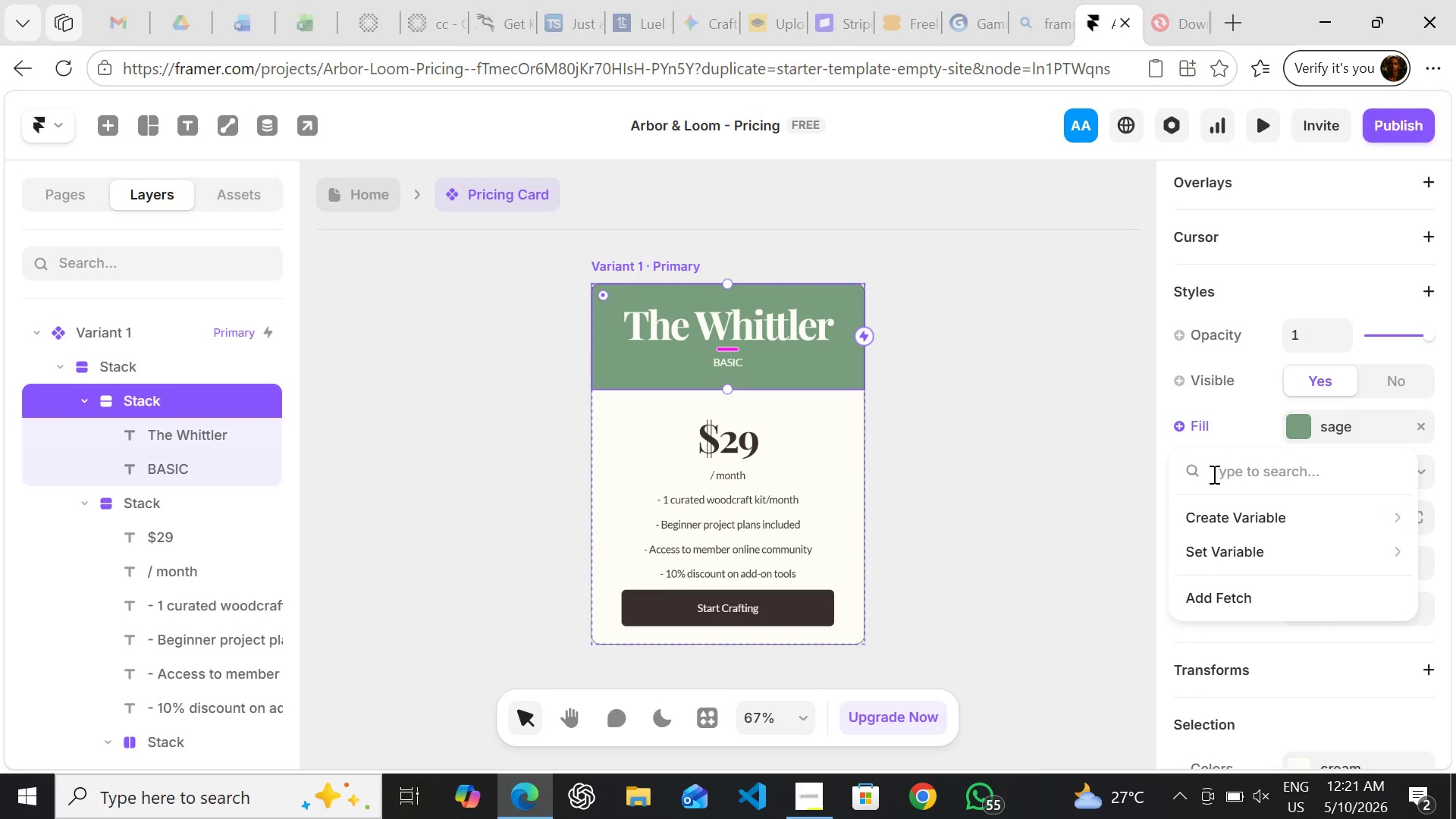 
mouse_move([1213, 516])
 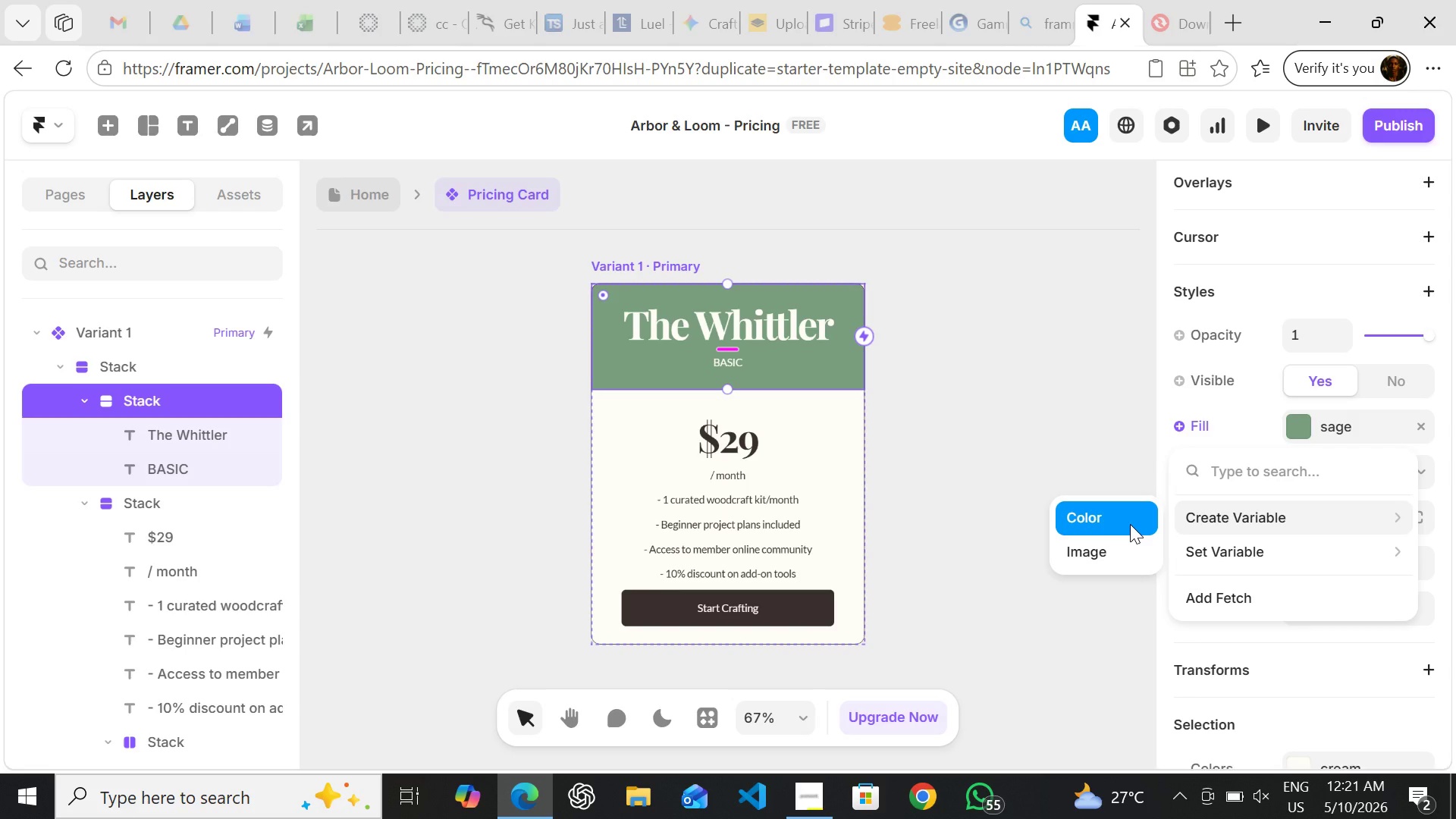 
left_click([1130, 524])
 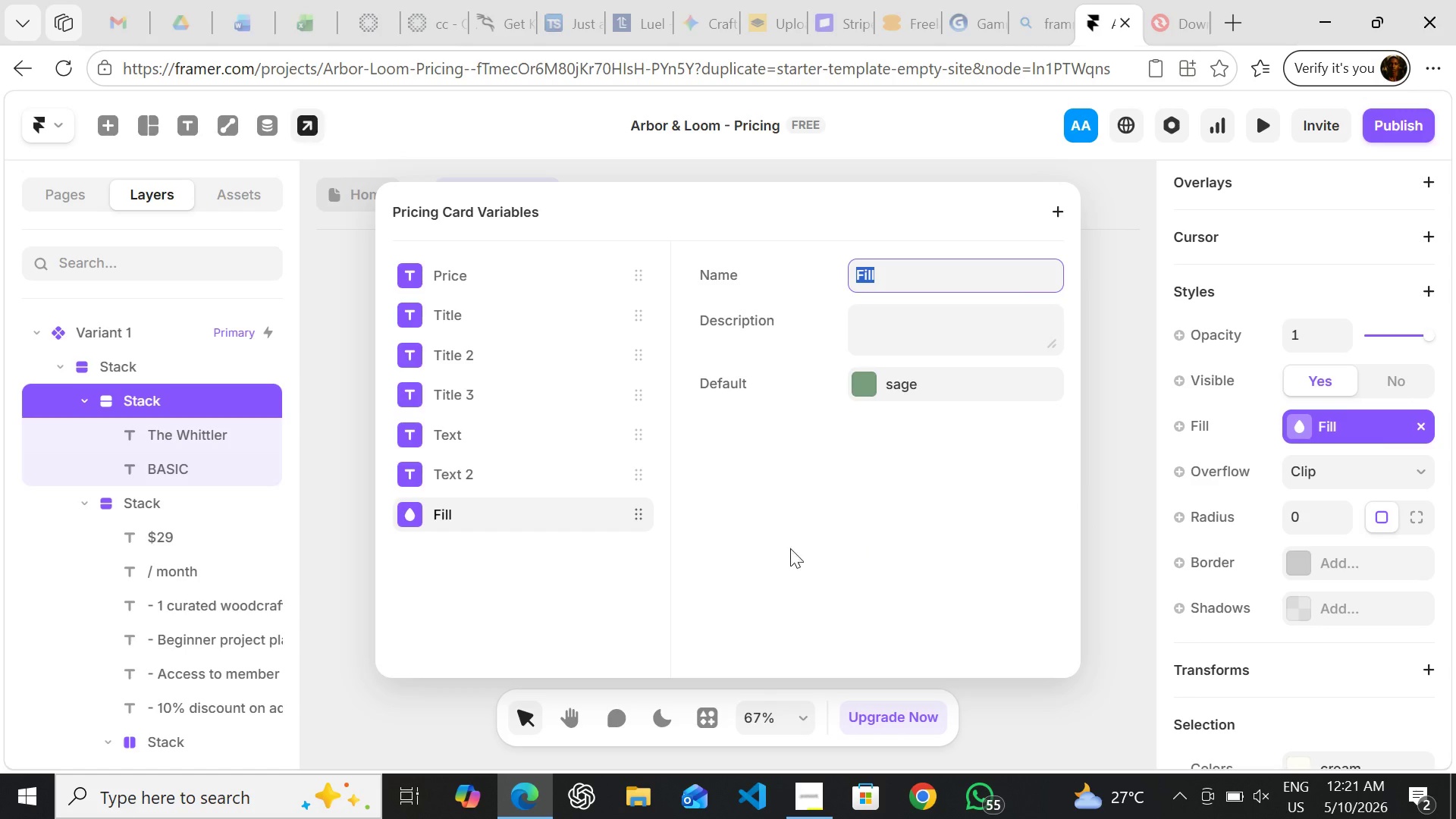 
wait(10.12)
 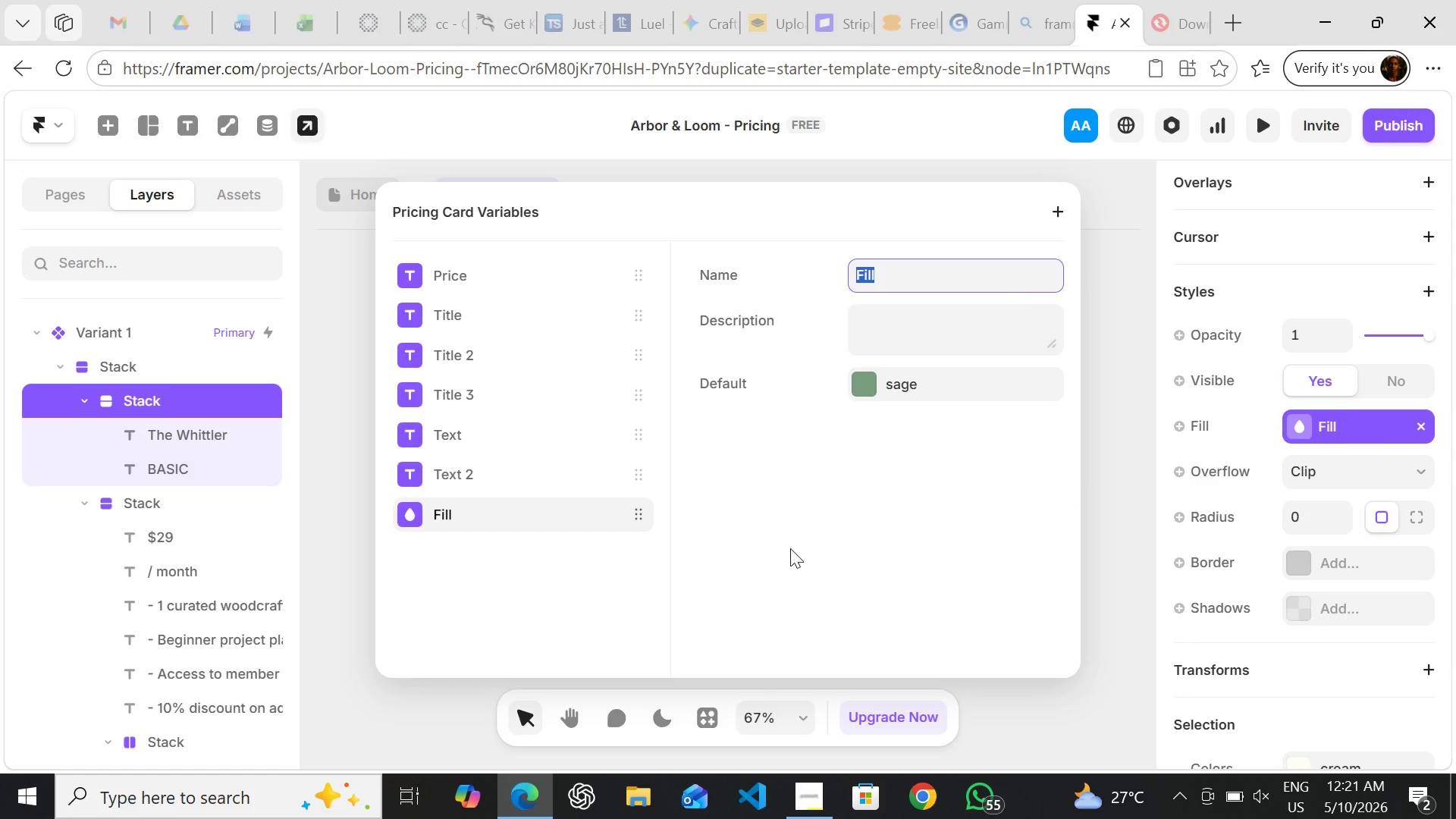 
double_click([444, 509])
 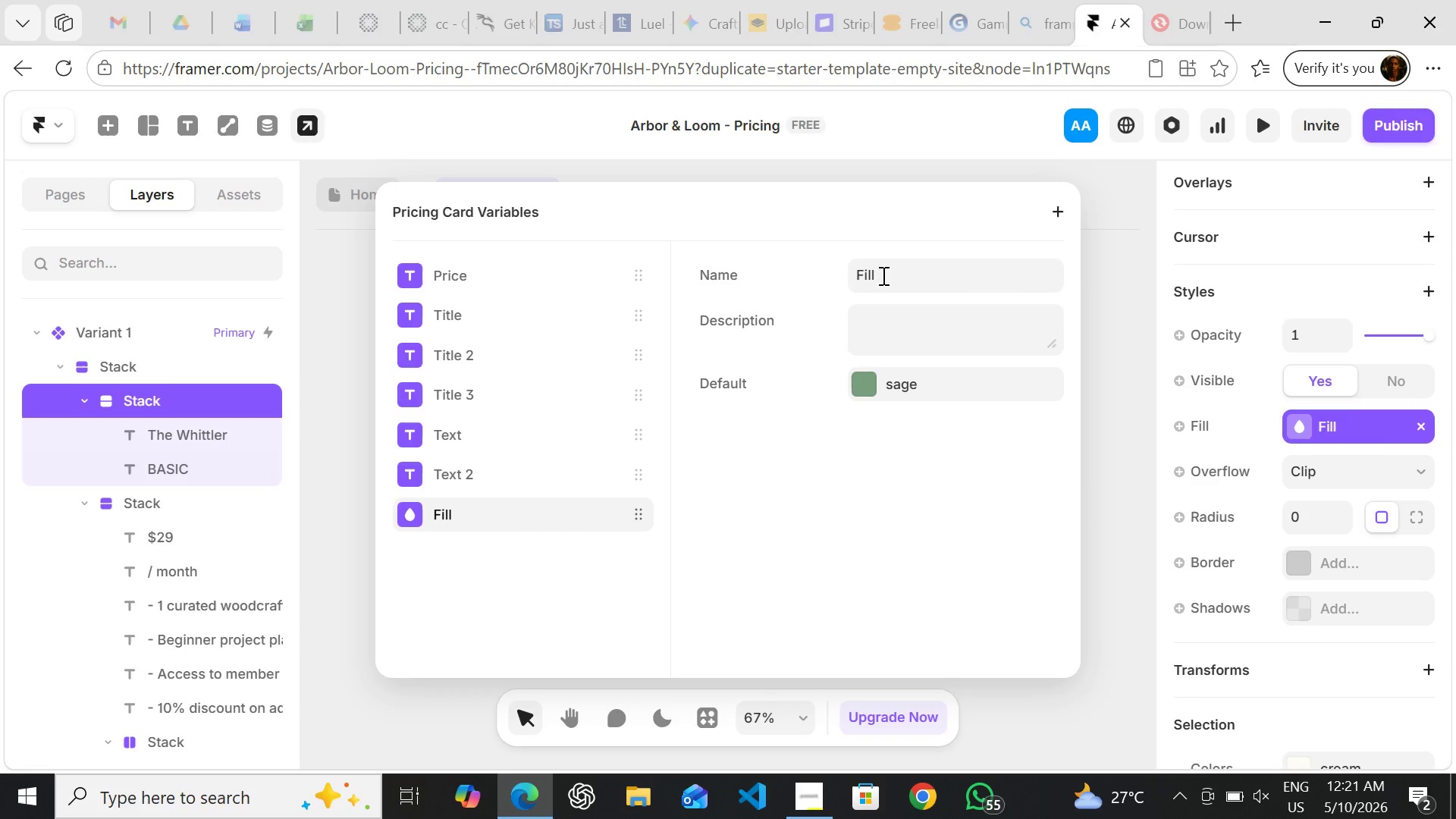 
left_click([882, 275])
 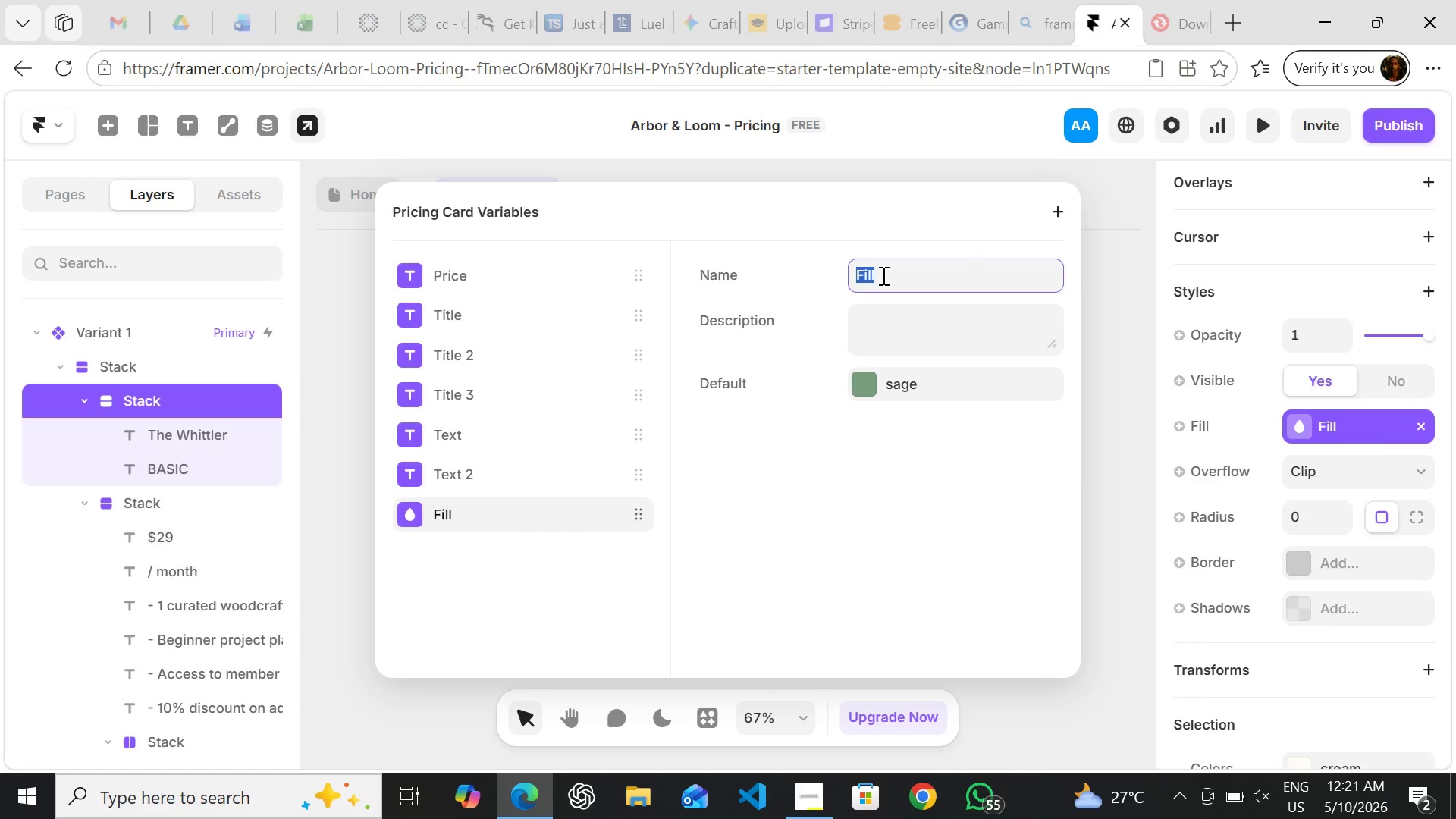 
left_click([882, 275])
 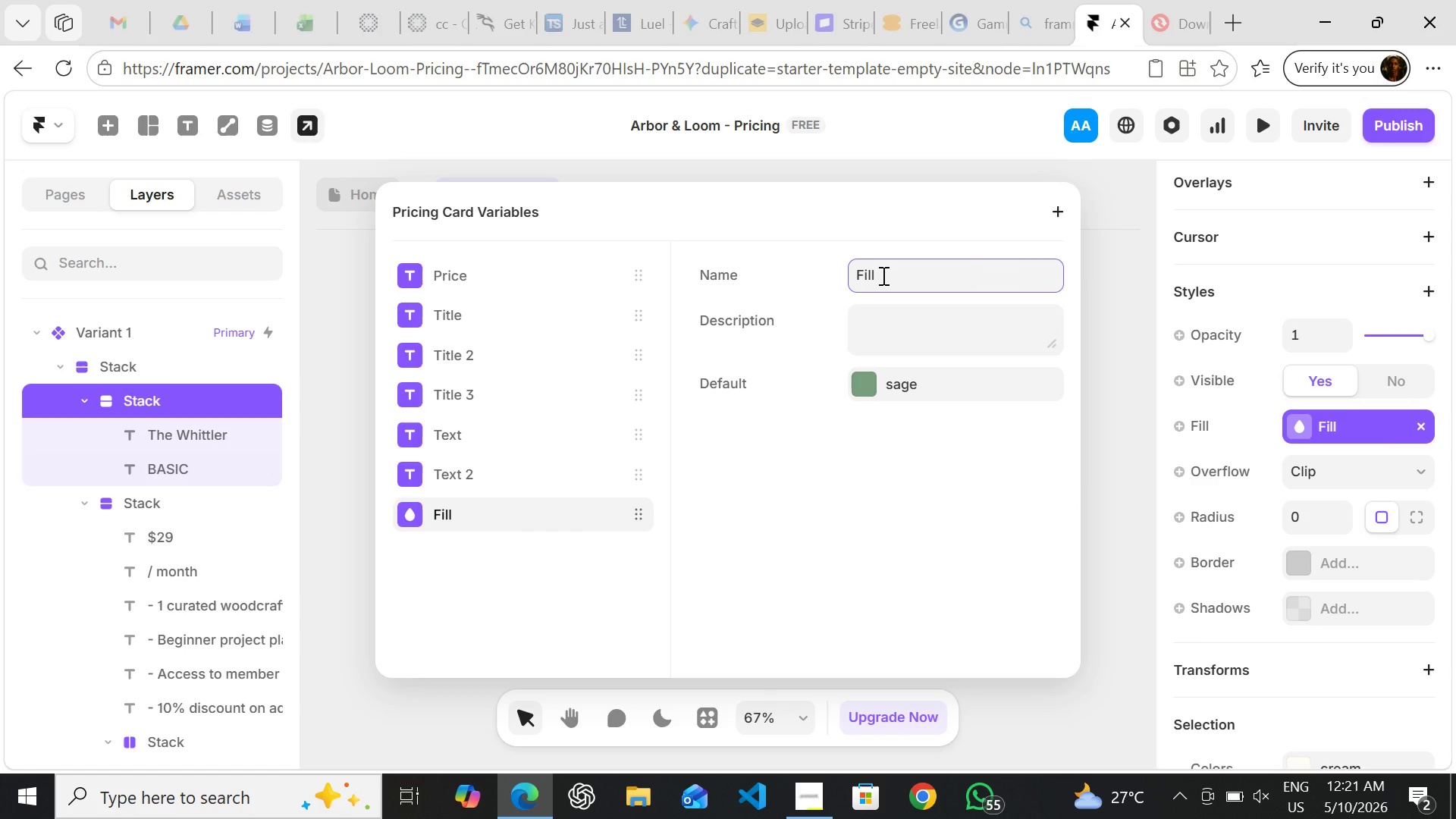 
key(Space)
 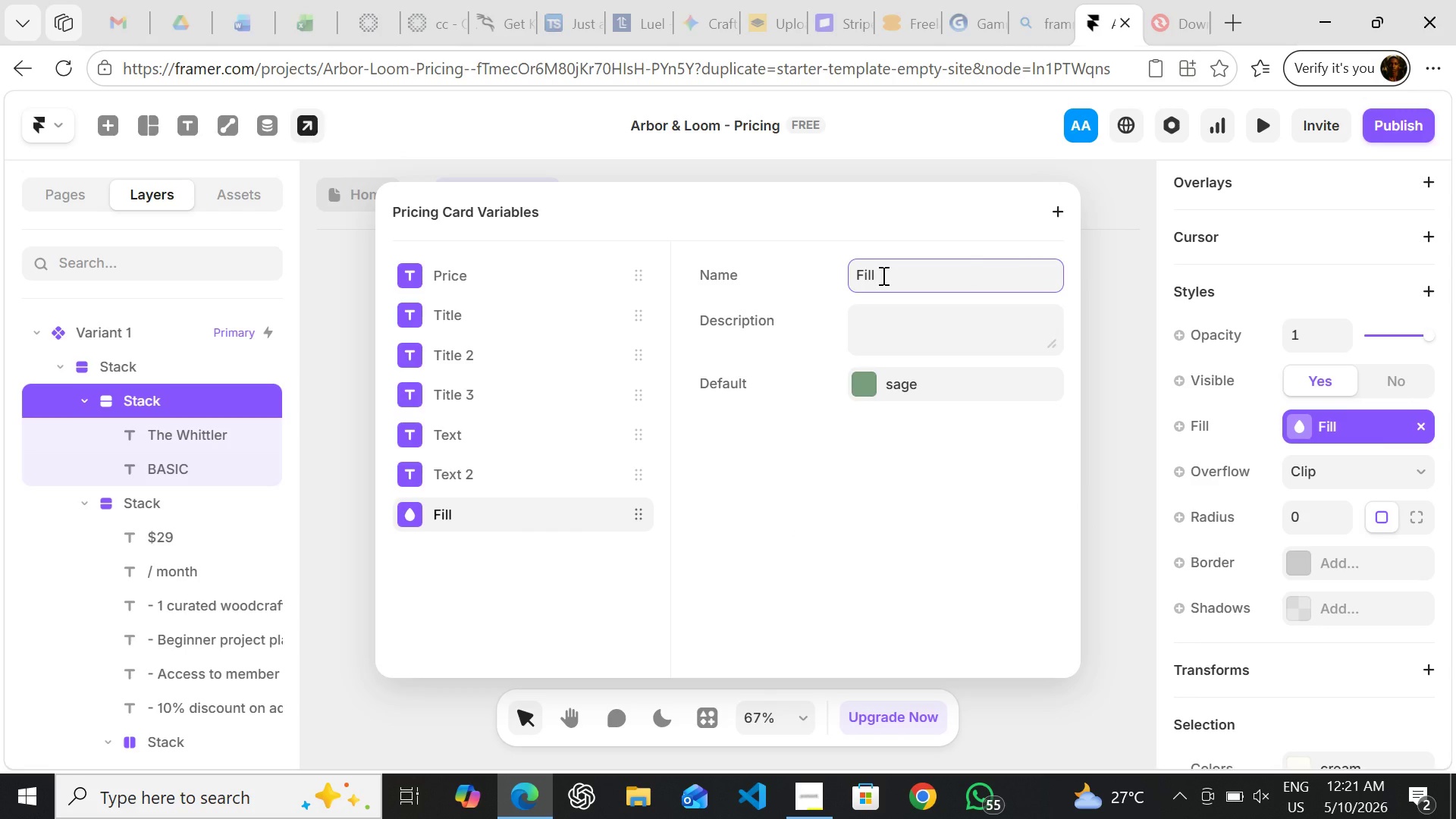 
key(Minus)
 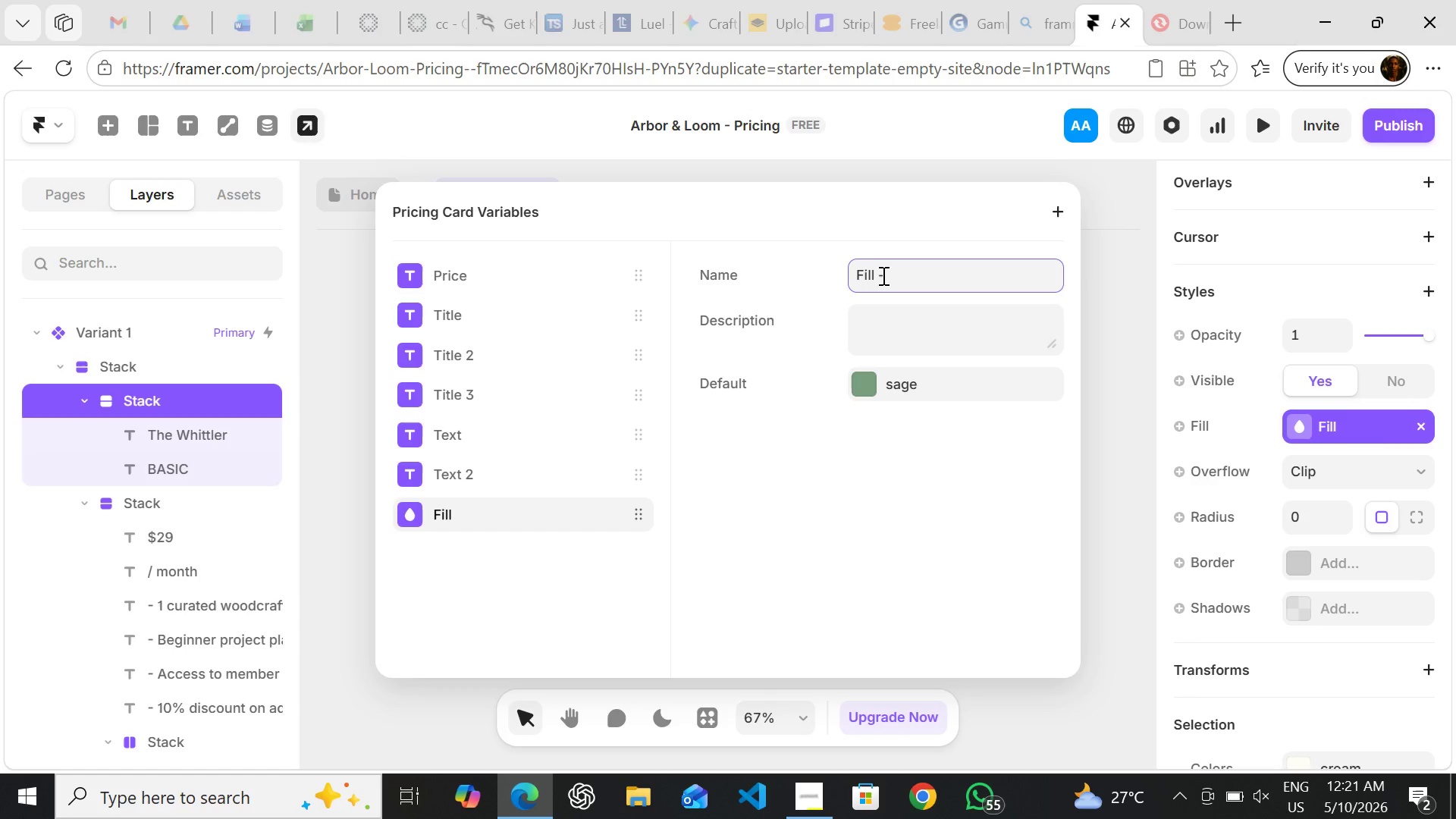 
key(Space)
 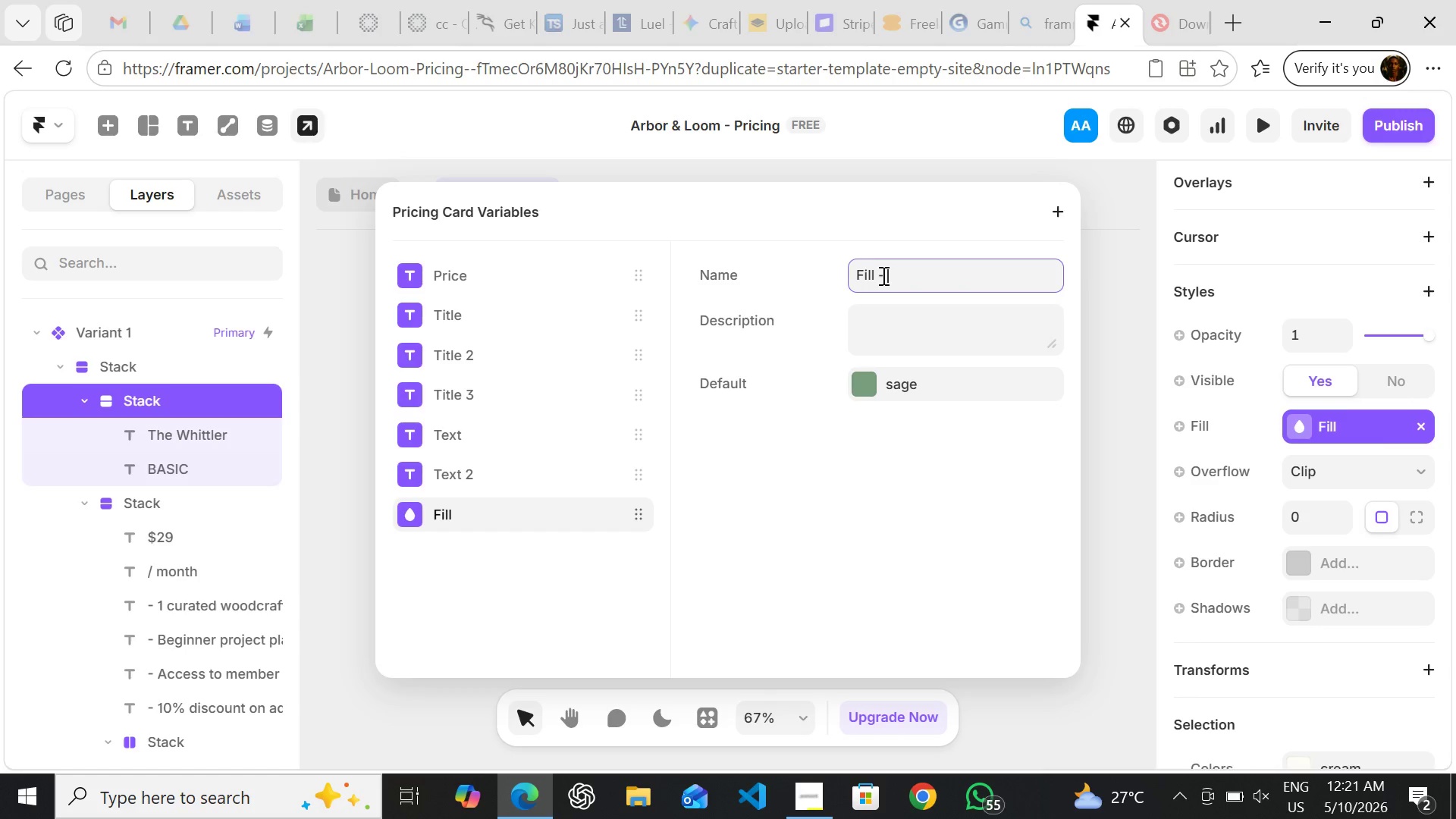 
type(head)
 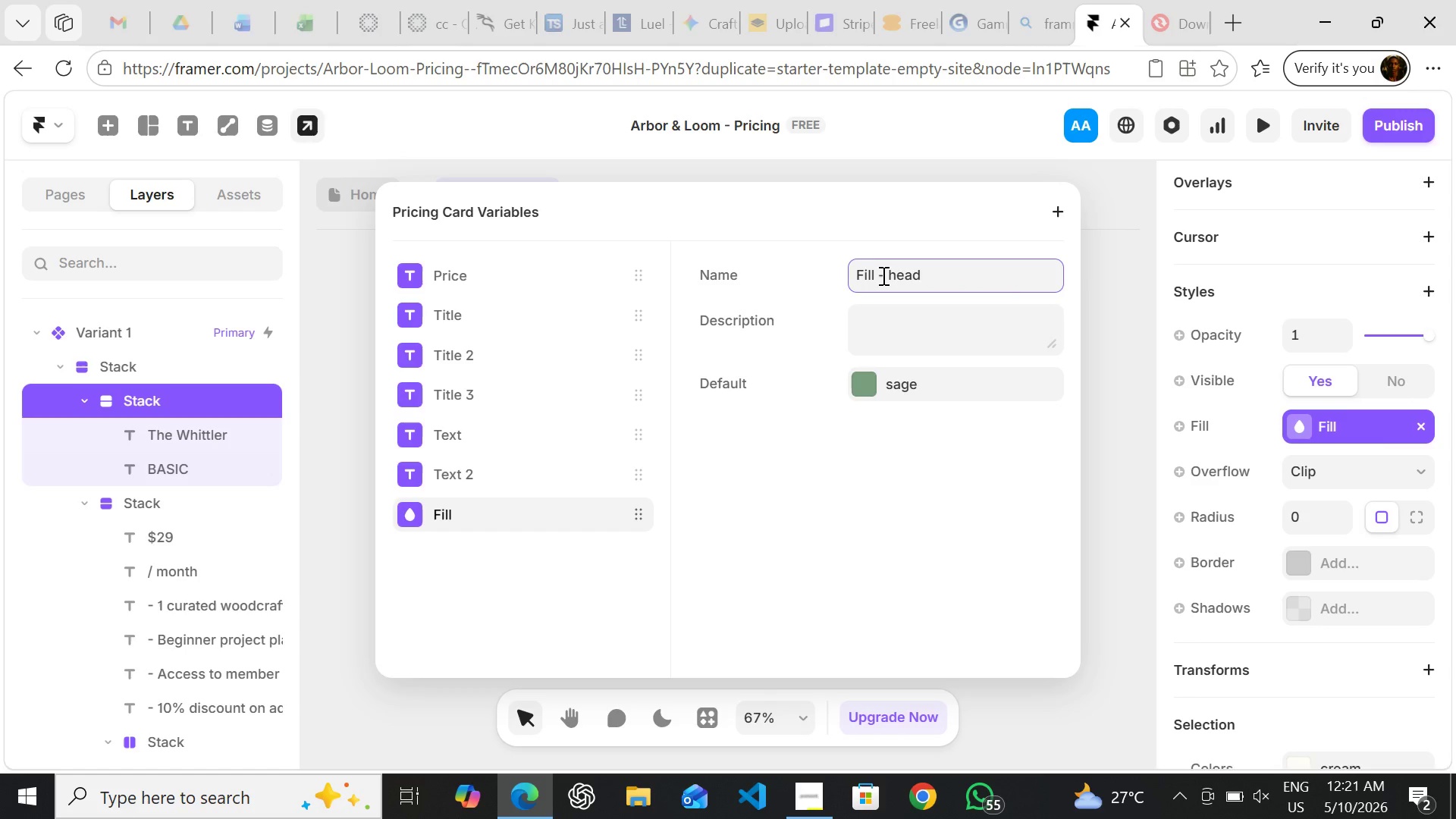 
key(Enter)
 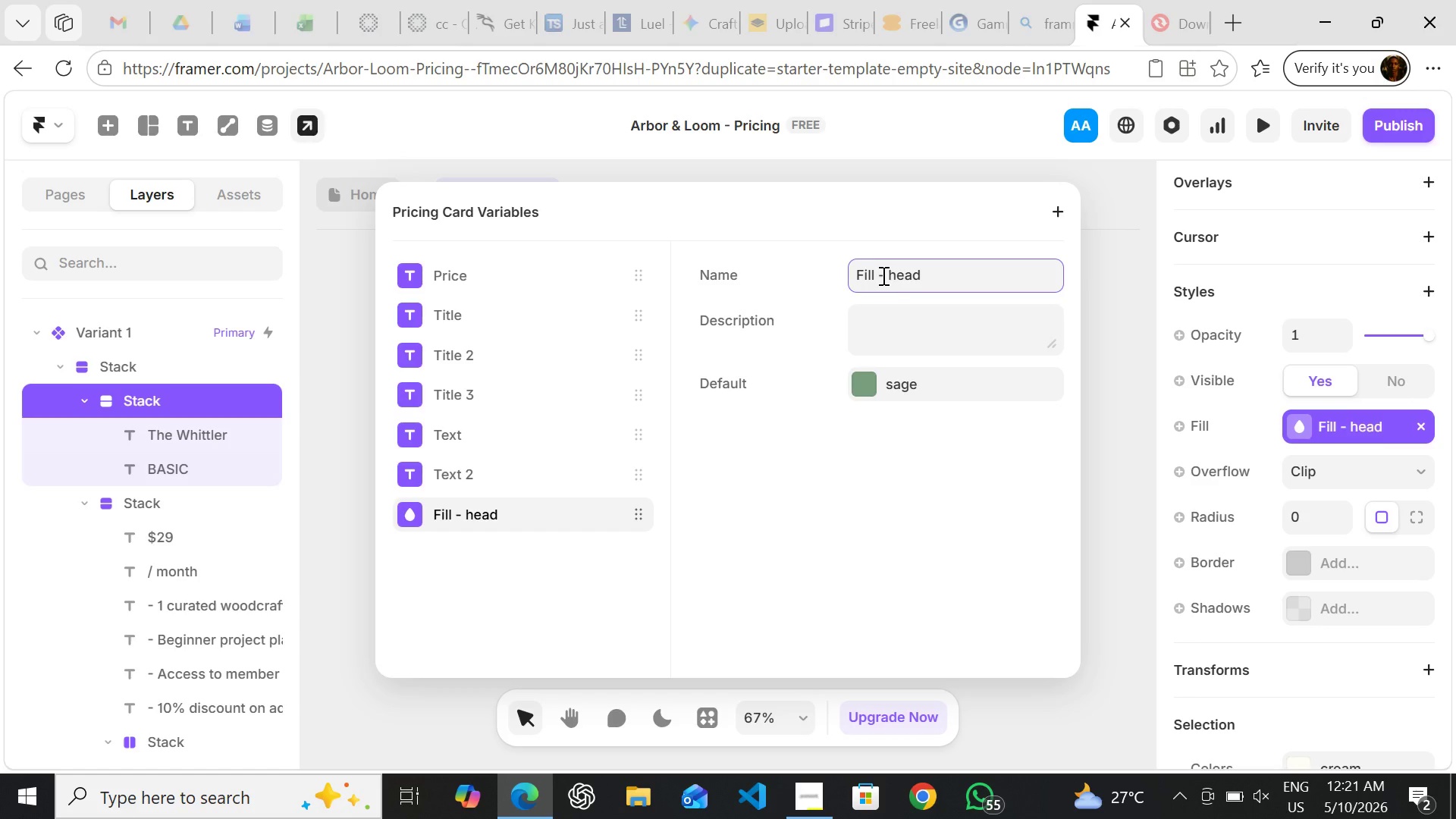 
left_click([1093, 472])
 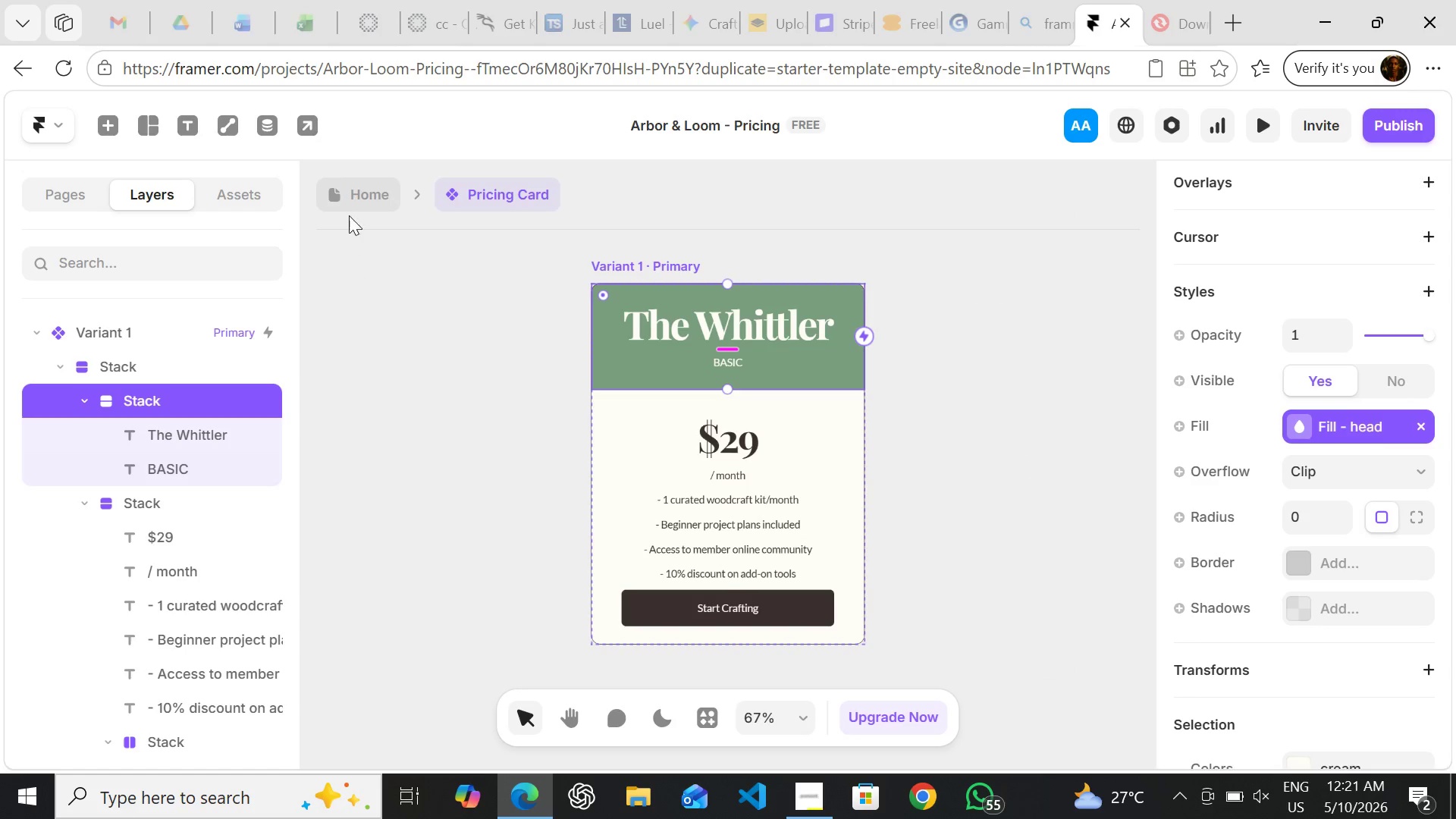 
left_click([356, 192])
 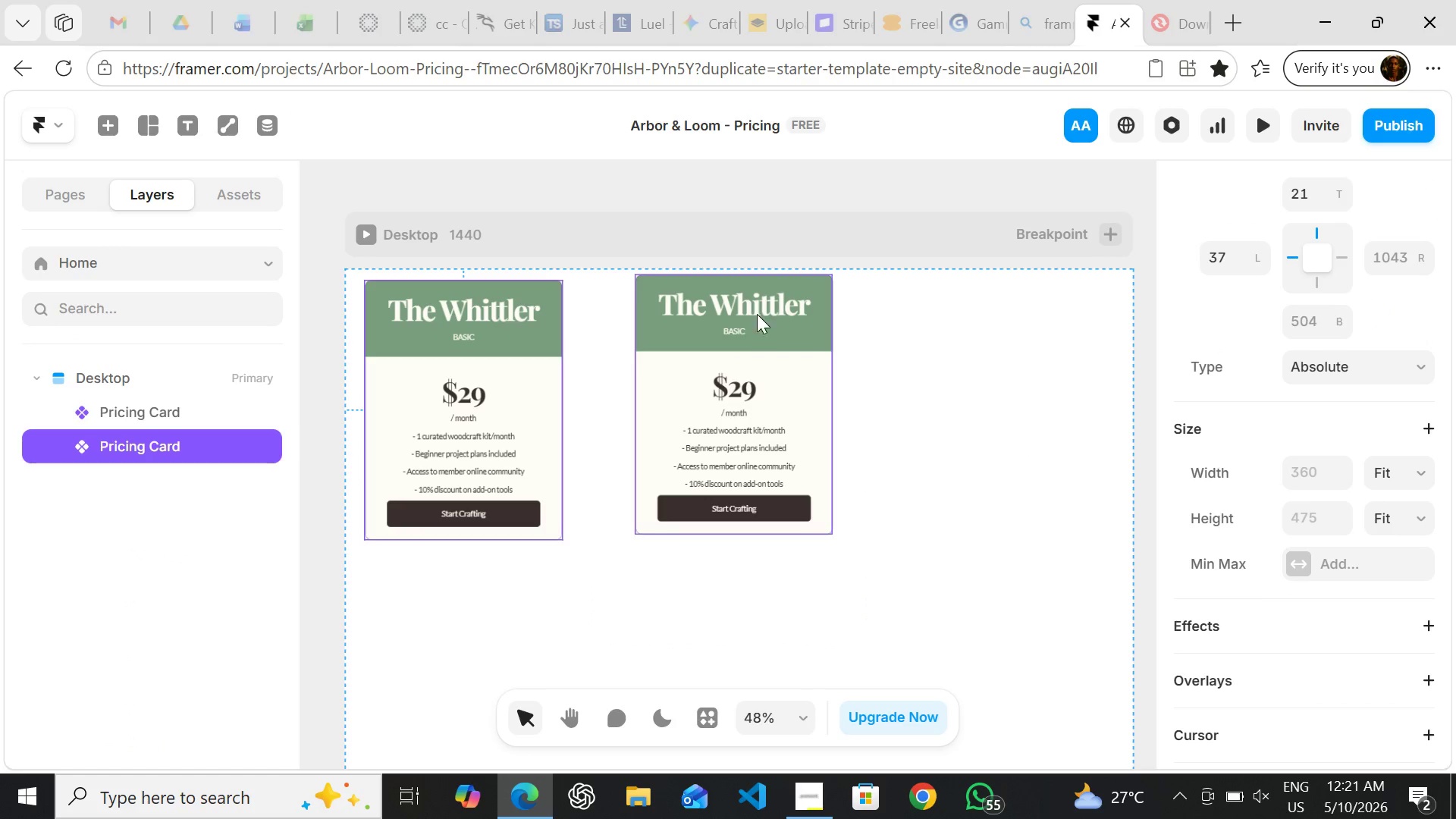 
left_click([769, 328])
 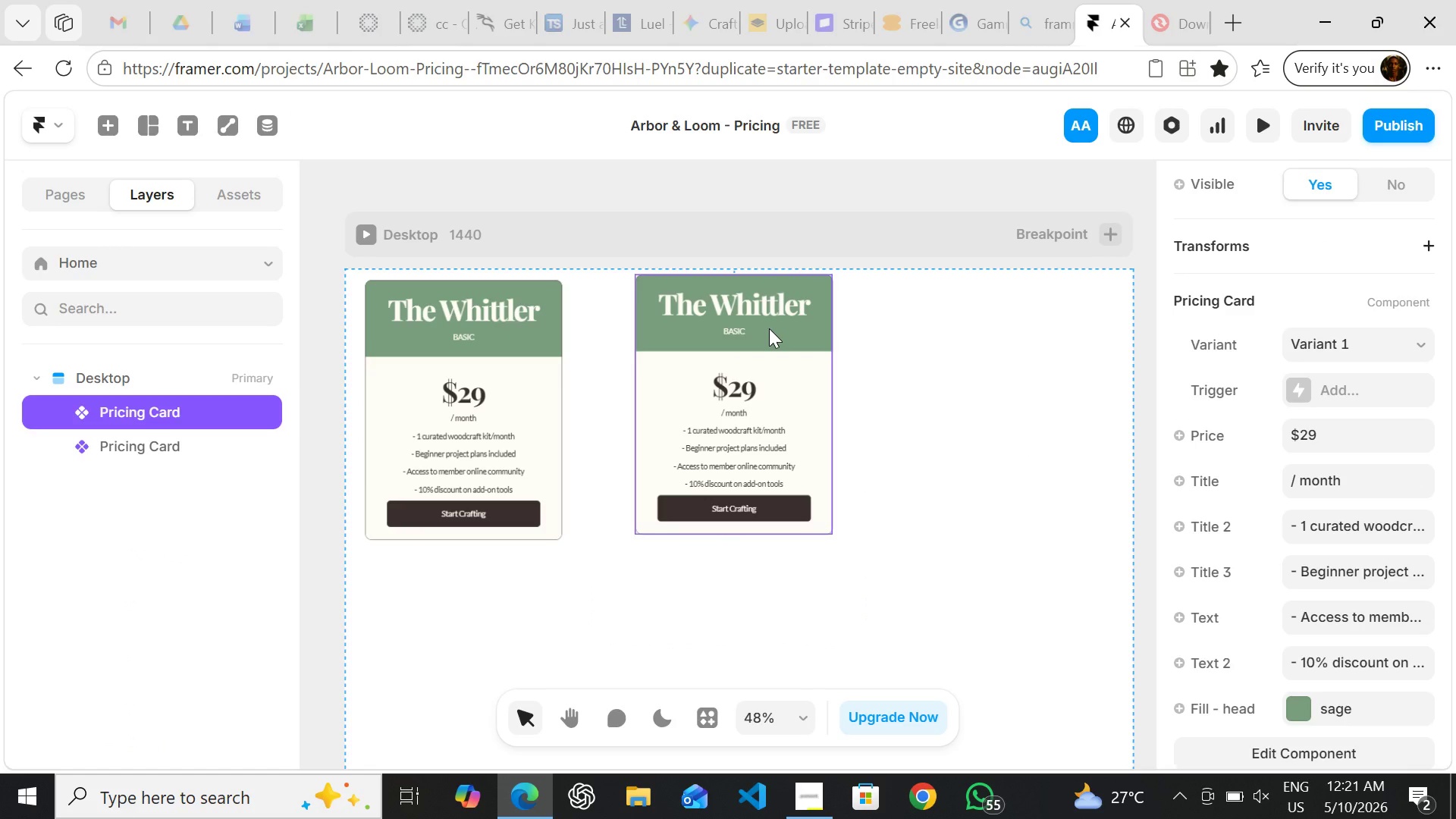 
left_click([769, 328])
 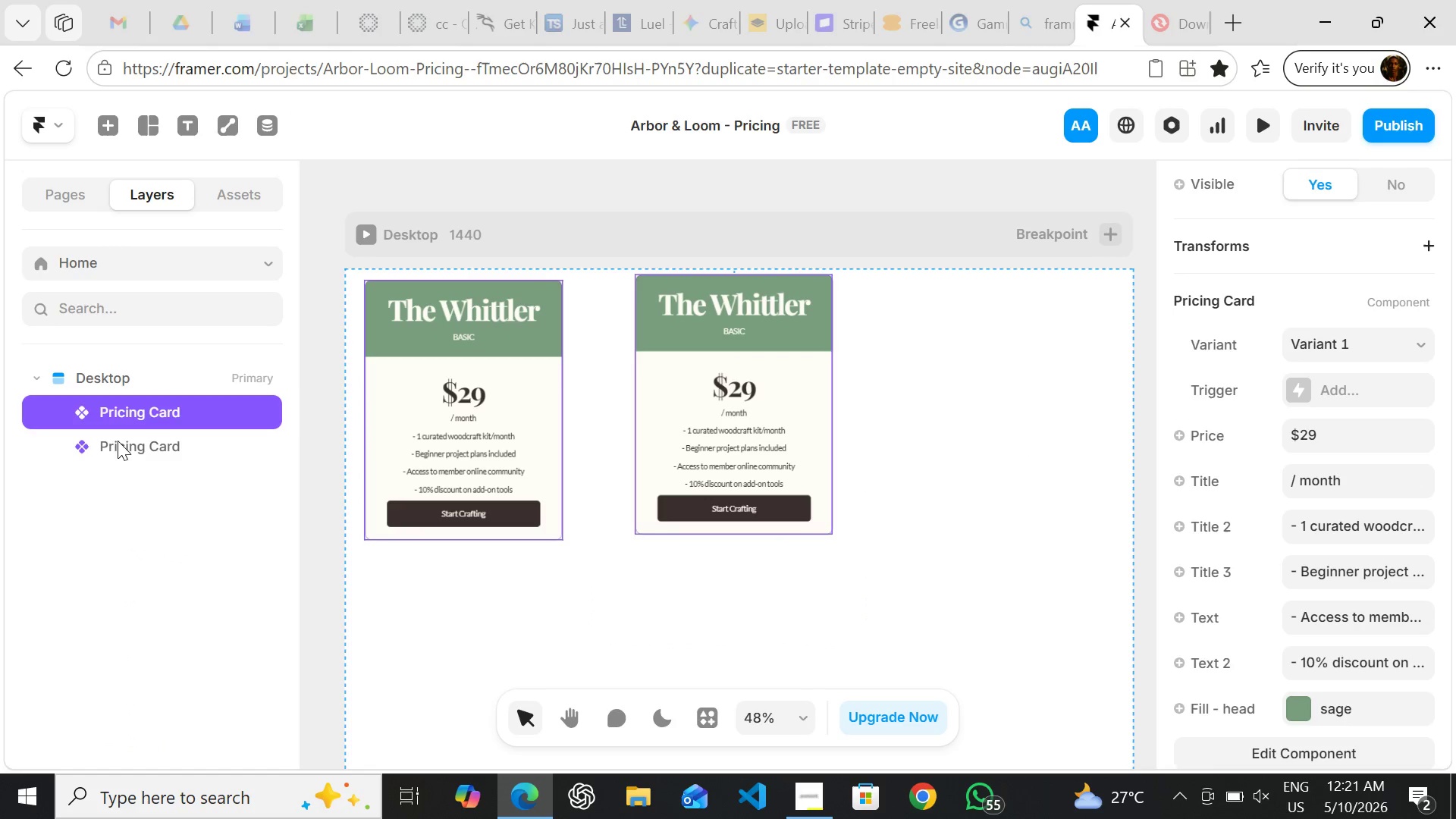 
left_click([129, 444])
 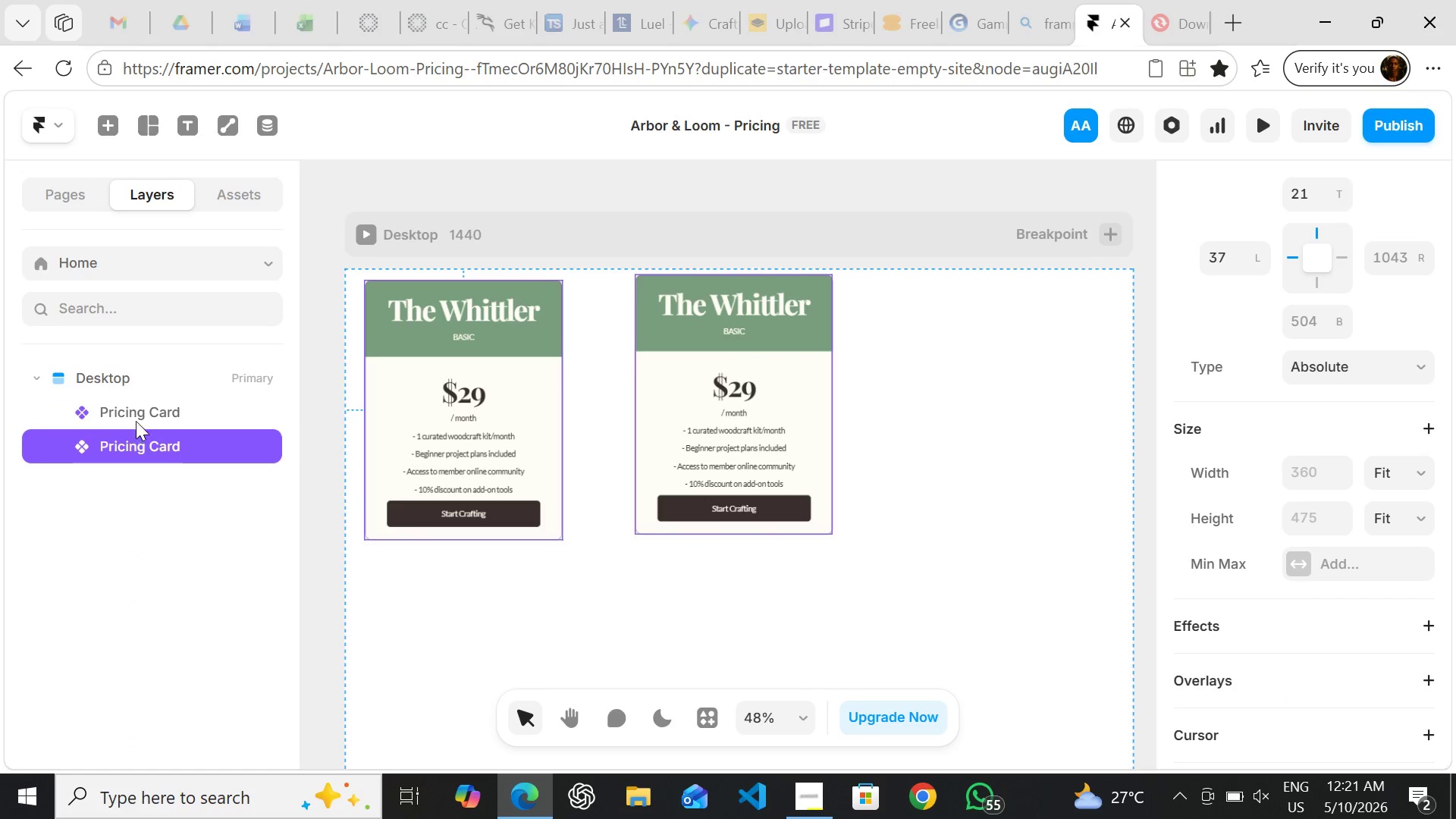 
left_click([136, 417])
 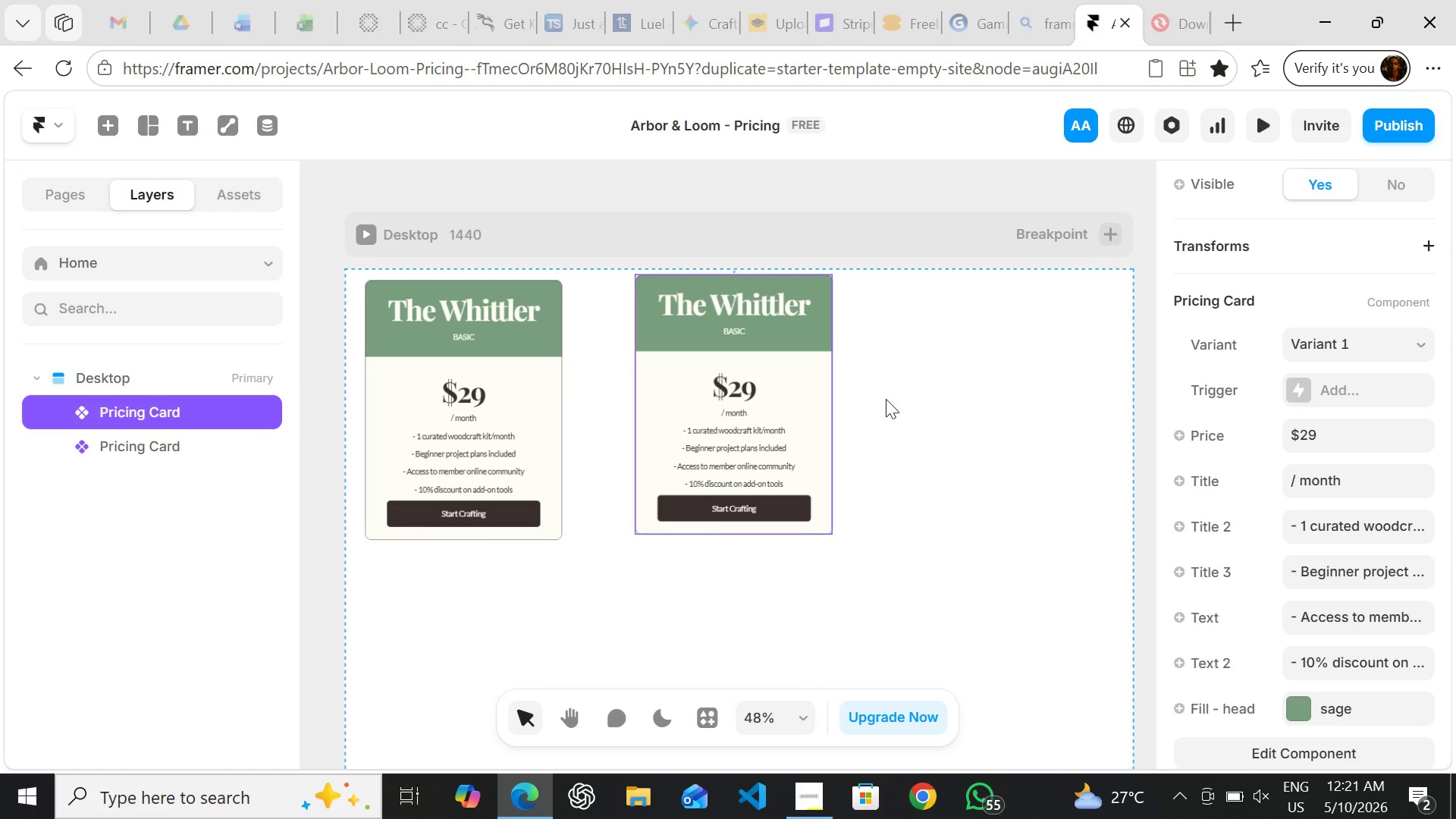 
left_click([890, 398])
 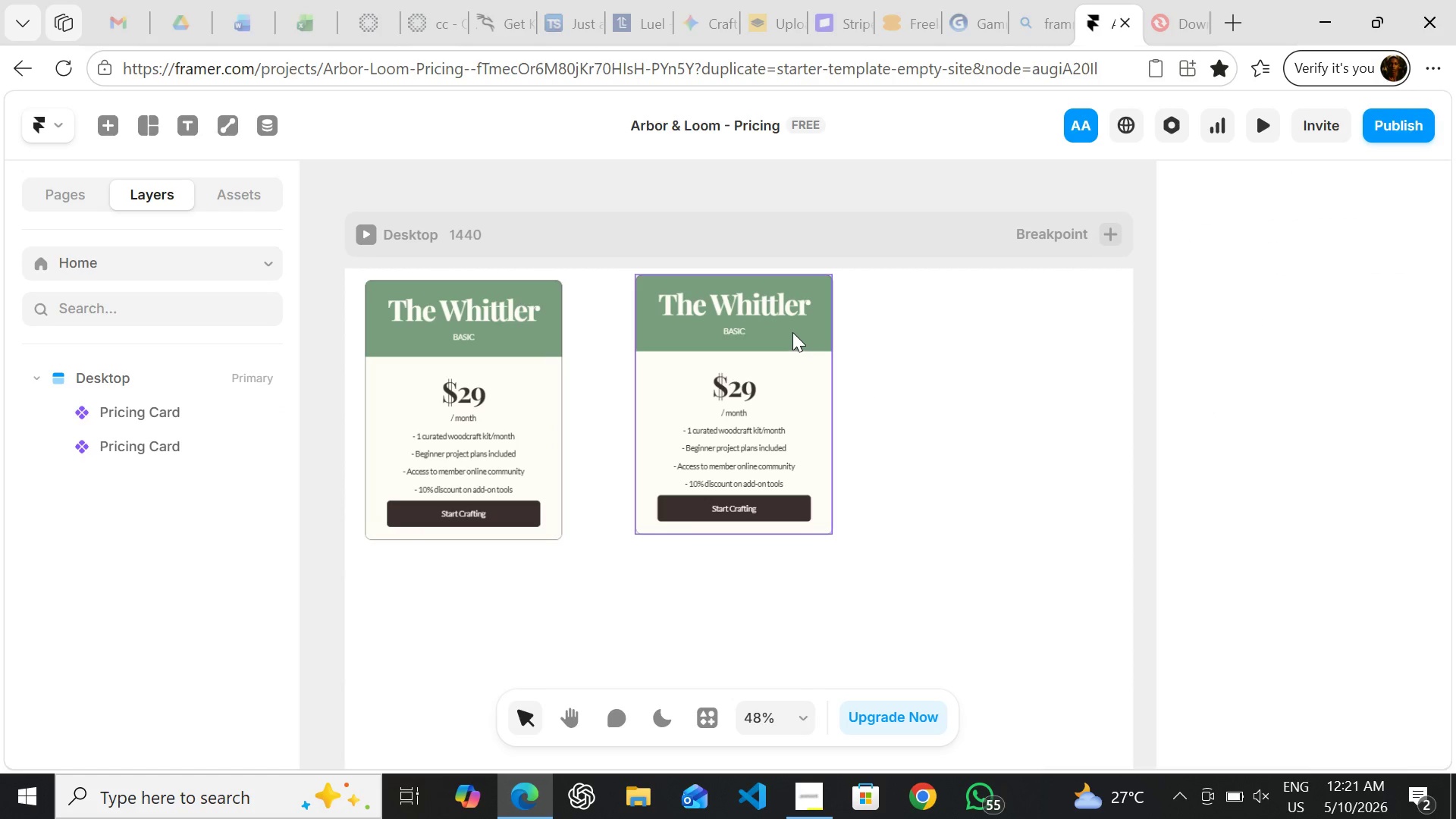 
left_click([792, 332])
 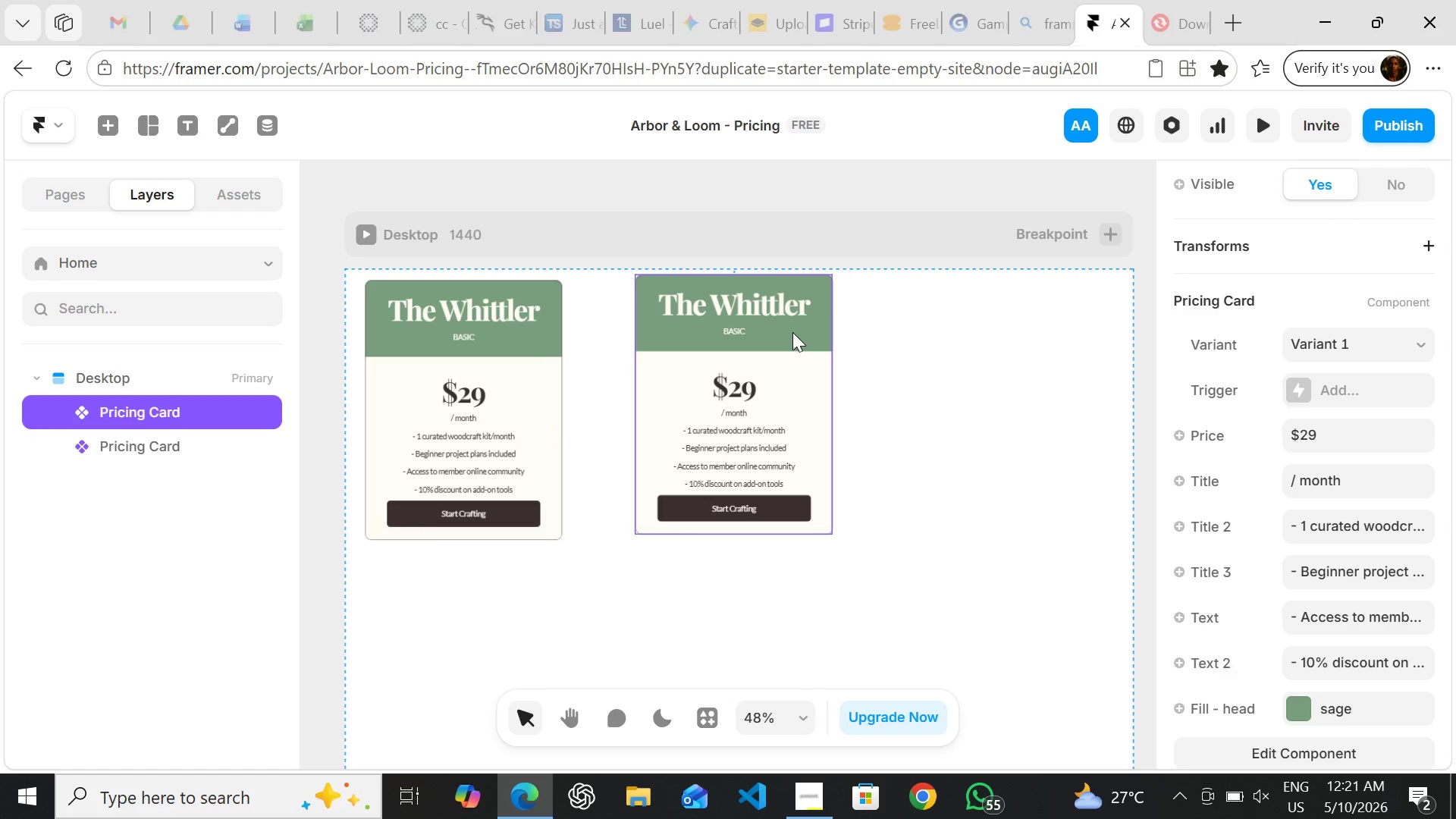 
left_click([792, 332])
 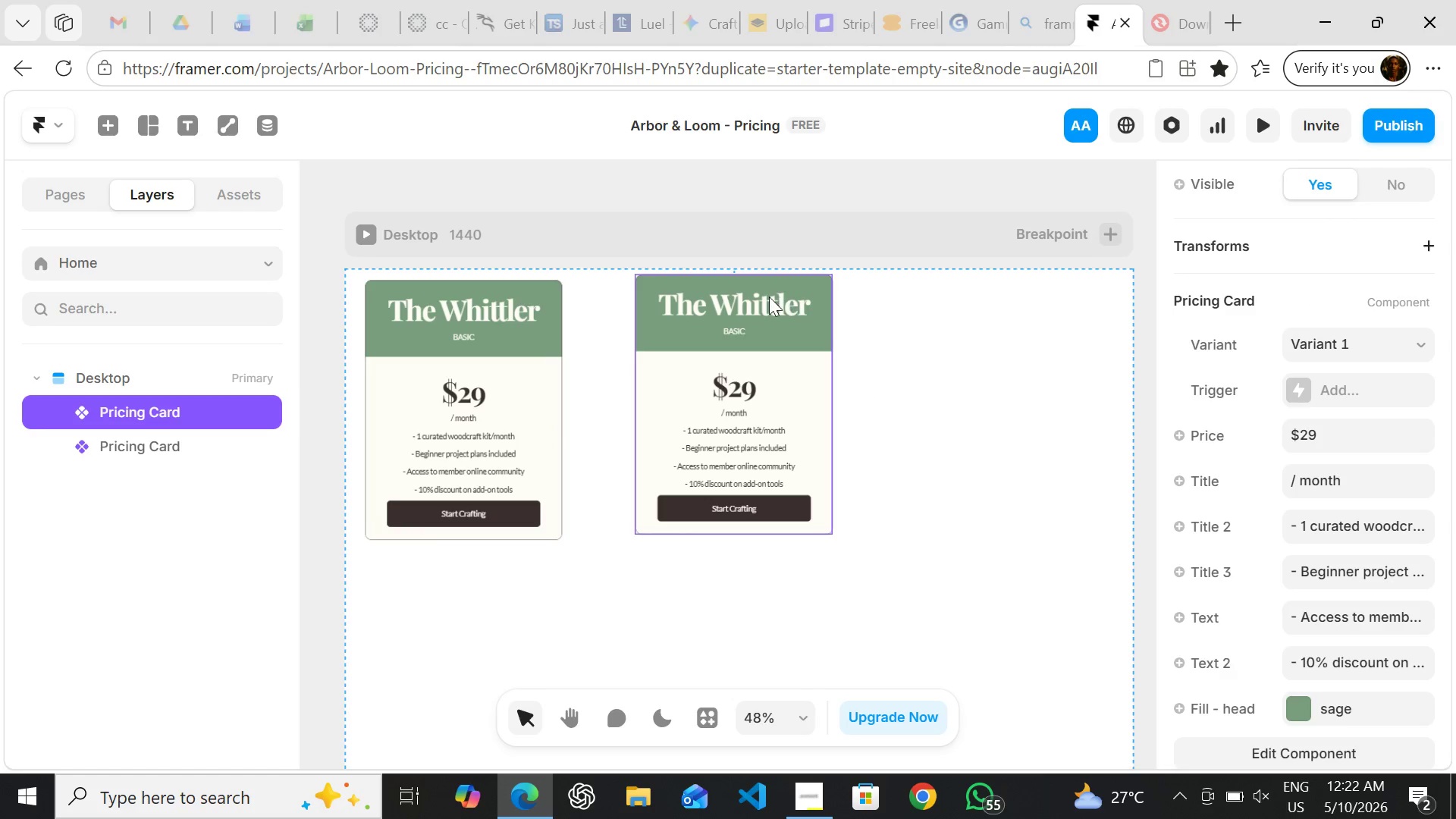 
left_click([767, 297])
 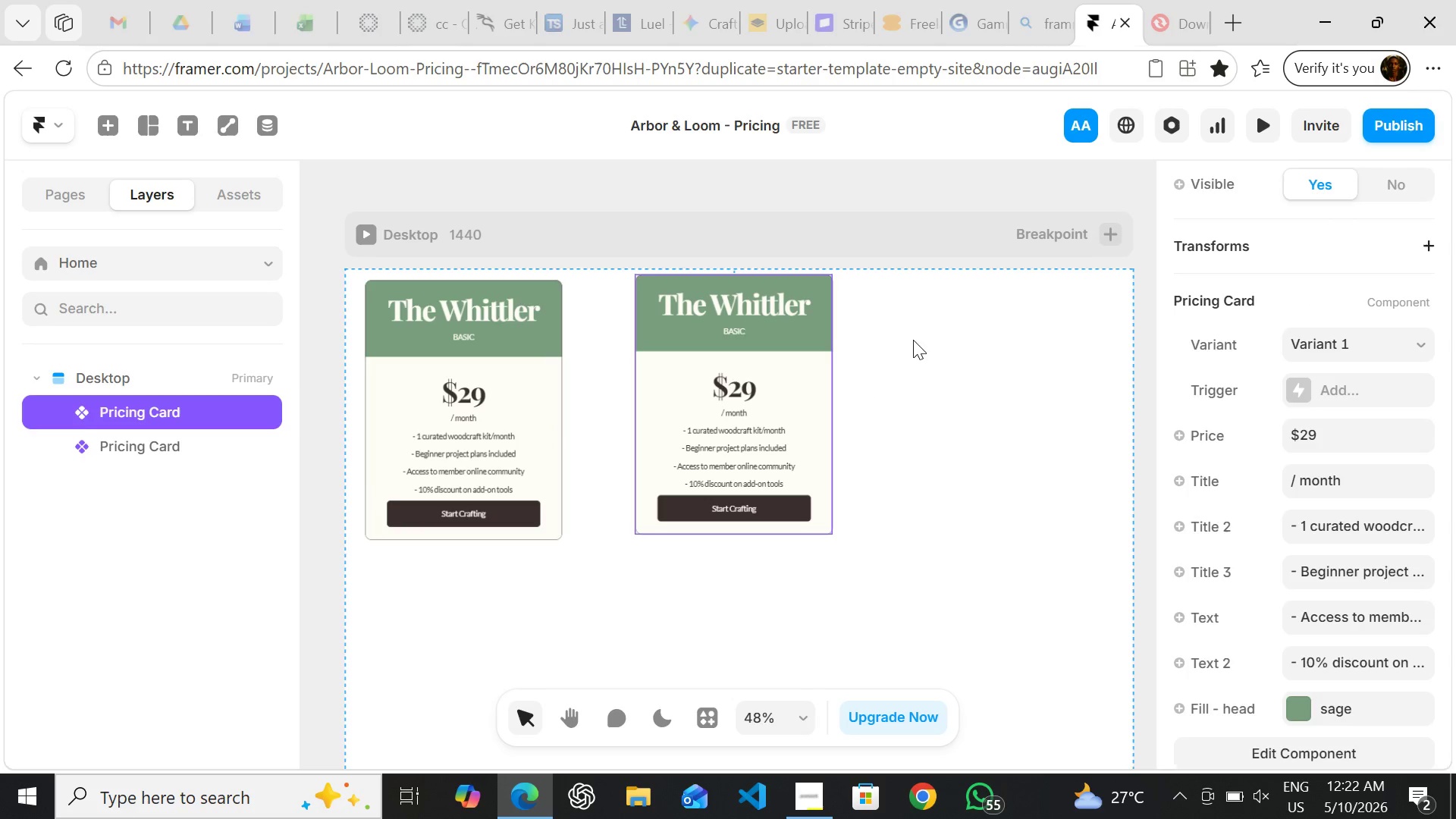 
left_click([937, 345])
 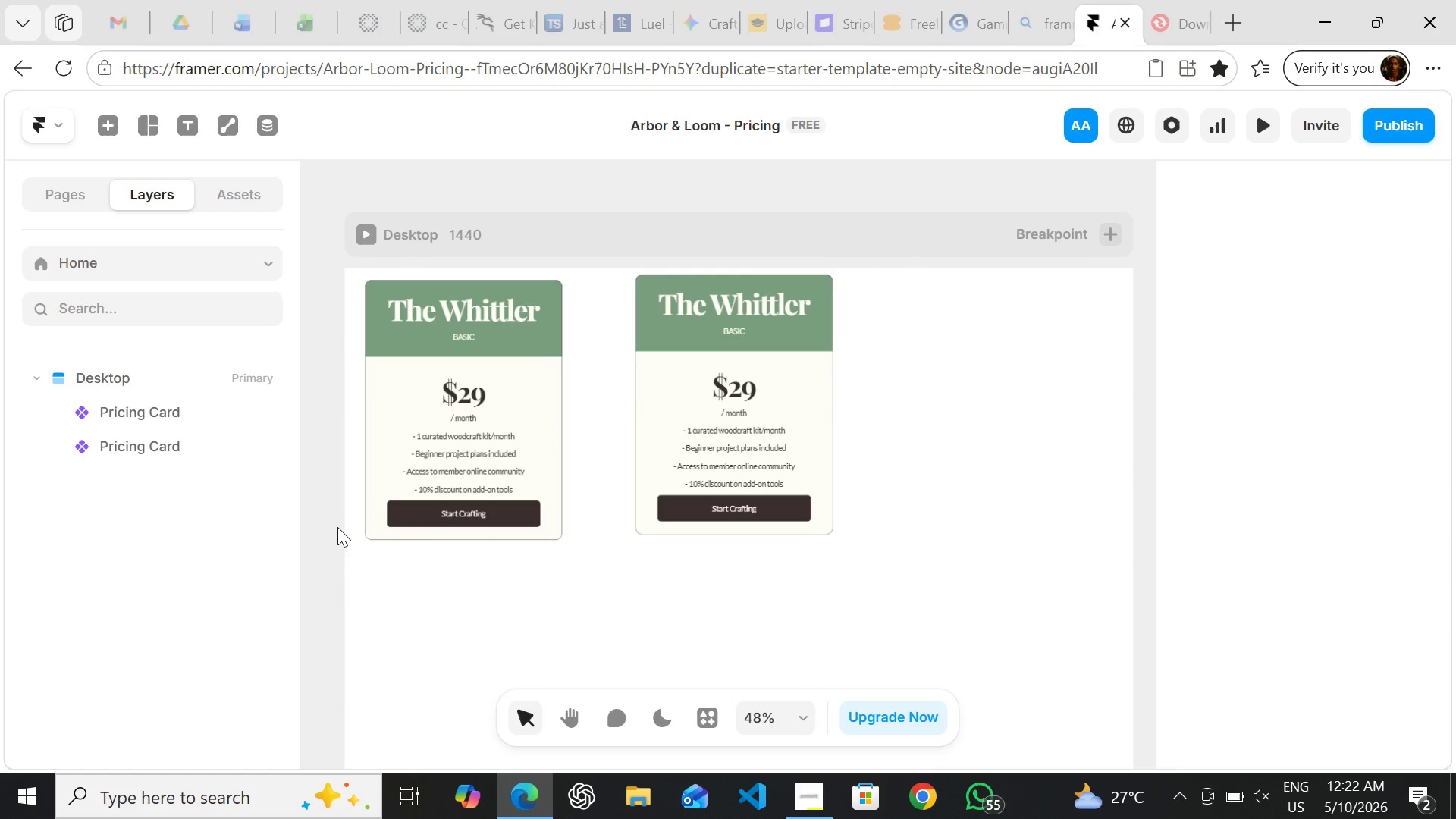 
left_click([313, 543])
 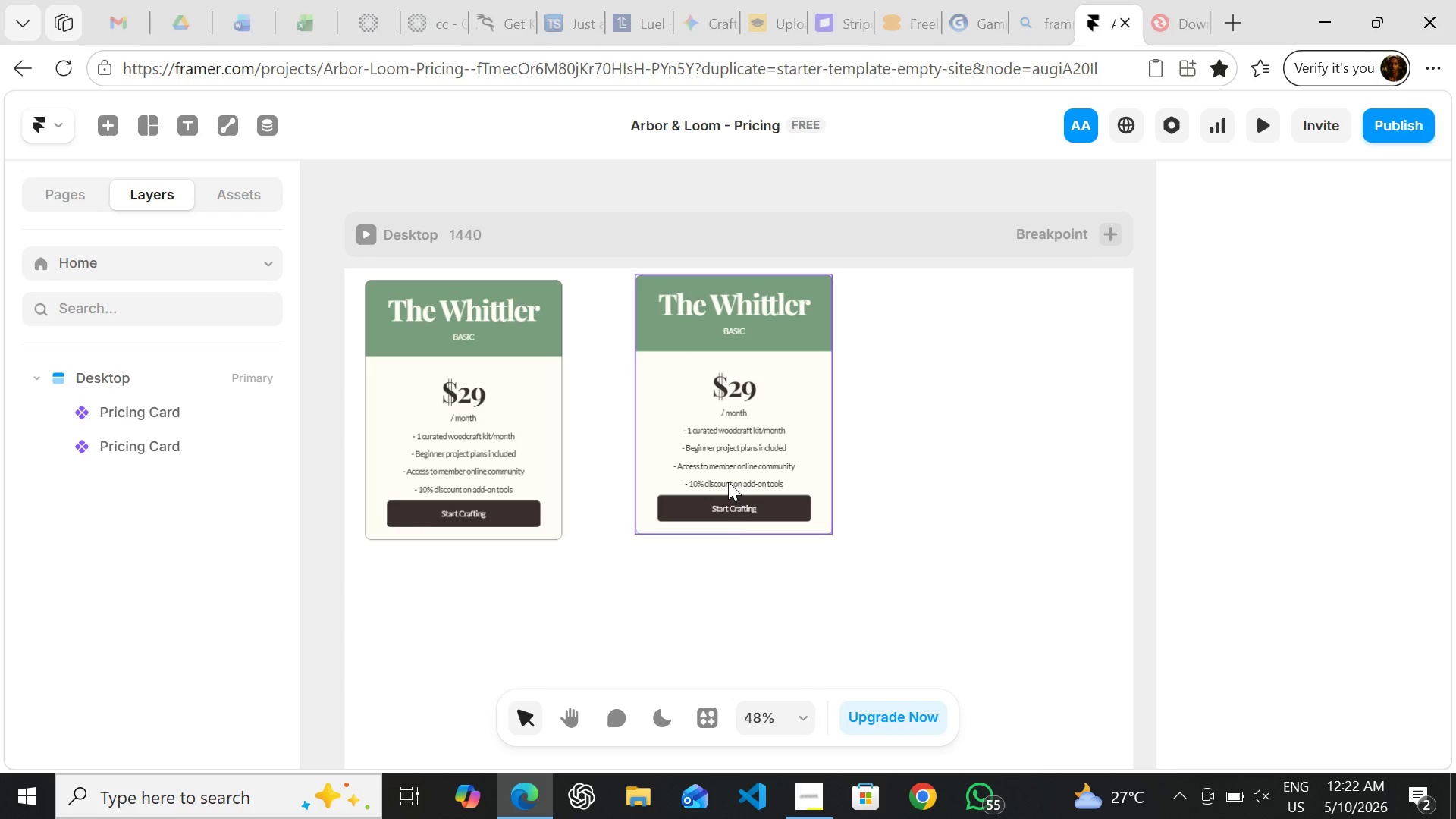 
double_click([794, 389])
 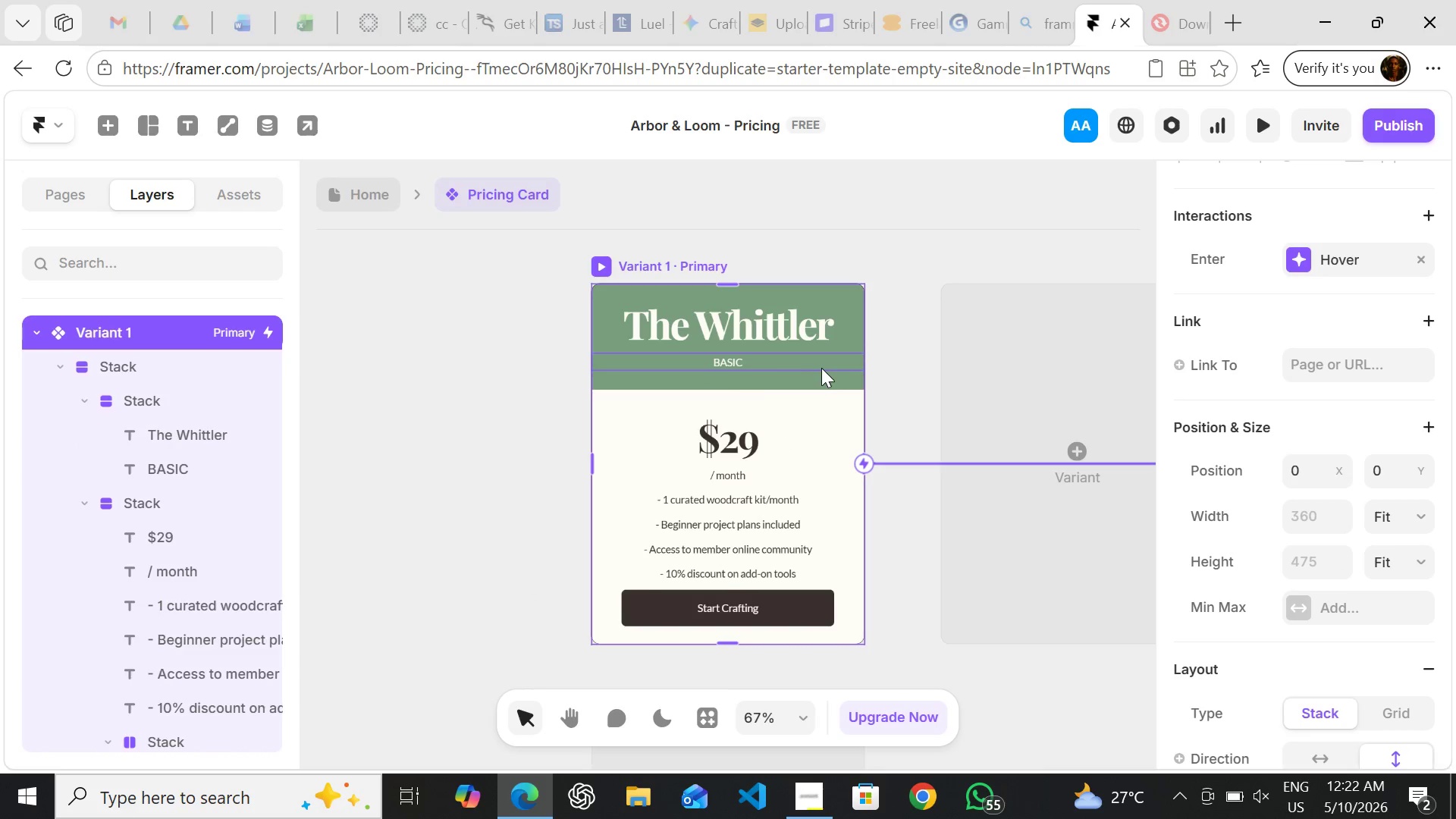 
left_click([833, 378])
 